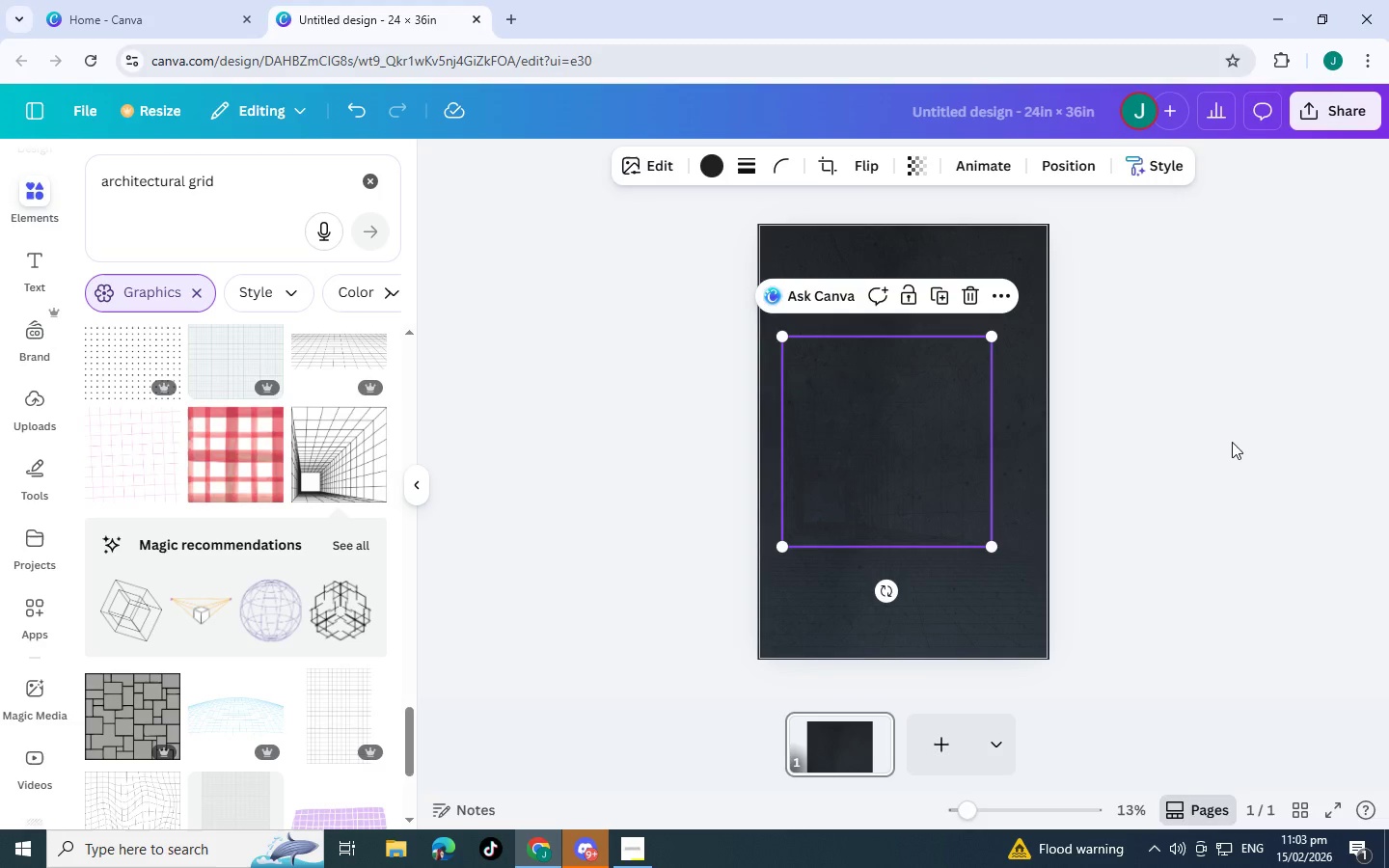 
left_click([1232, 442])
 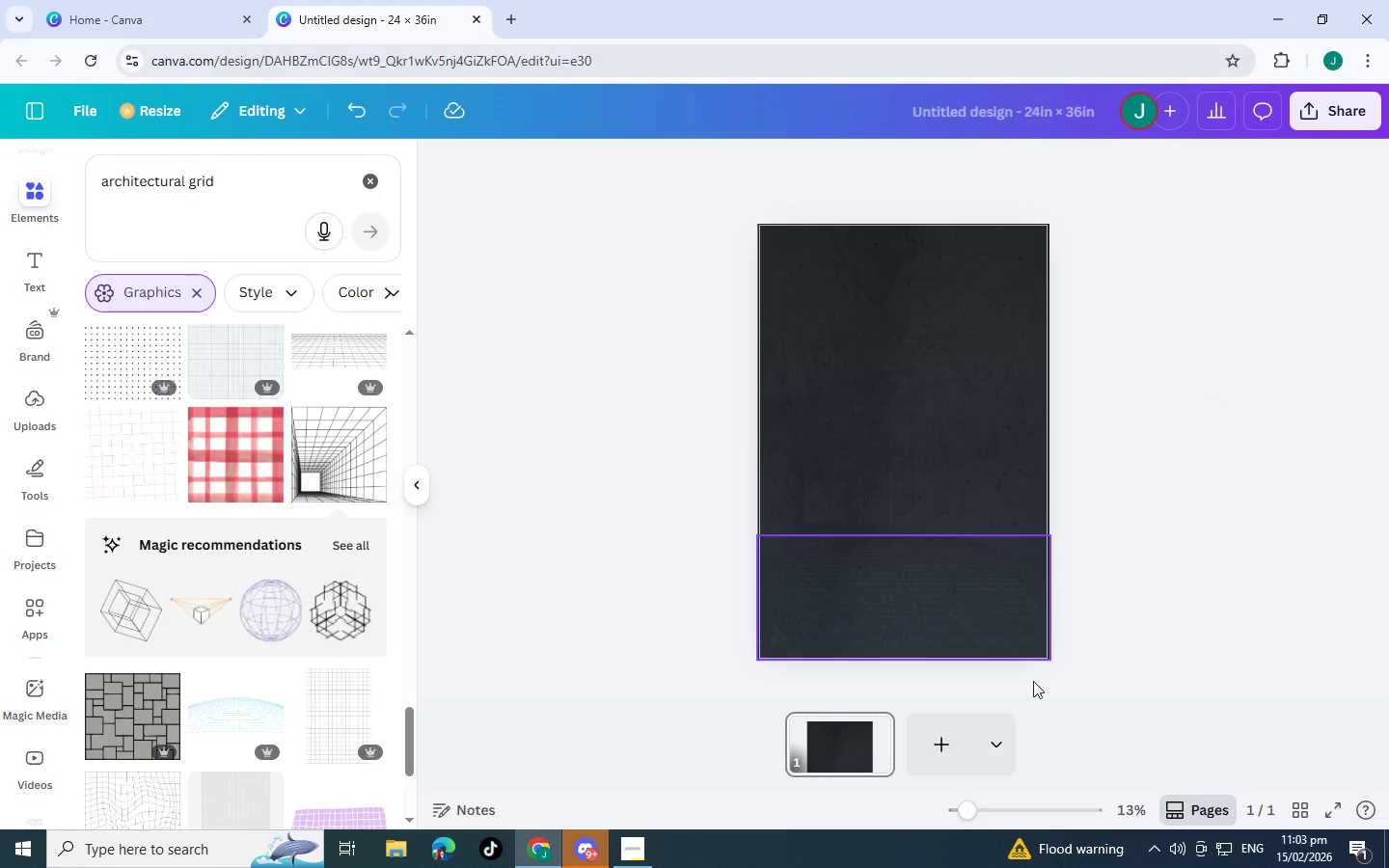 
left_click_drag(start_coordinate=[1001, 809], to_coordinate=[977, 801])
 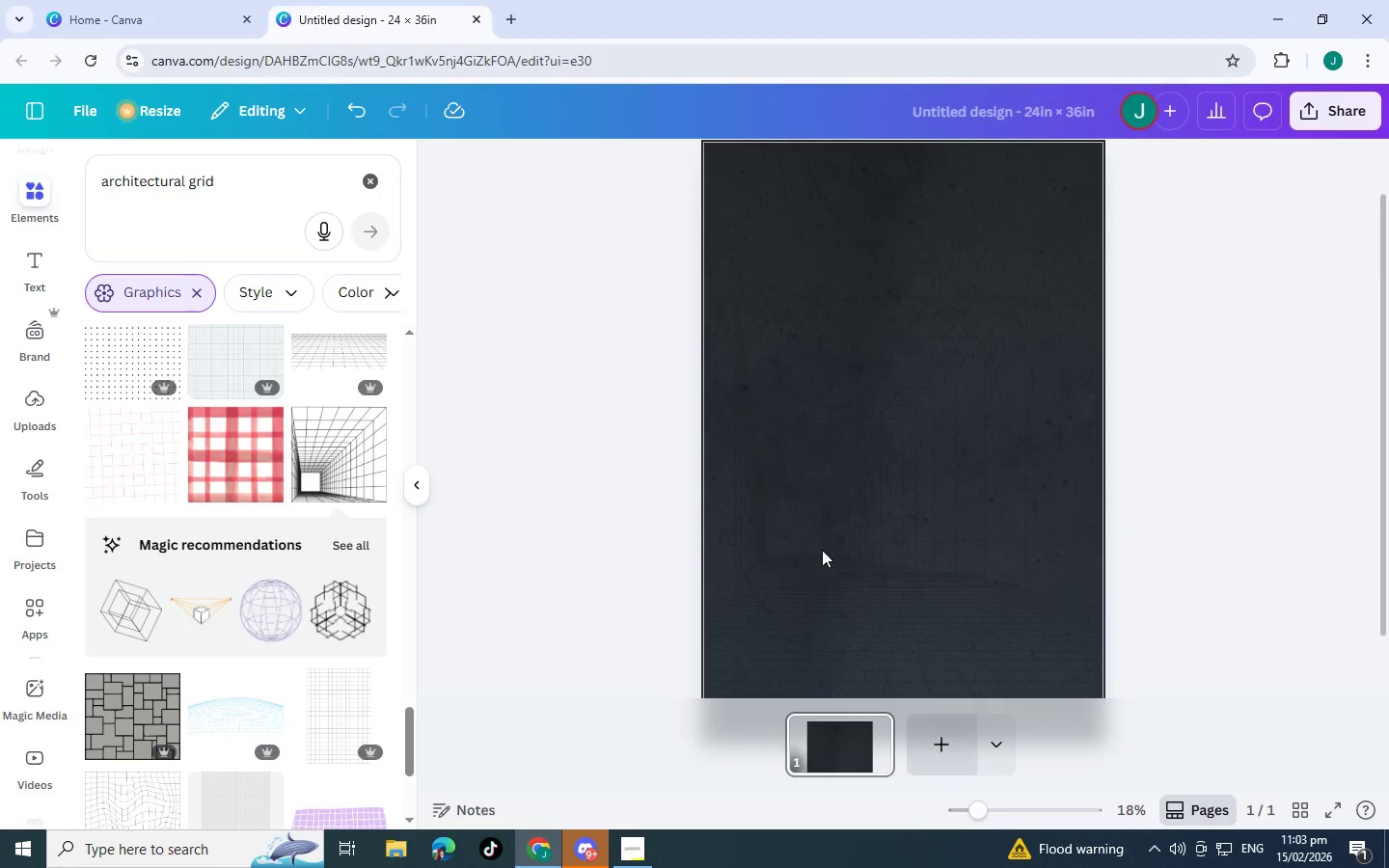 
scroll: coordinate [814, 529], scroll_direction: down, amount: 2.0
 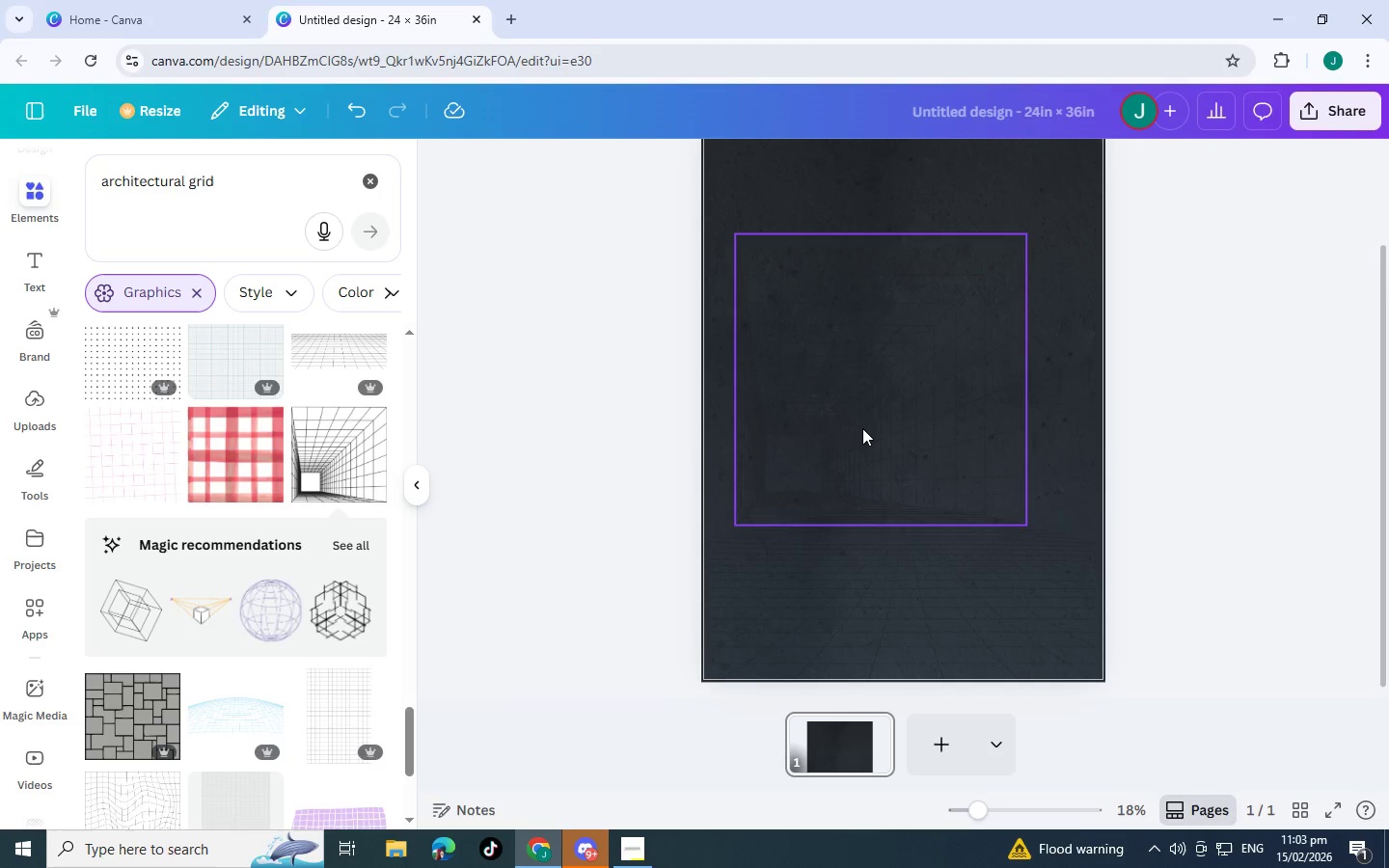 
left_click_drag(start_coordinate=[862, 428], to_coordinate=[857, 424])
 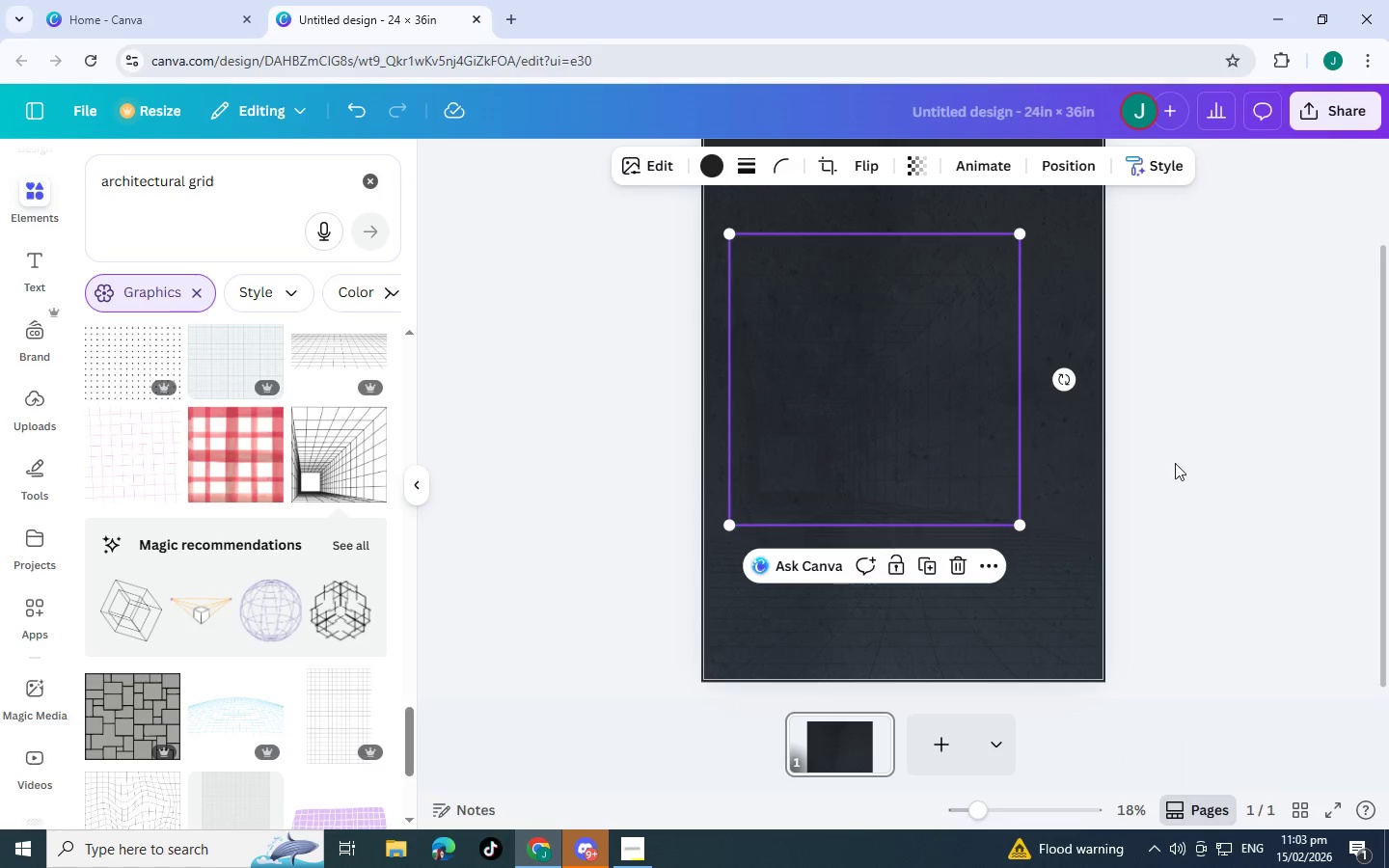 
left_click([1266, 473])
 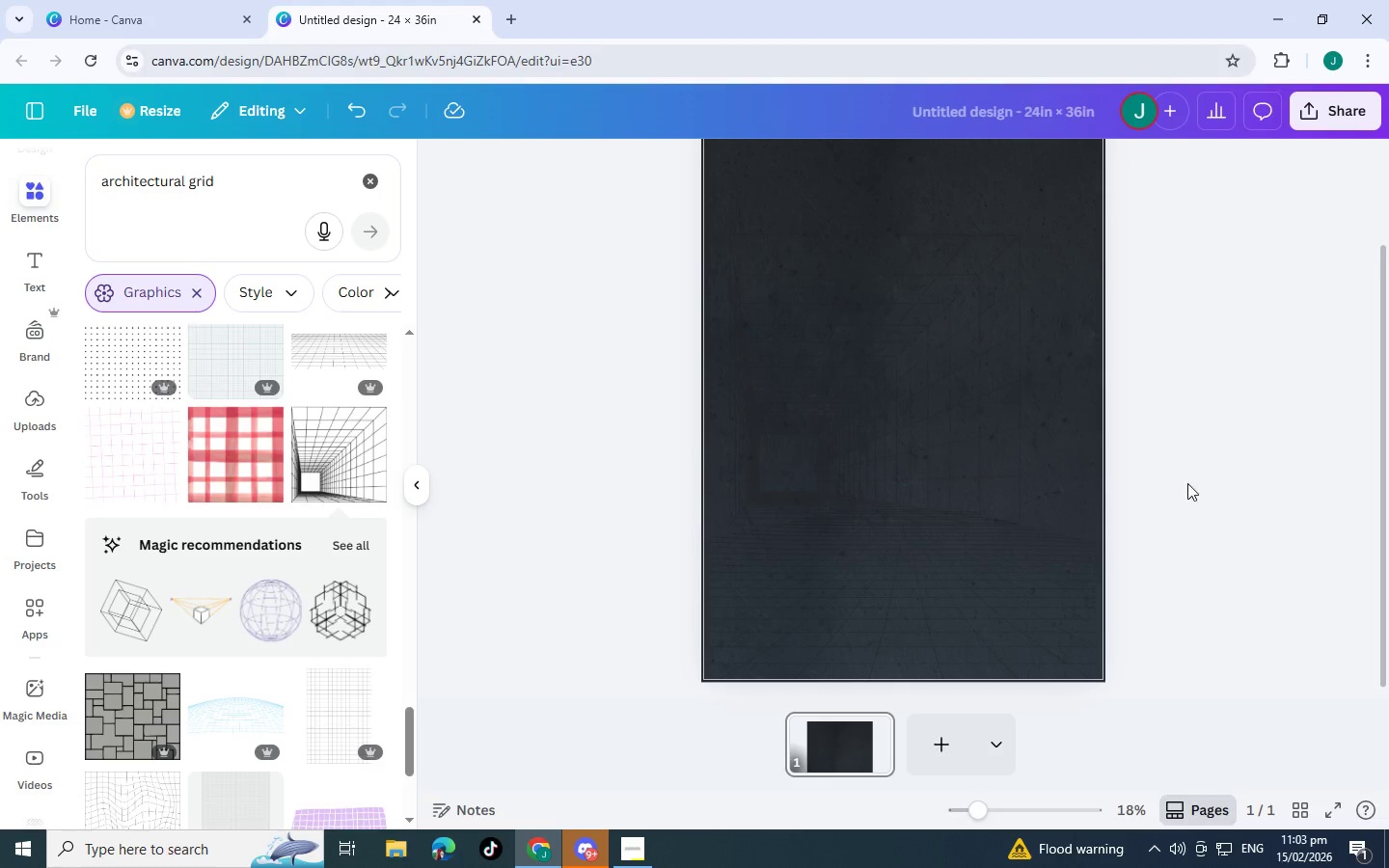 
scroll: coordinate [1079, 675], scroll_direction: up, amount: 1.0
 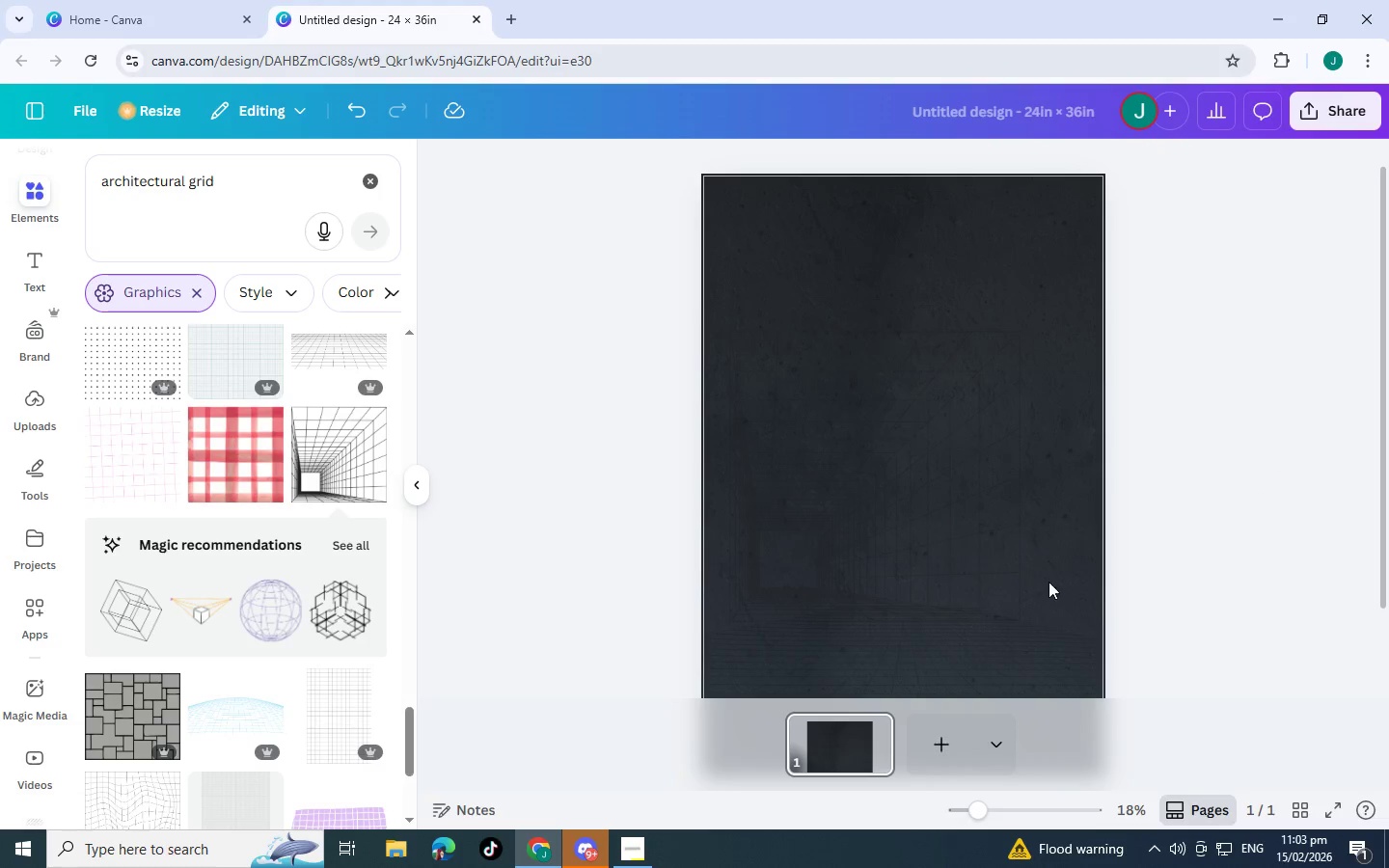 
scroll: coordinate [171, 585], scroll_direction: down, amount: 8.0
 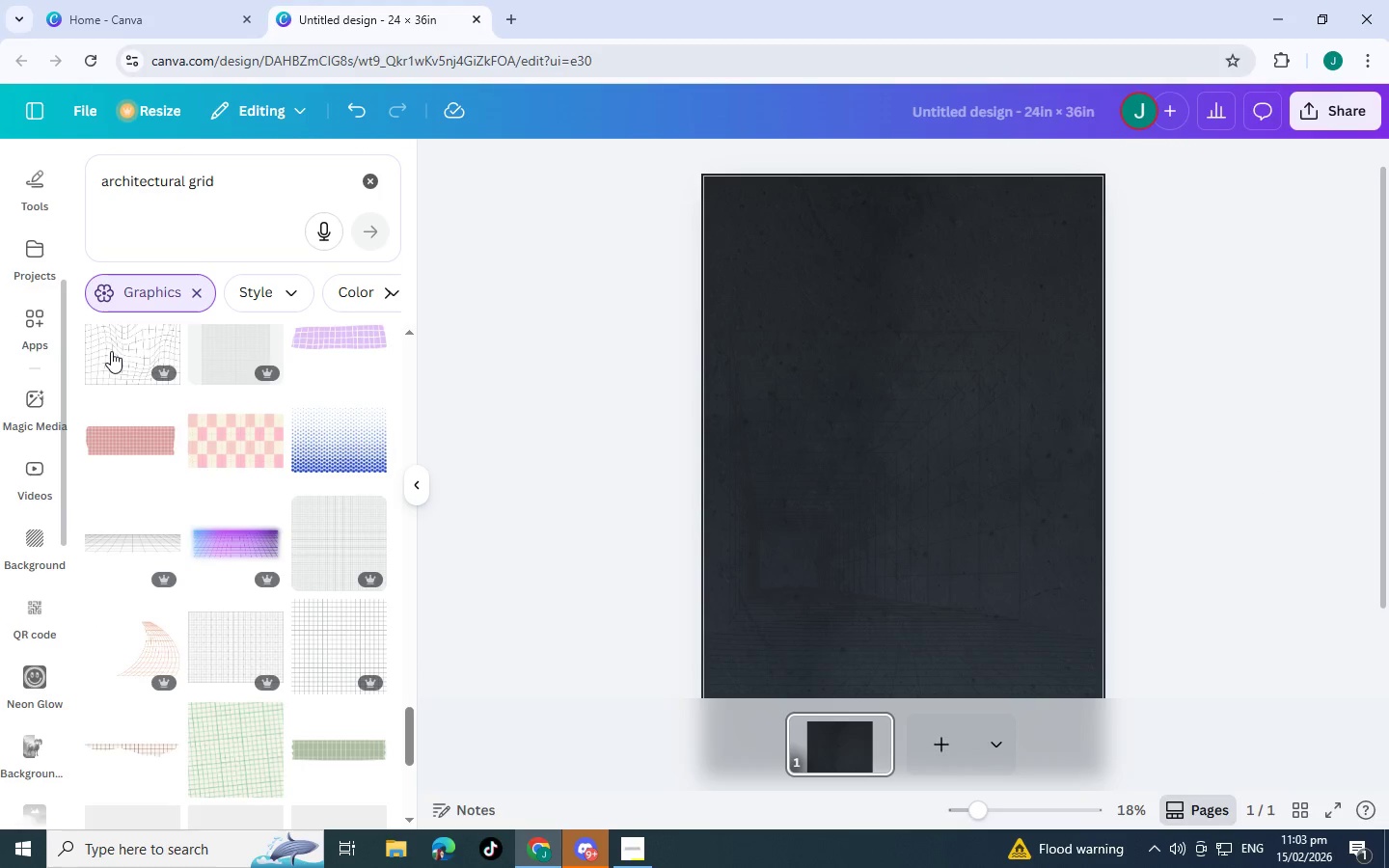 
left_click([111, 351])
 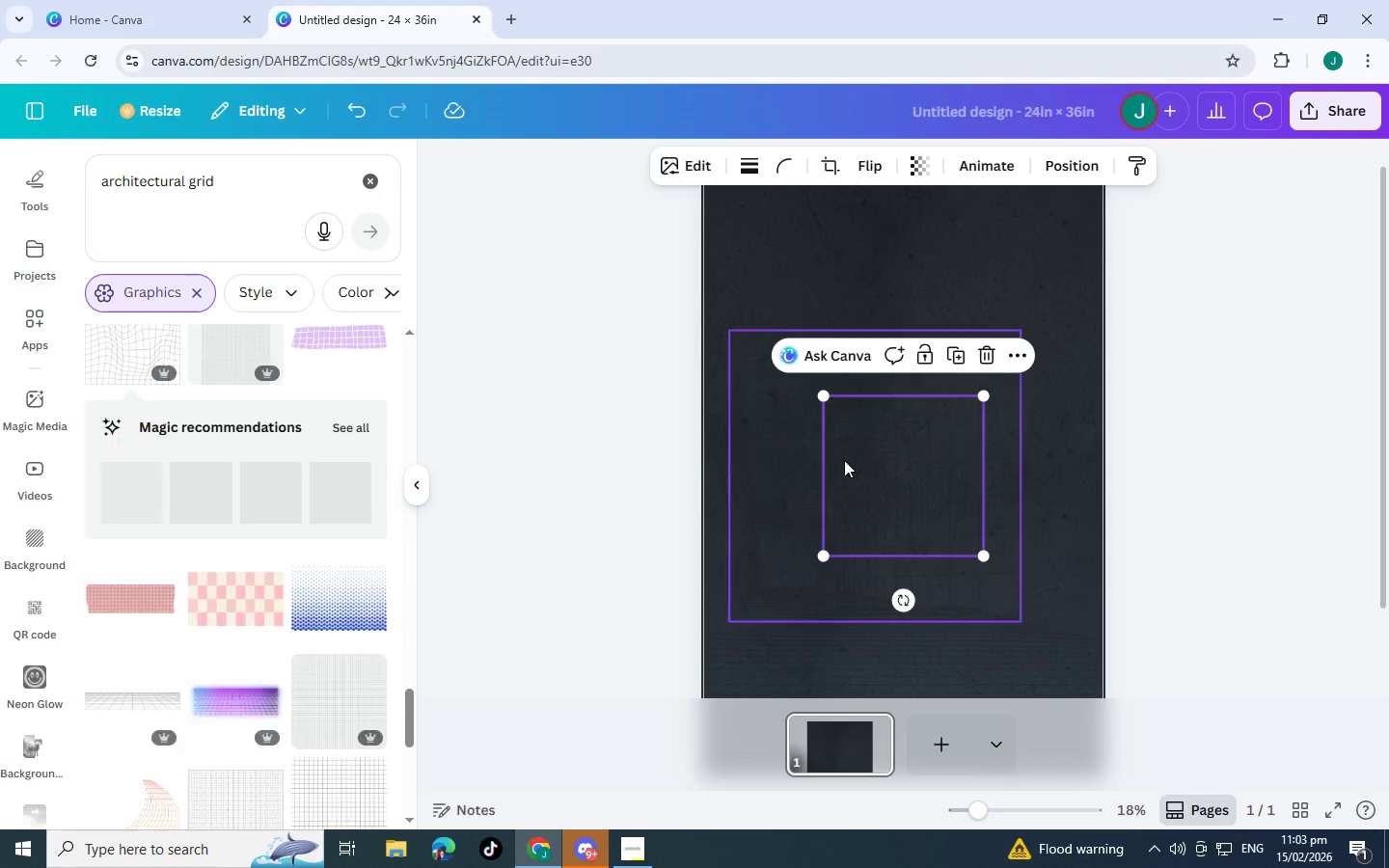 
left_click_drag(start_coordinate=[894, 482], to_coordinate=[1048, 312])
 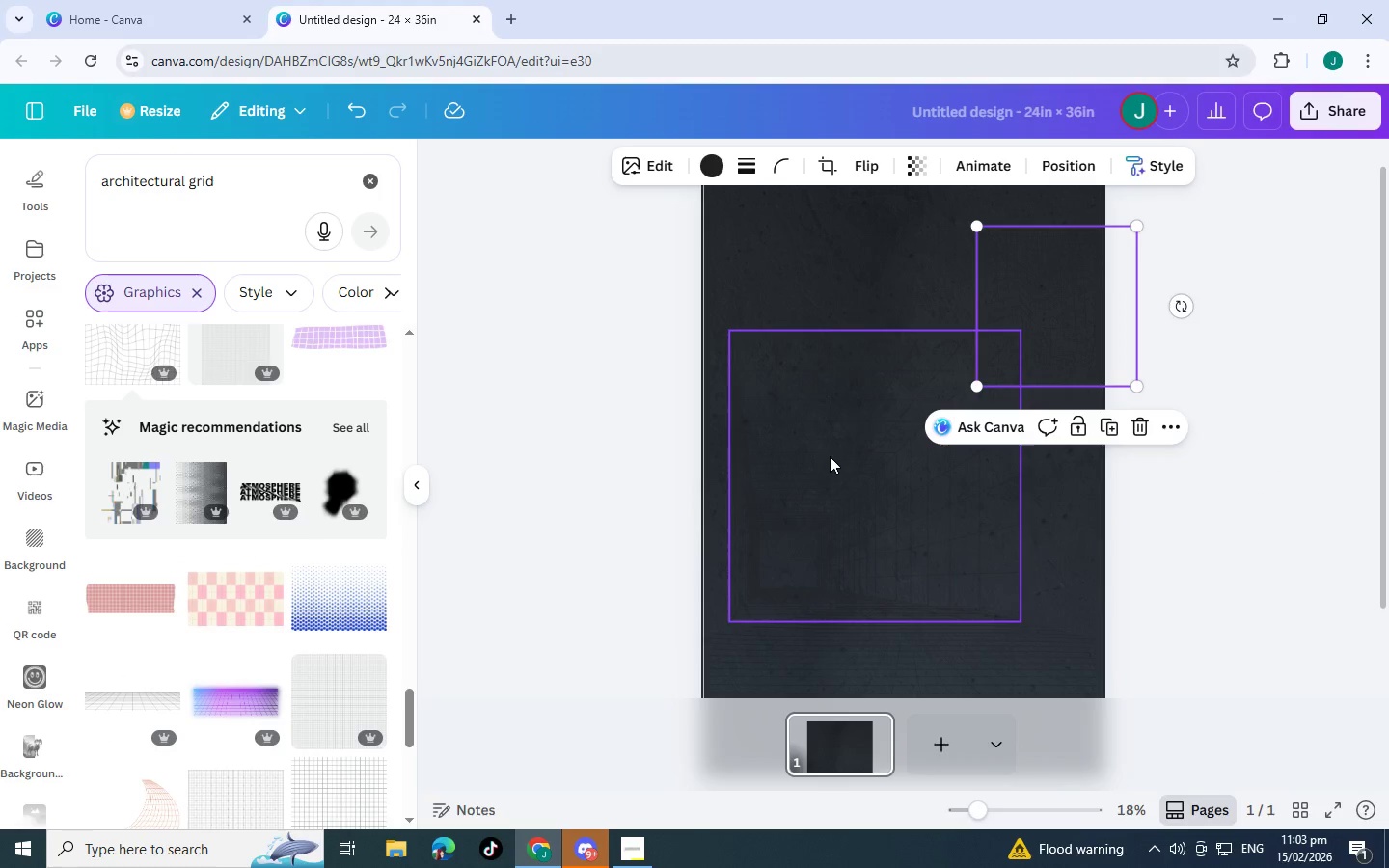 
left_click([830, 456])
 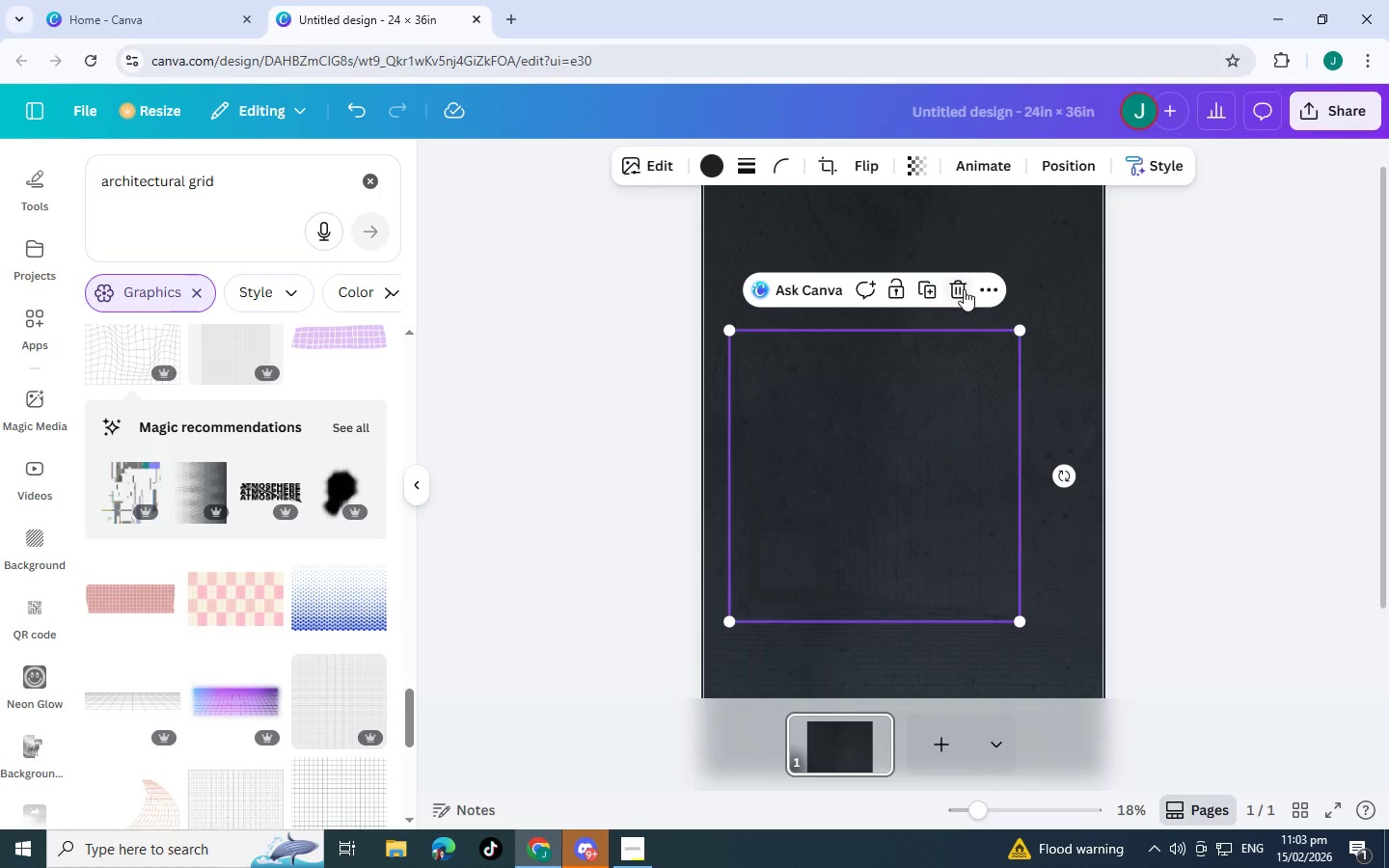 
left_click([955, 290])
 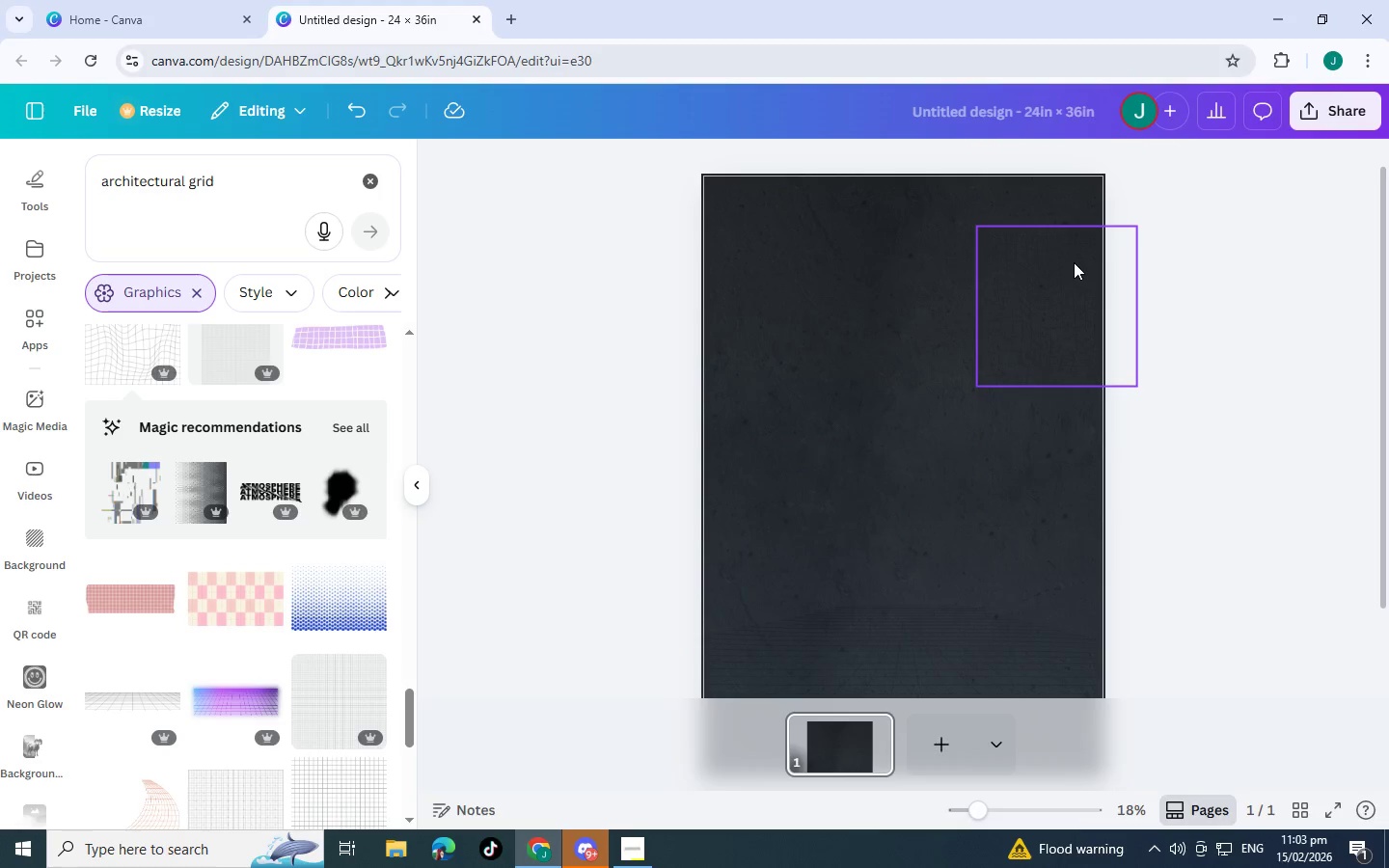 
left_click([1074, 262])
 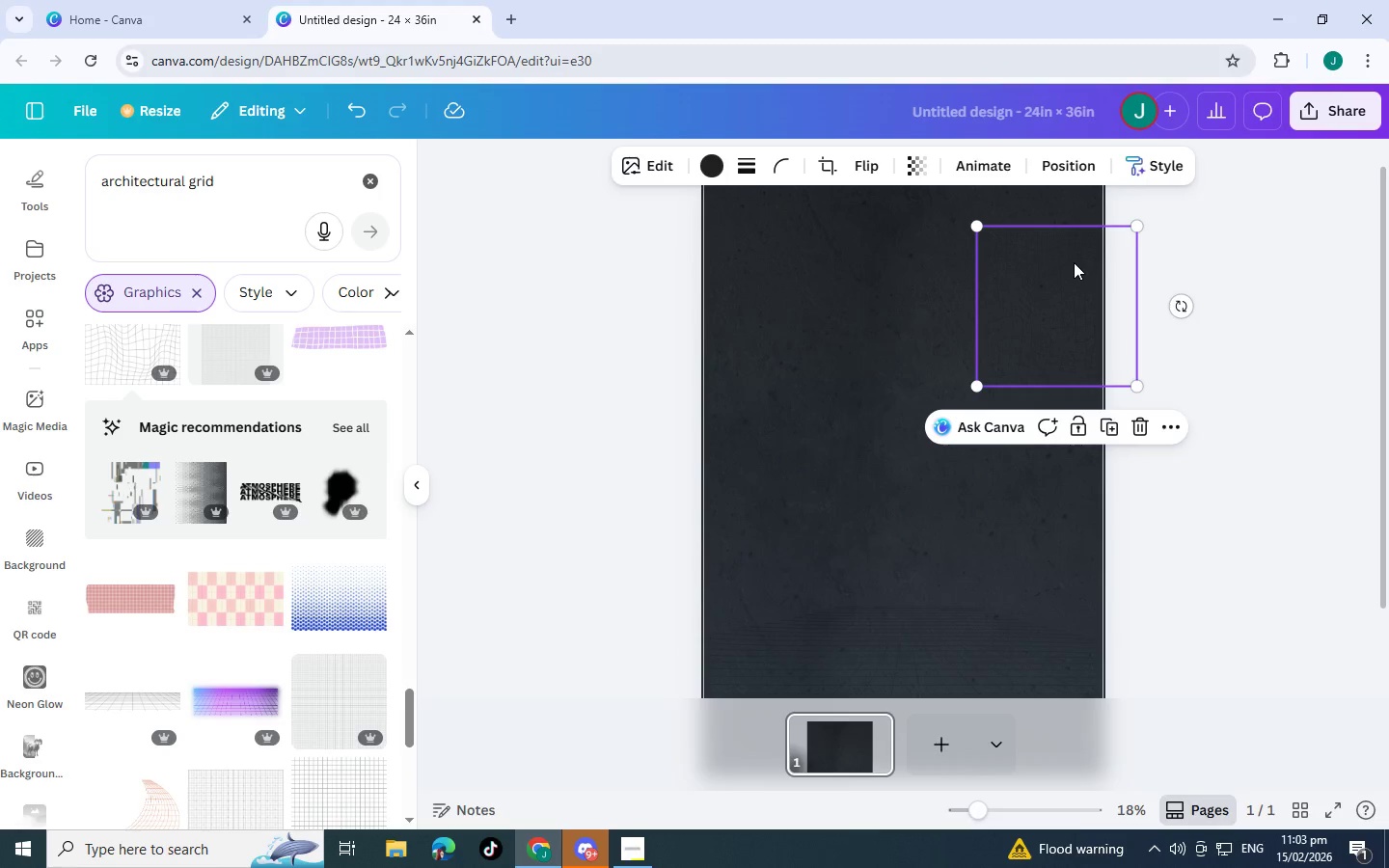 
key(Control+C)
 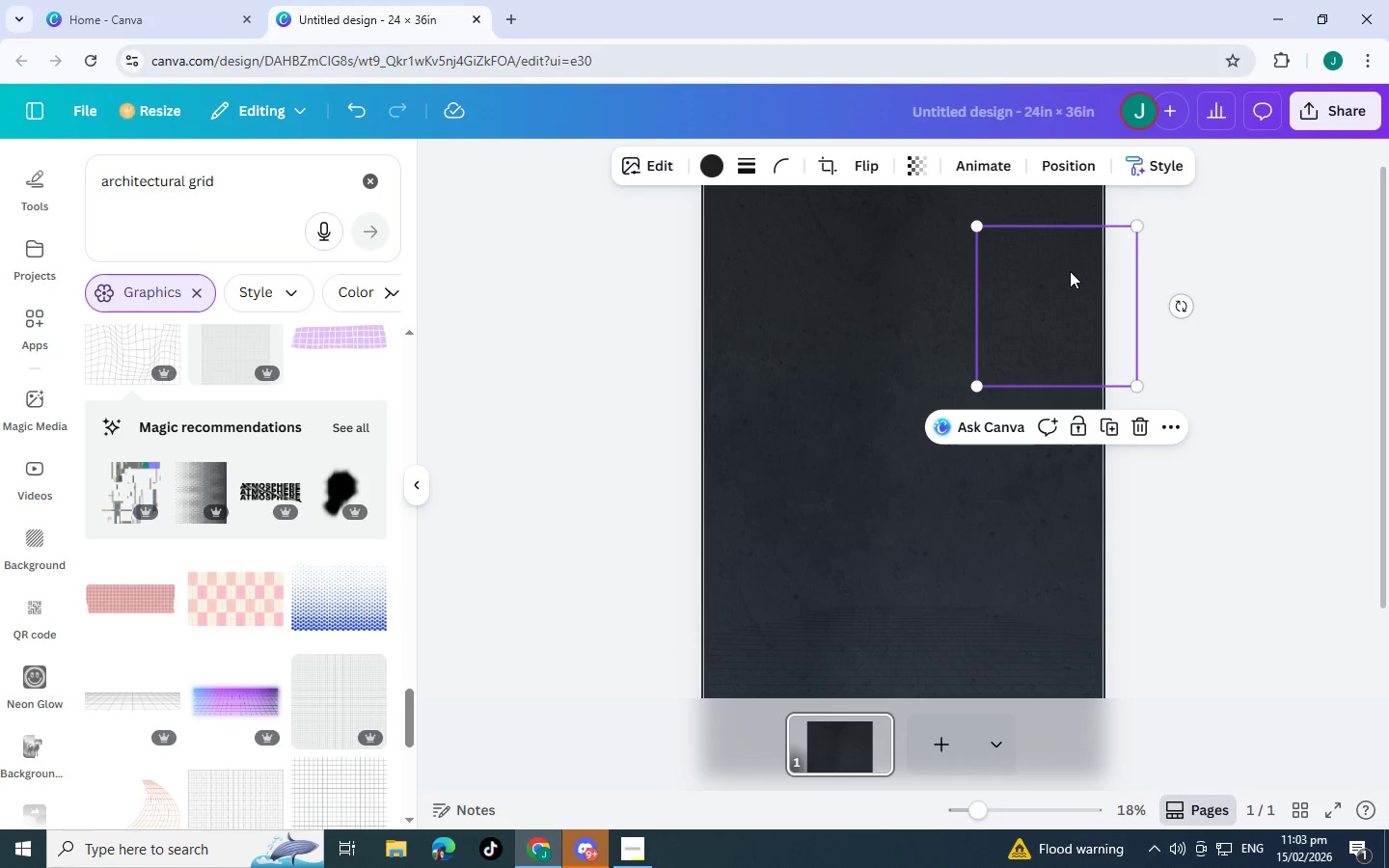 
key(Control+V)
 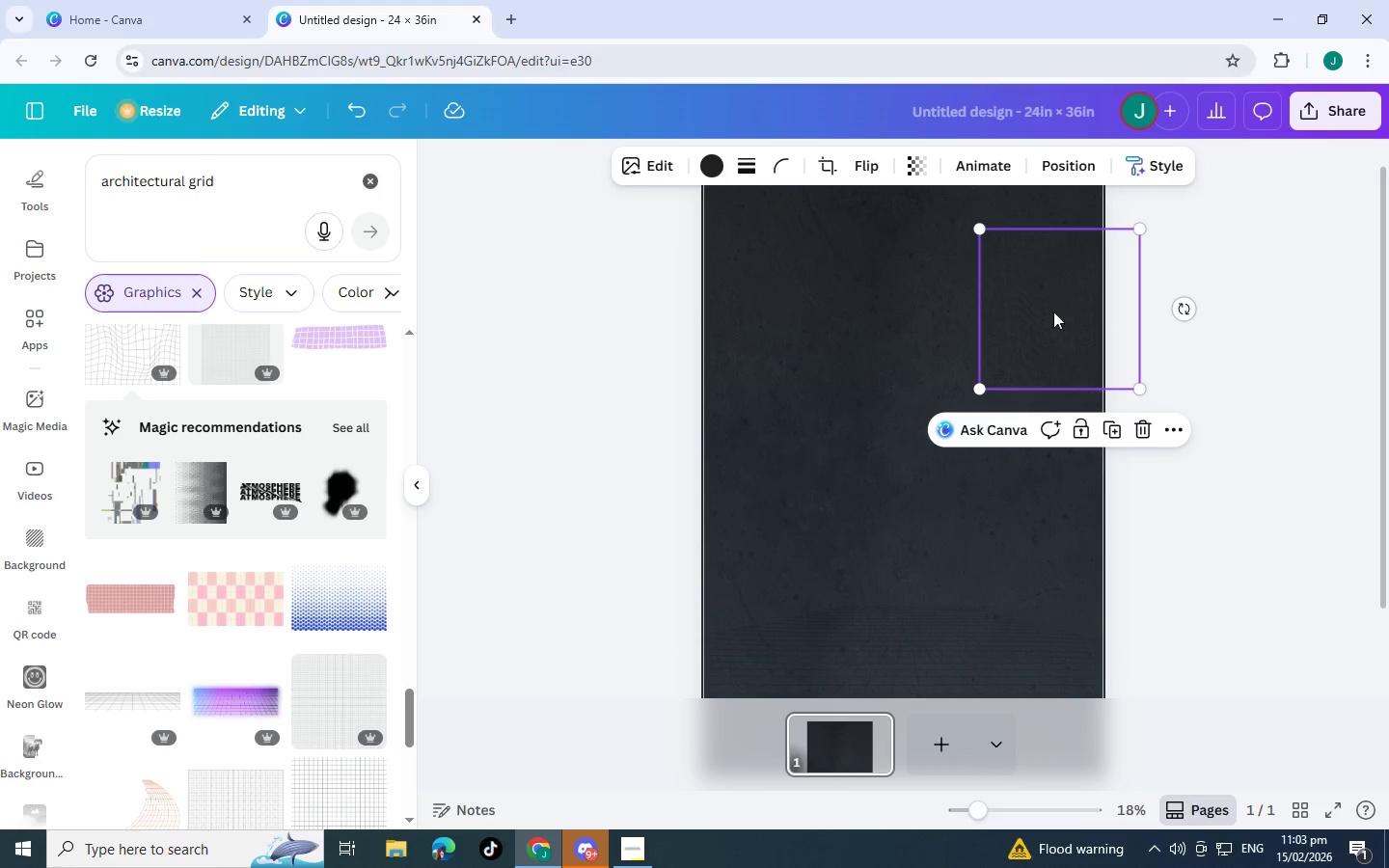 
left_click_drag(start_coordinate=[1053, 312], to_coordinate=[743, 361])
 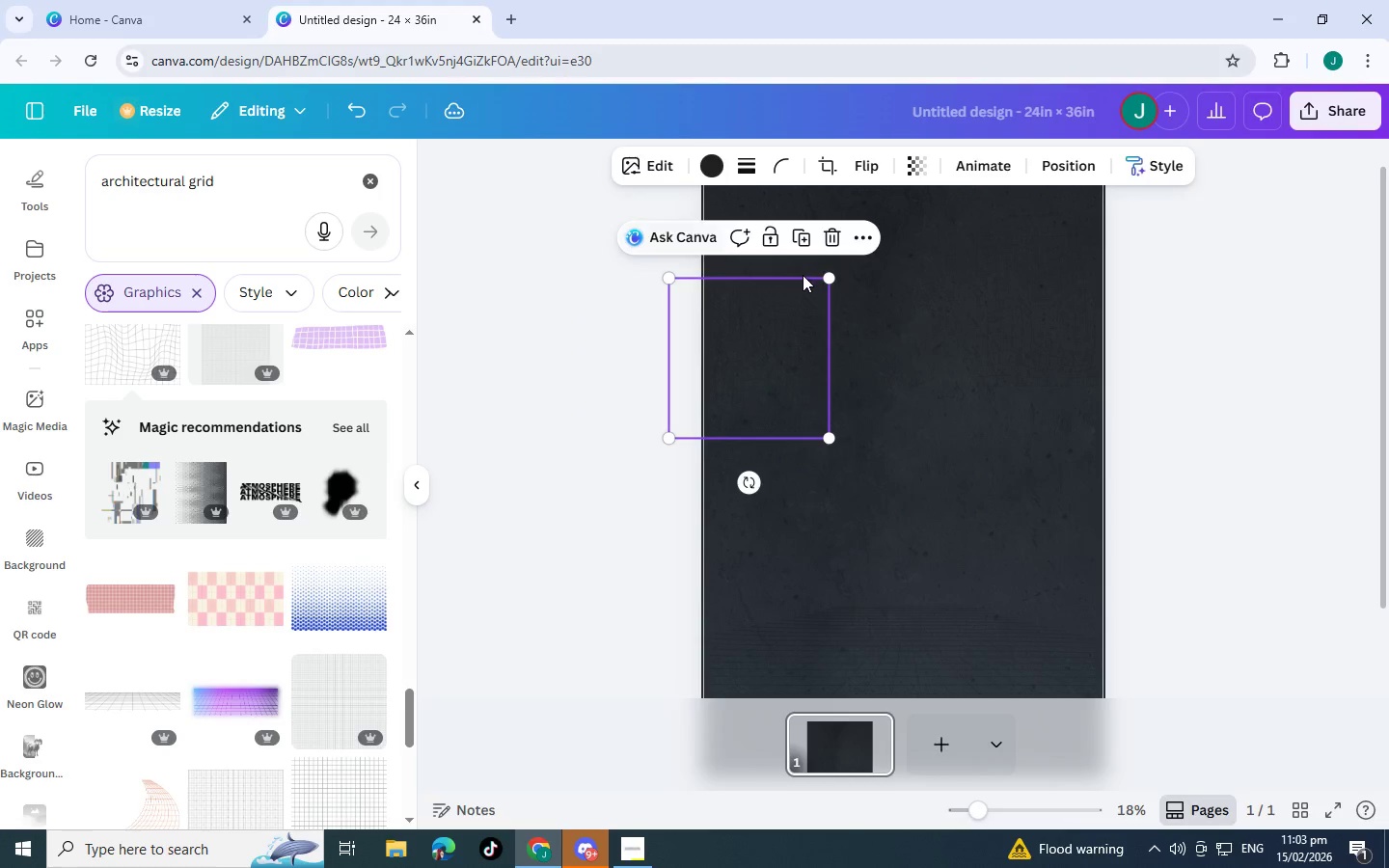 
key(Control+C)
 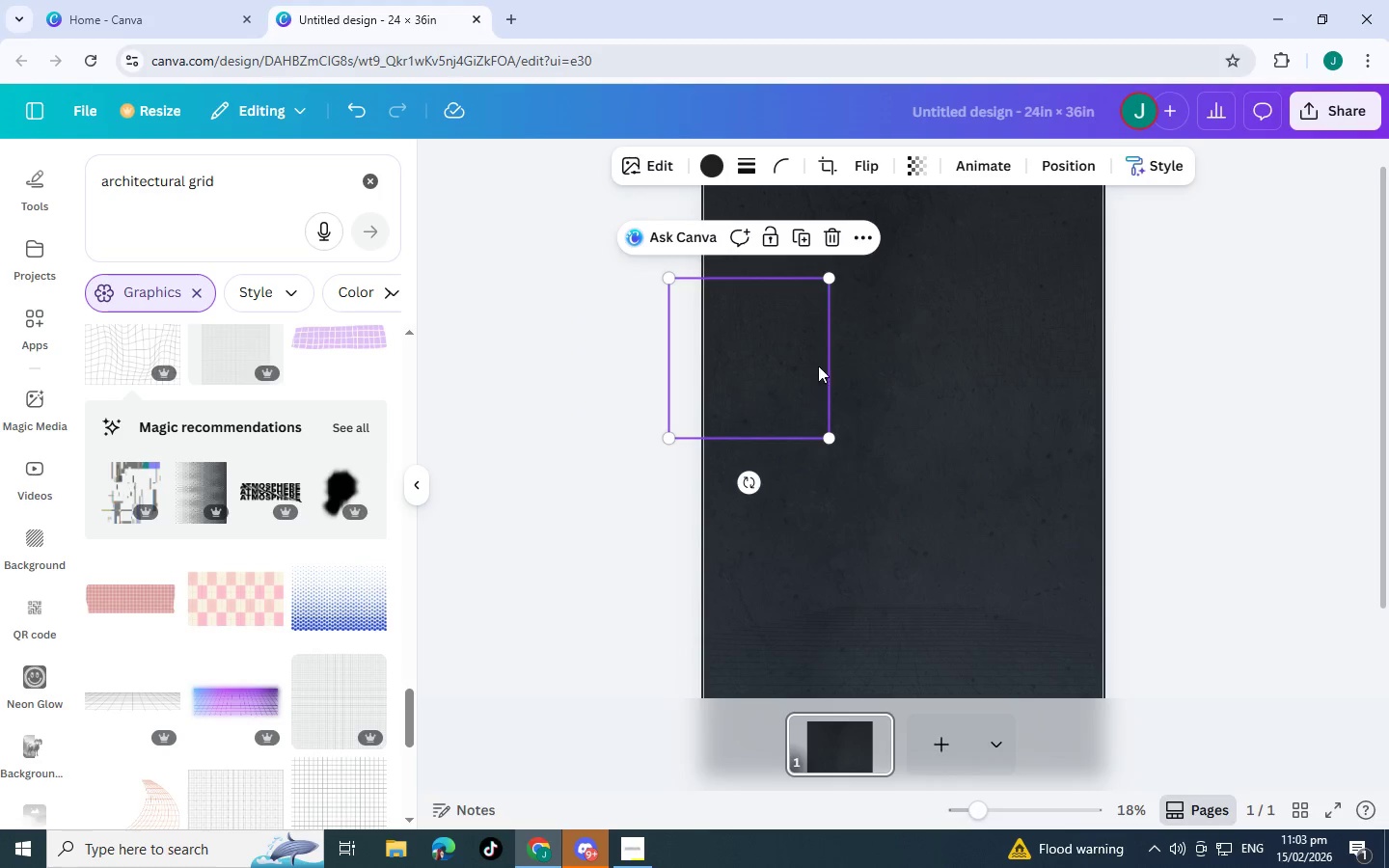 
key(Control+V)
 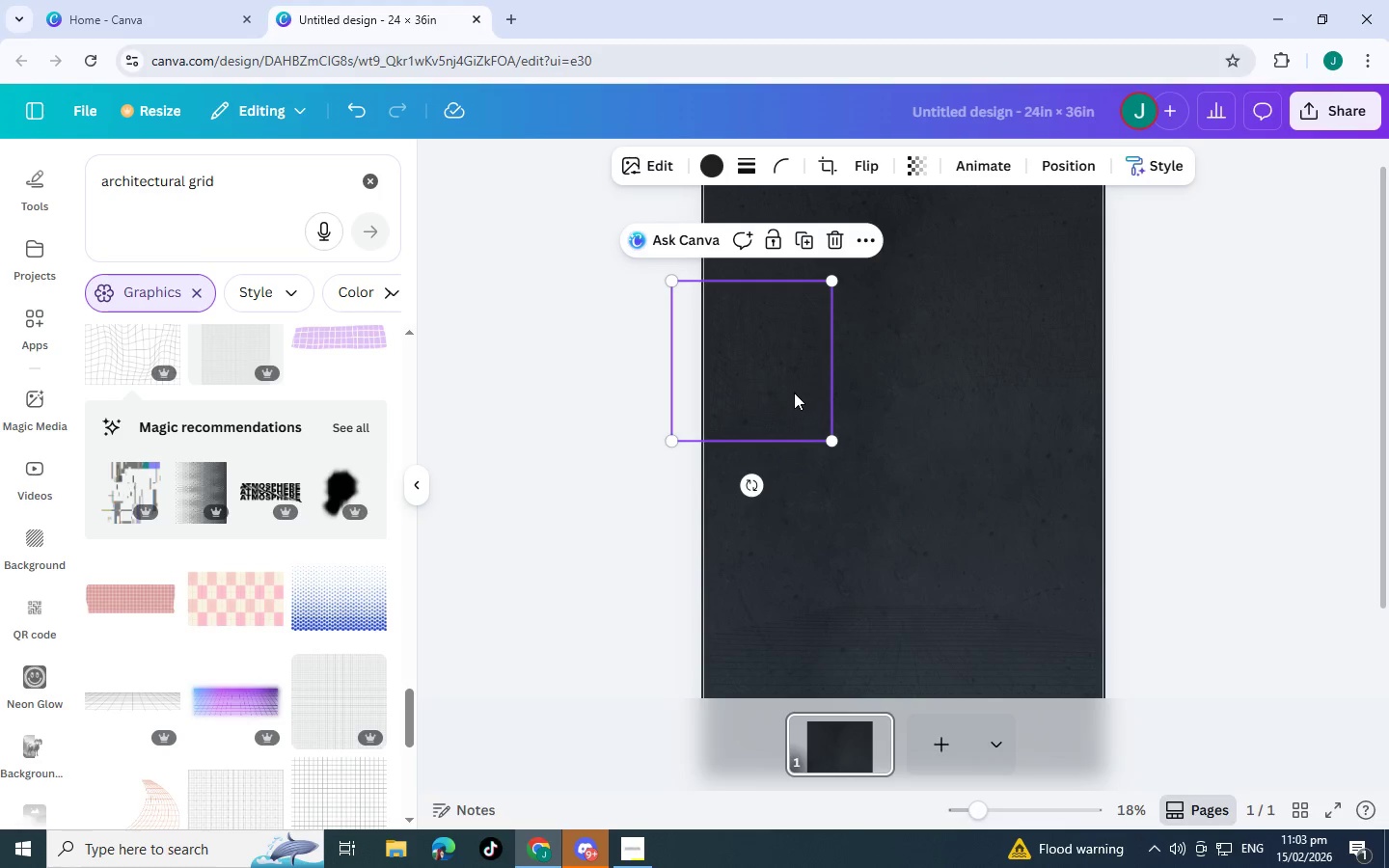 
left_click_drag(start_coordinate=[794, 393], to_coordinate=[1131, 371])
 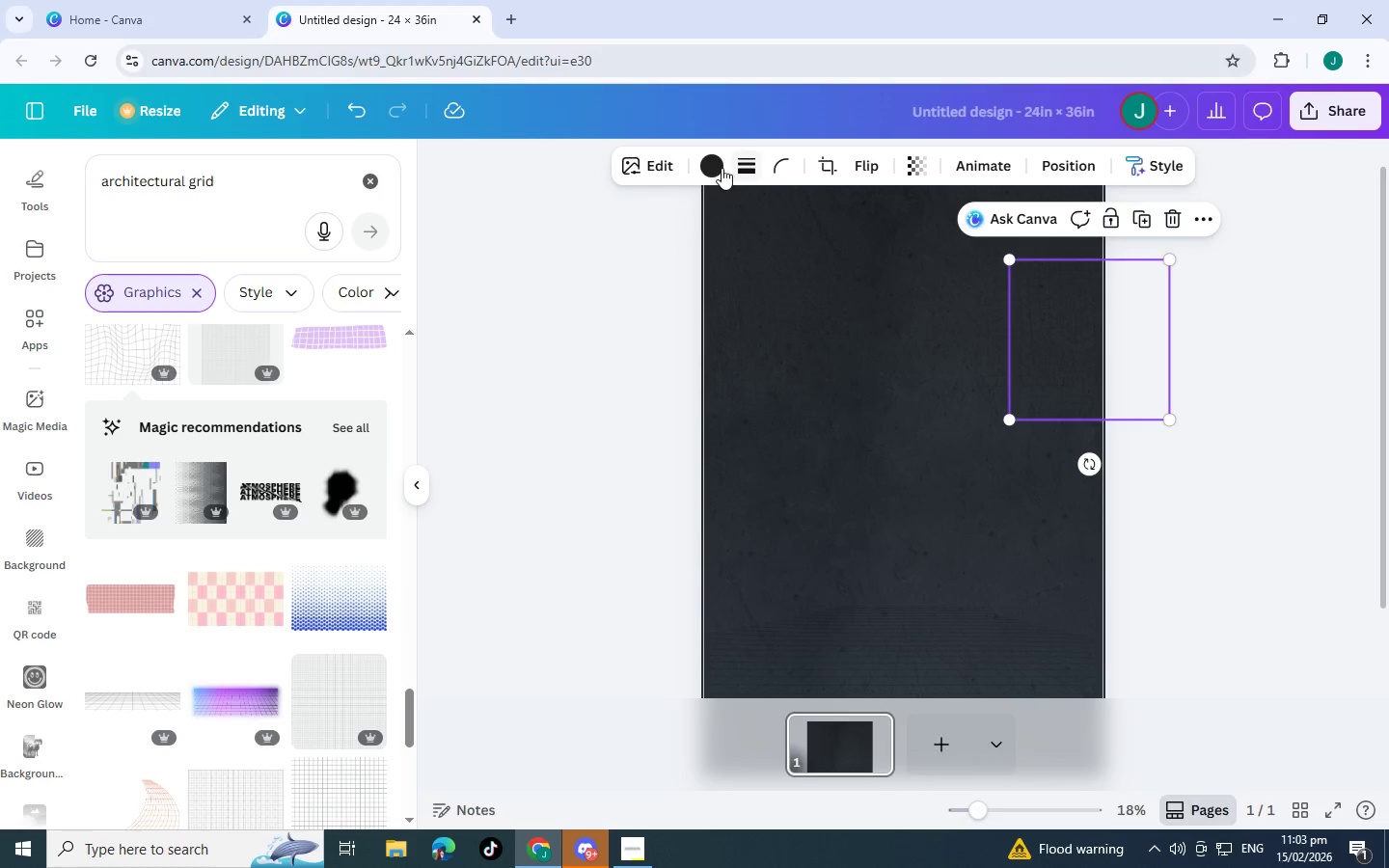 
left_click([722, 168])
 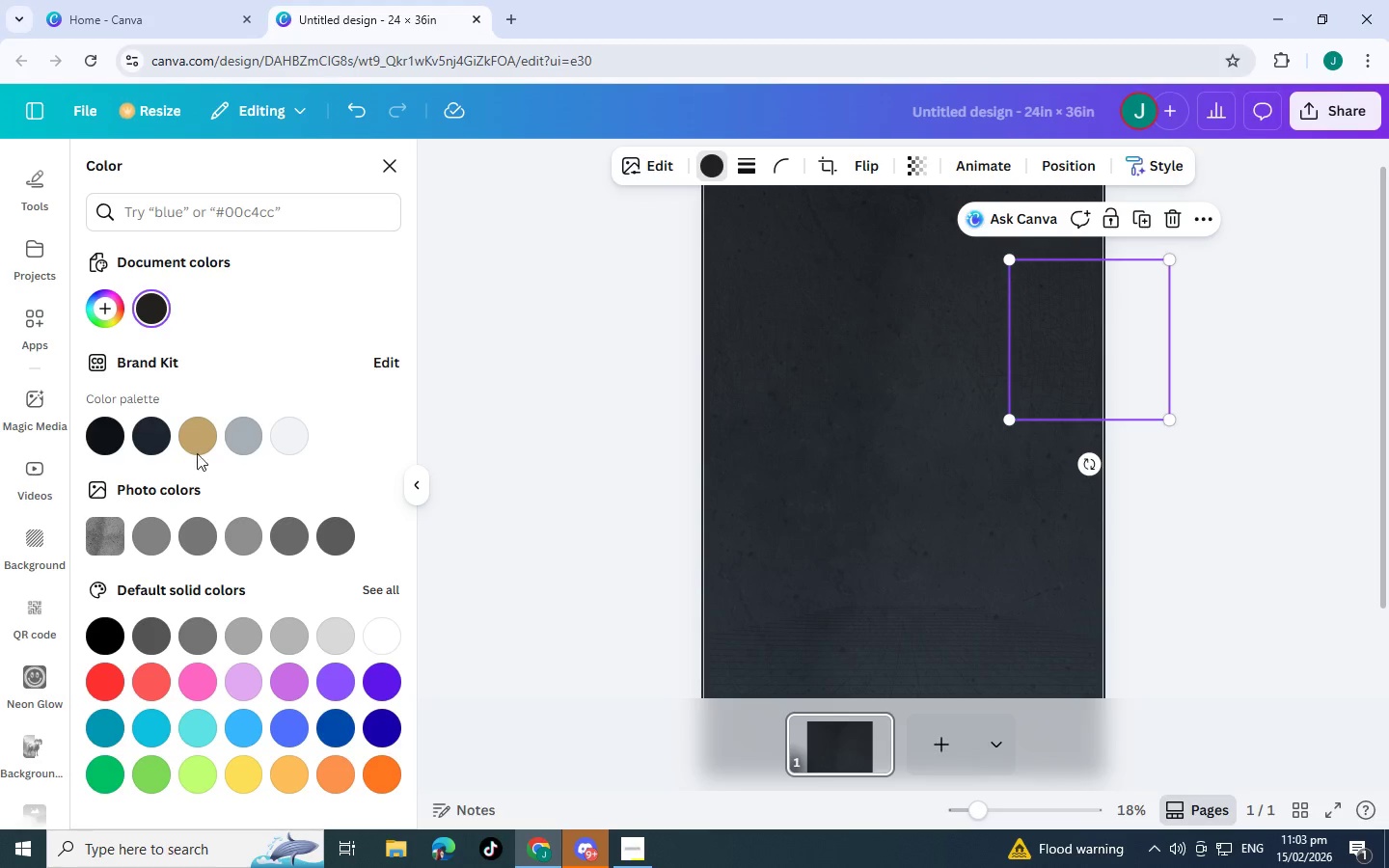 
left_click([285, 435])
 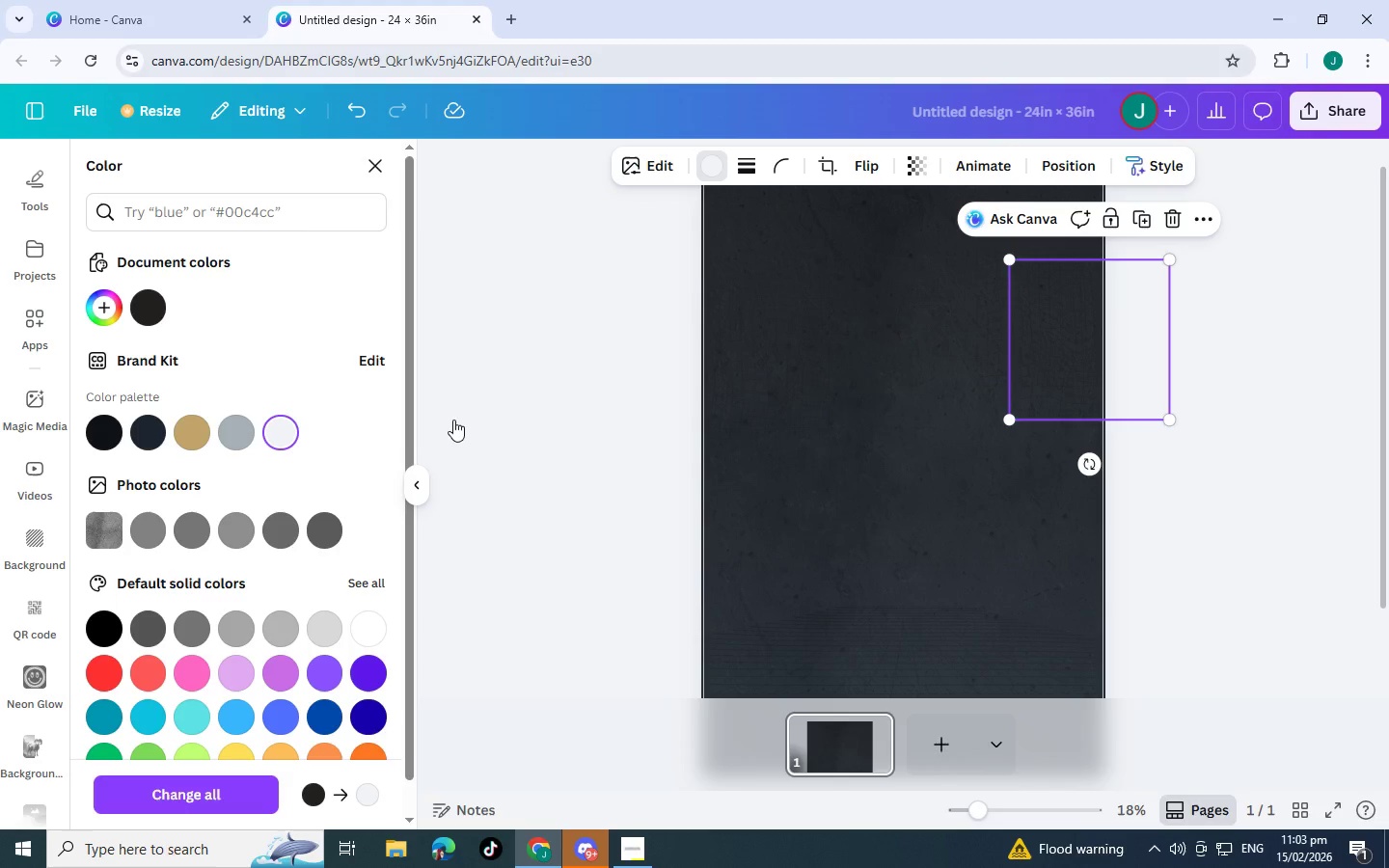 
left_click([724, 430])
 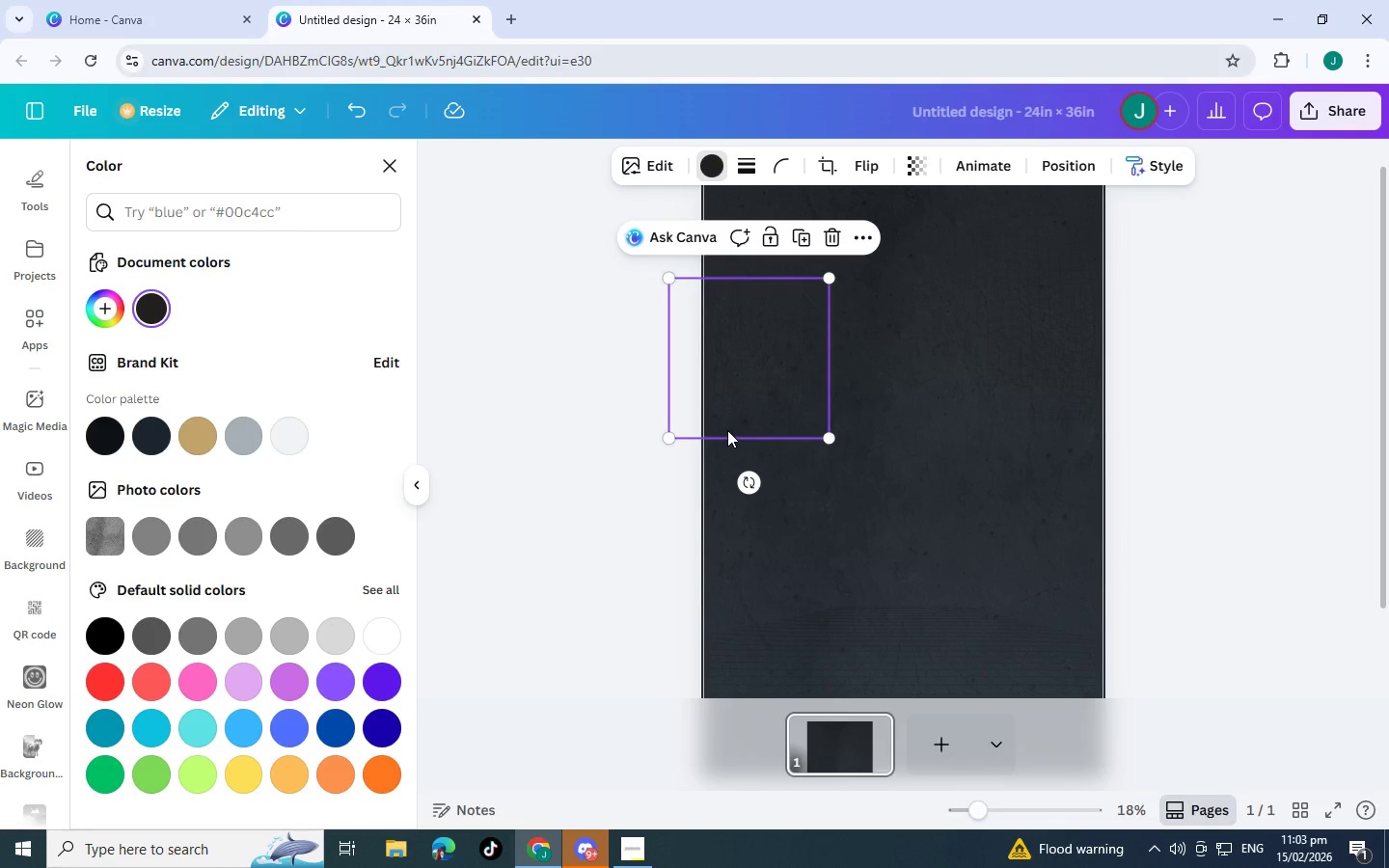 
key(Control+C)
 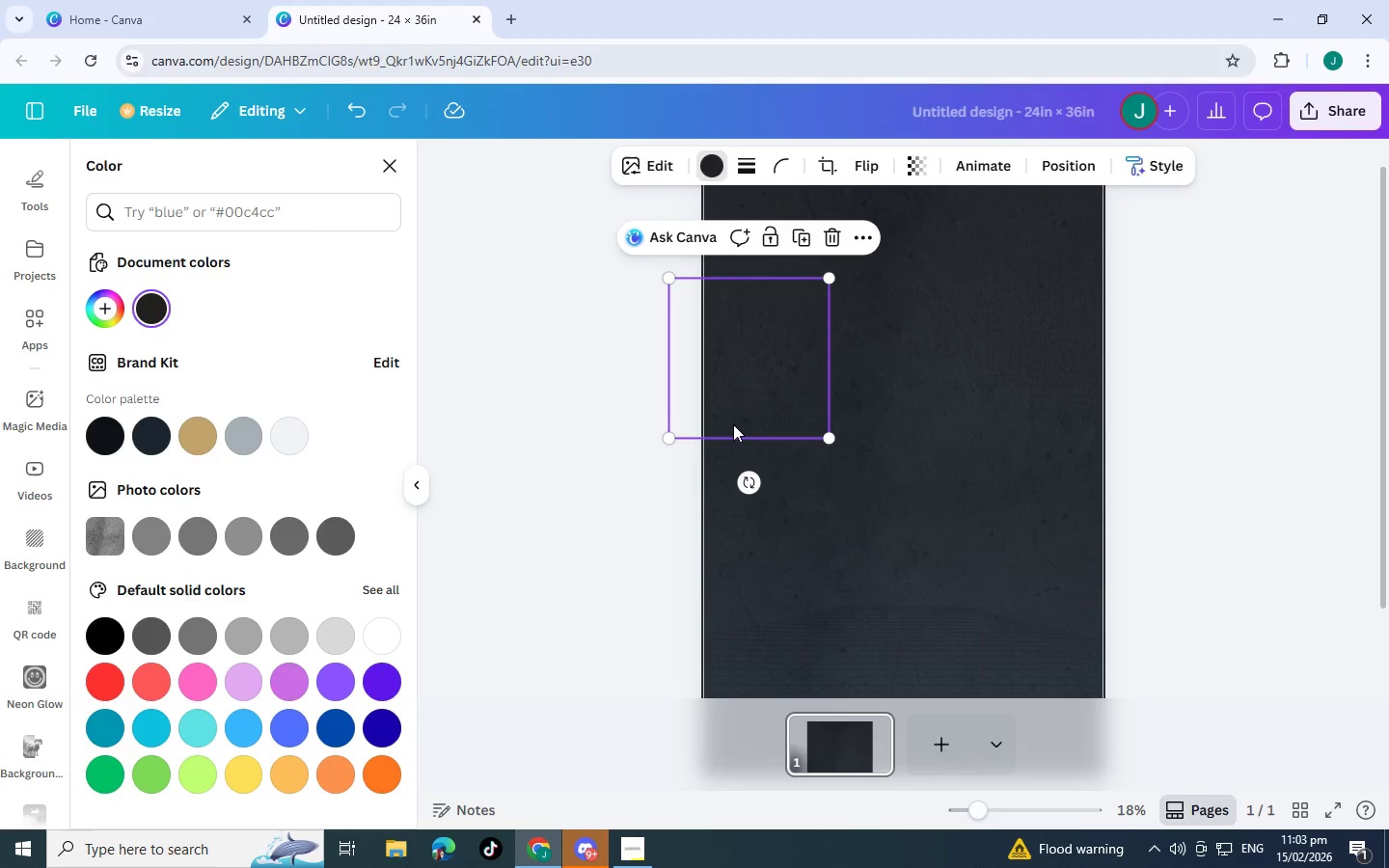 
key(Control+V)
 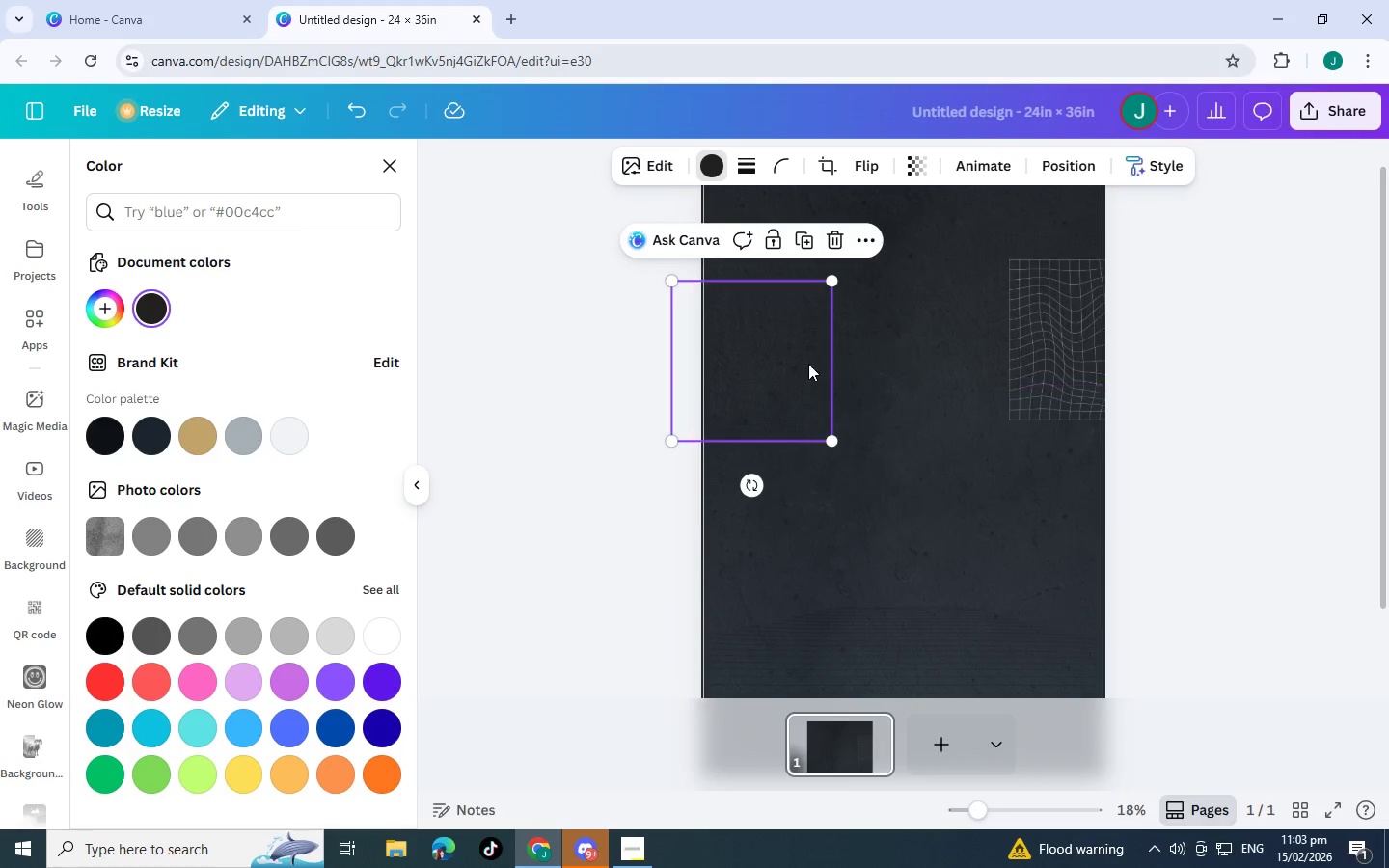 
left_click_drag(start_coordinate=[788, 366], to_coordinate=[773, 426])
 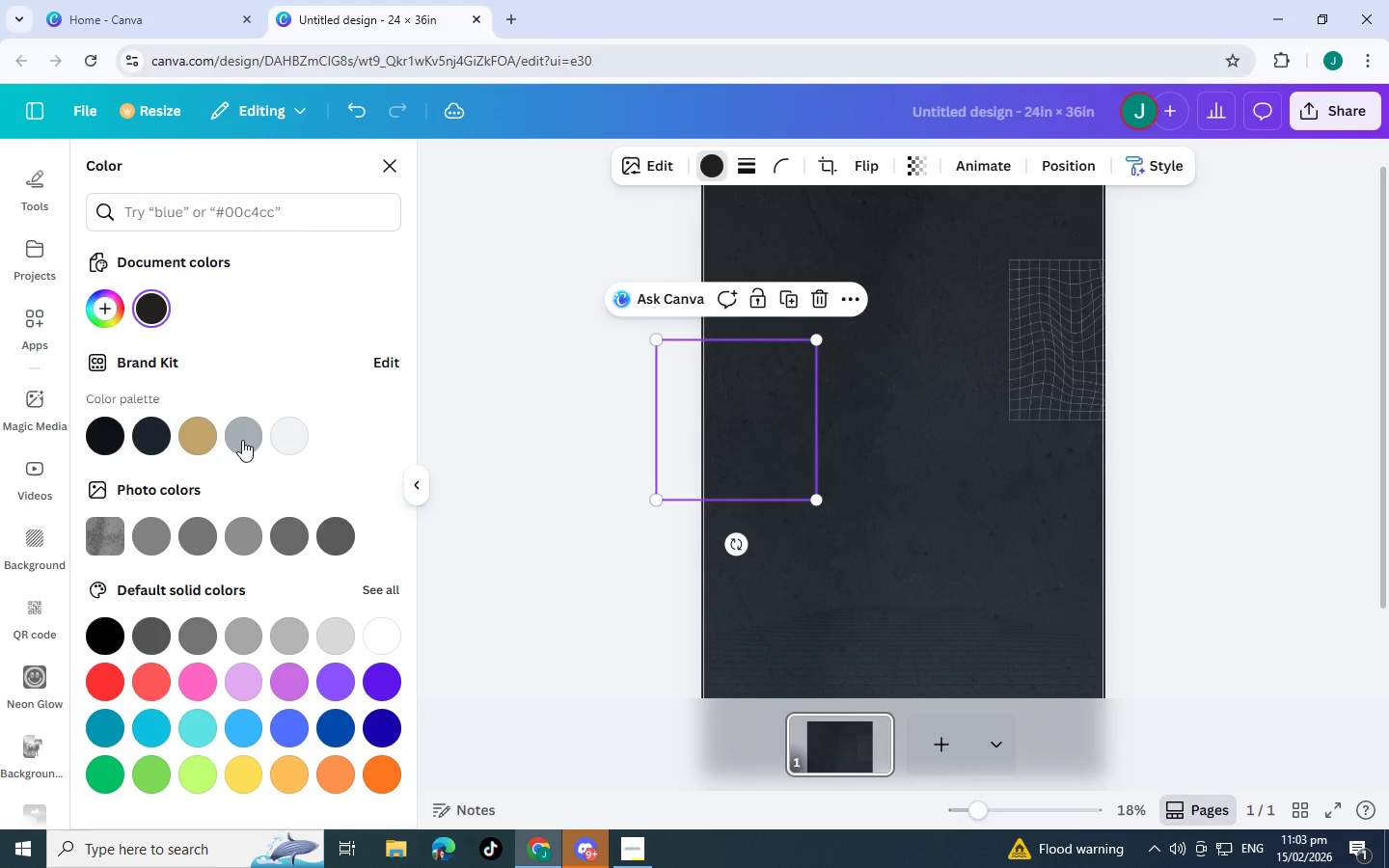 
left_click([230, 432])
 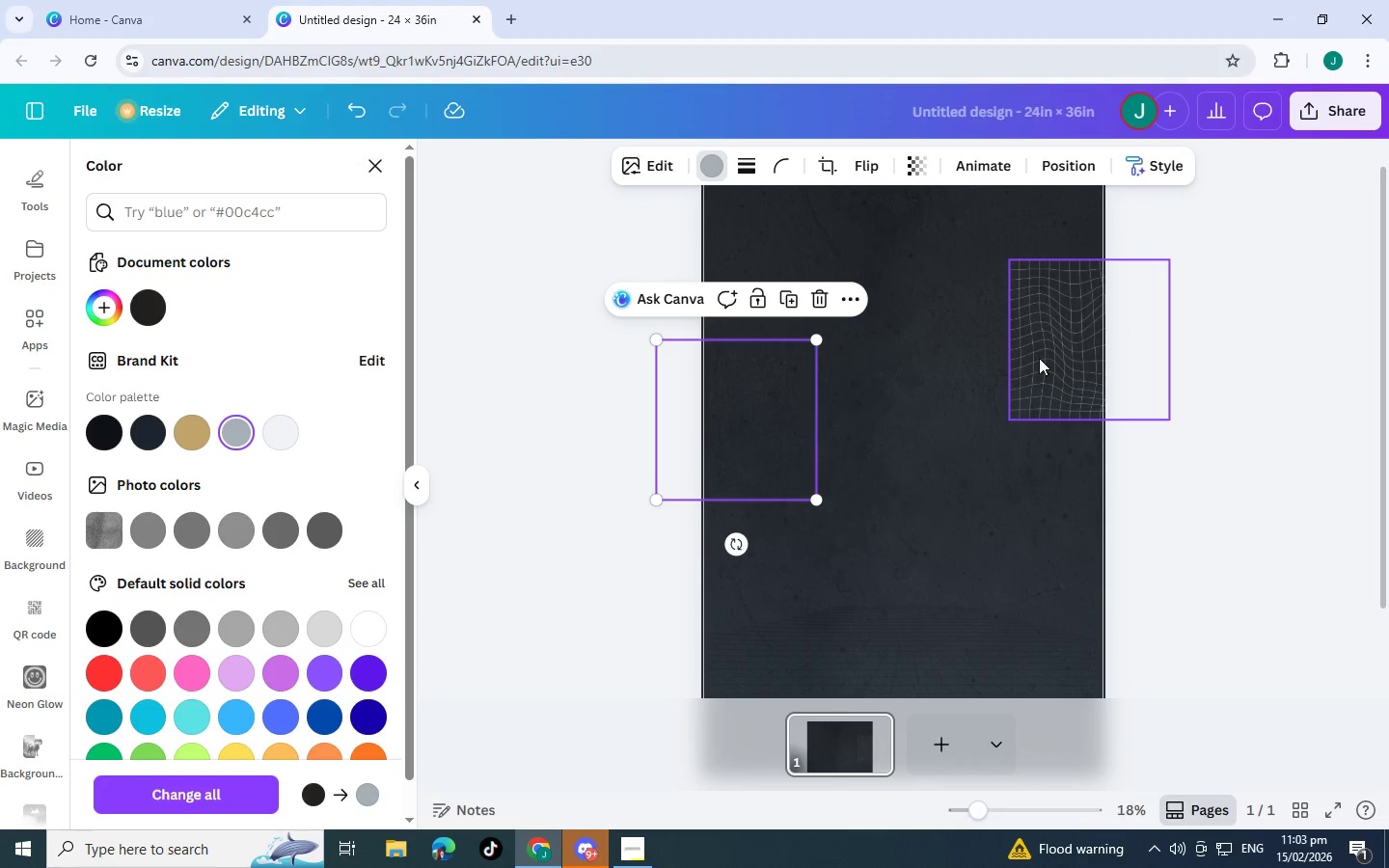 
left_click([1081, 359])
 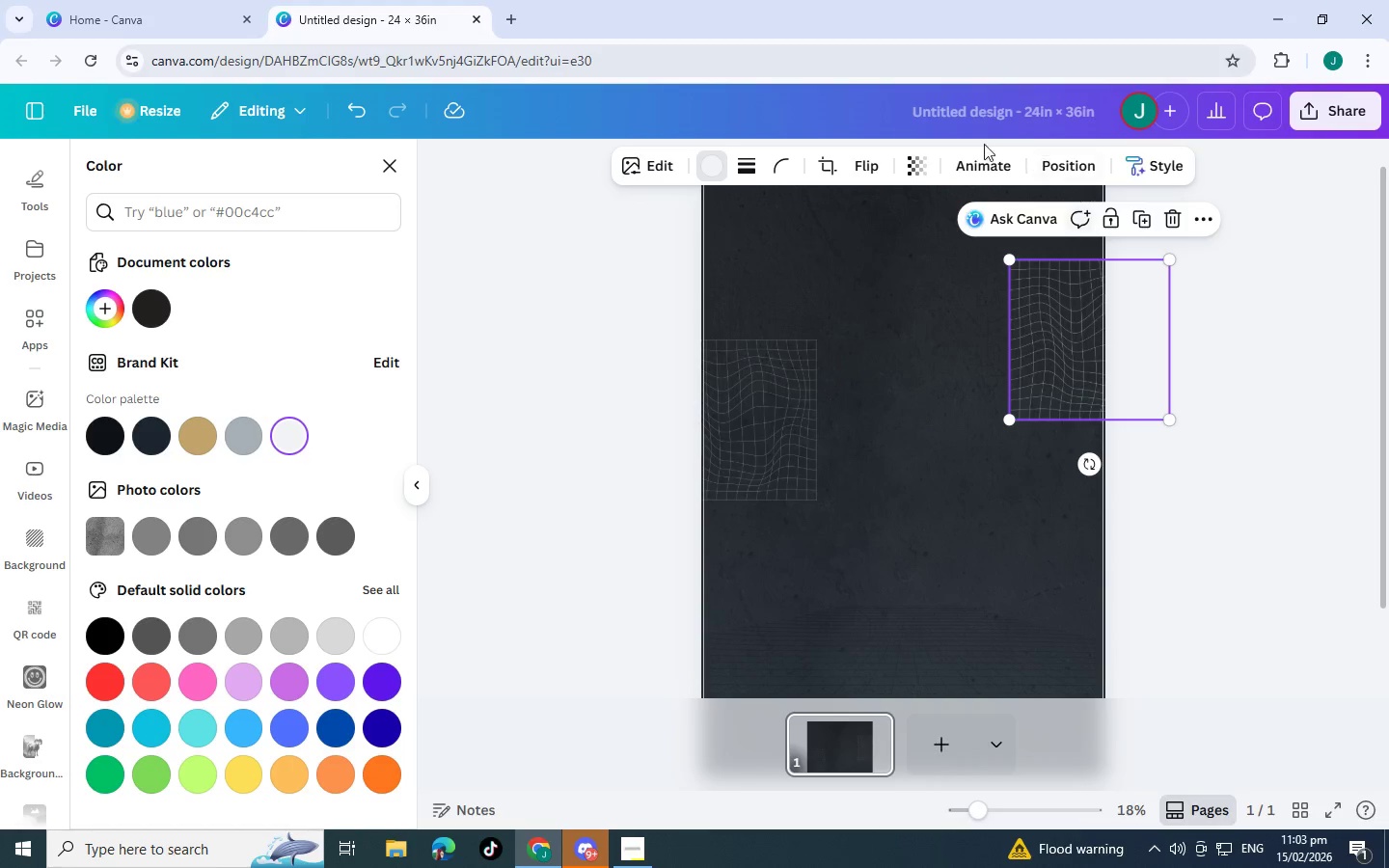 
left_click([916, 161])
 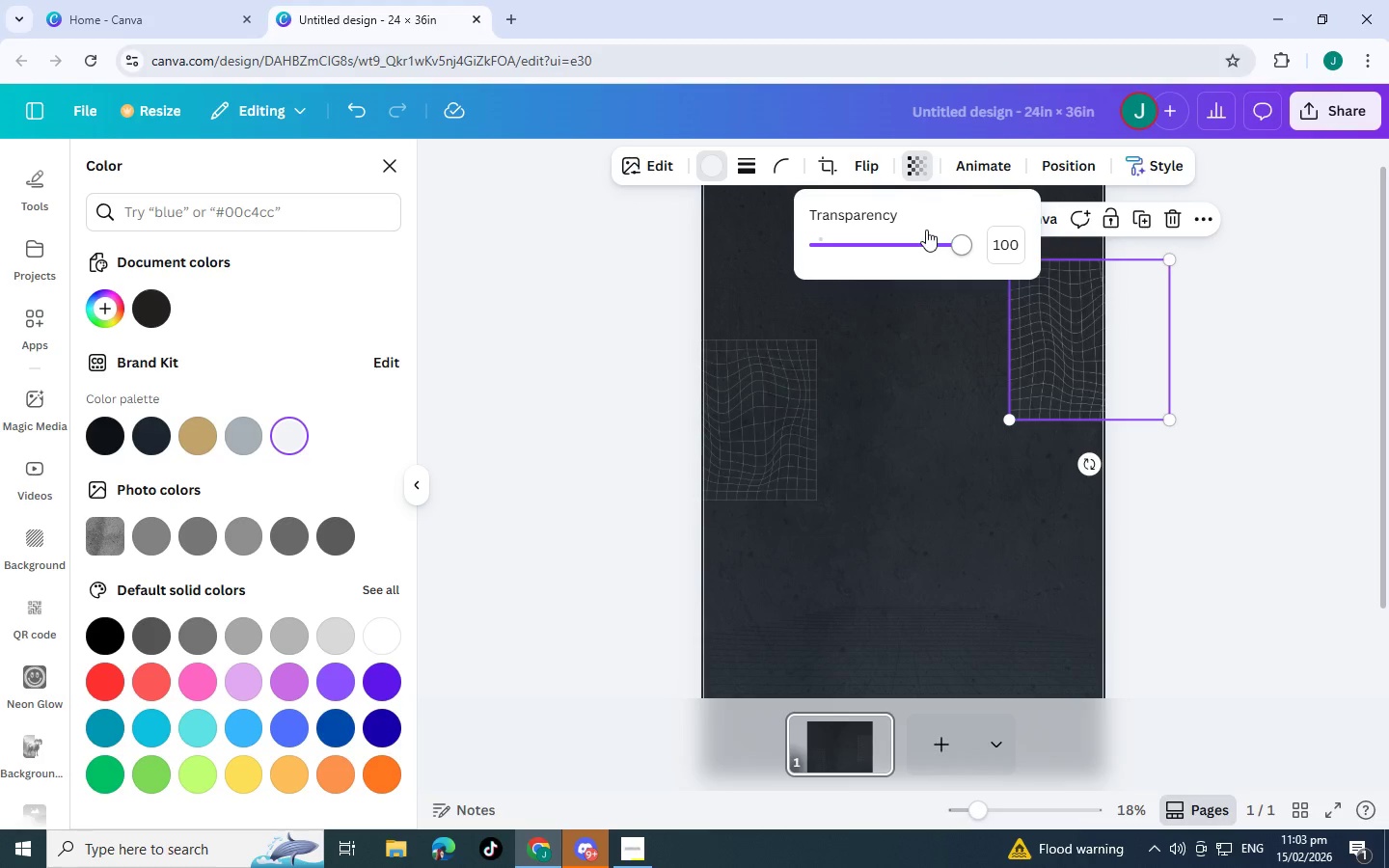 
left_click_drag(start_coordinate=[949, 241], to_coordinate=[858, 254])
 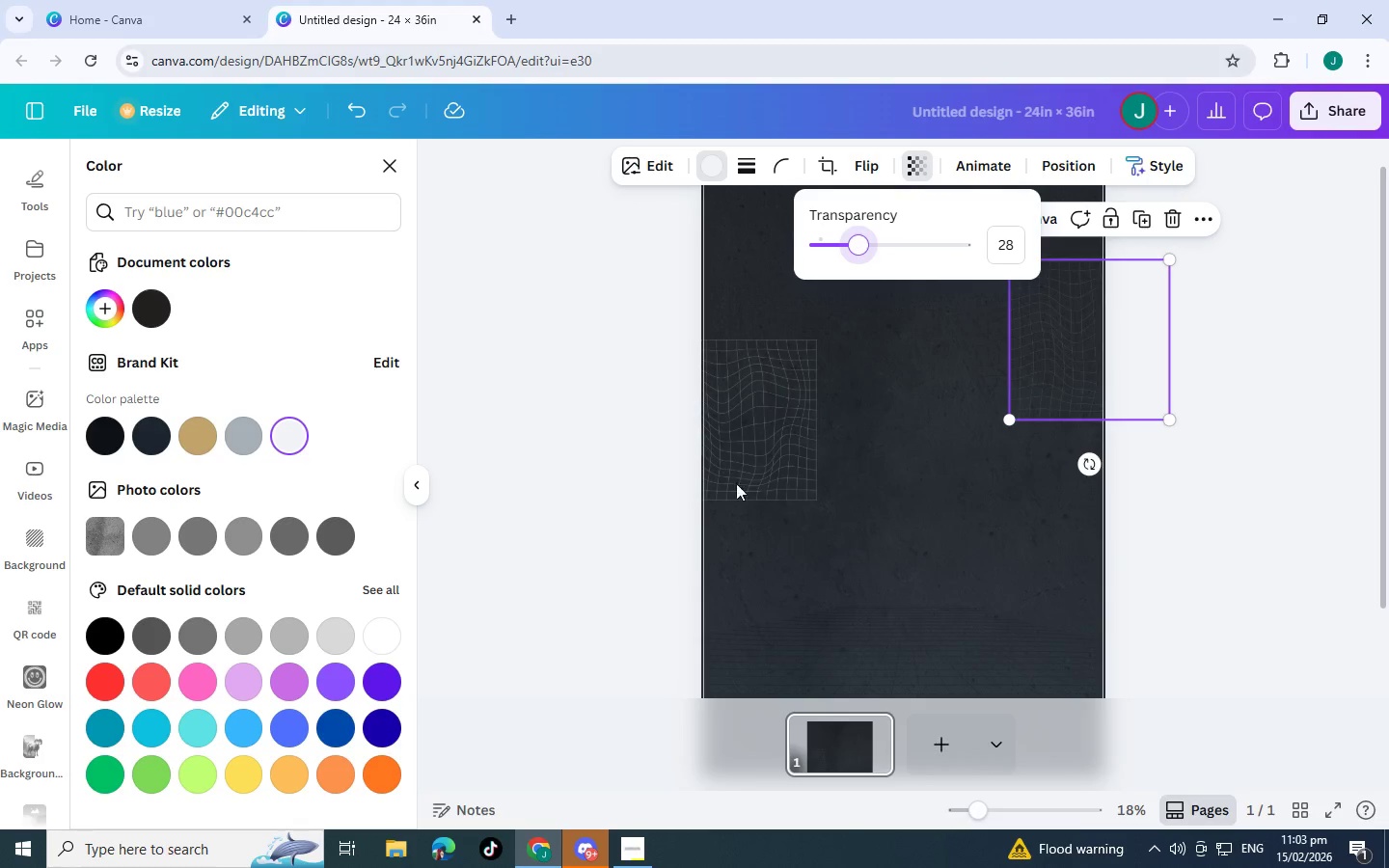 
left_click([757, 460])
 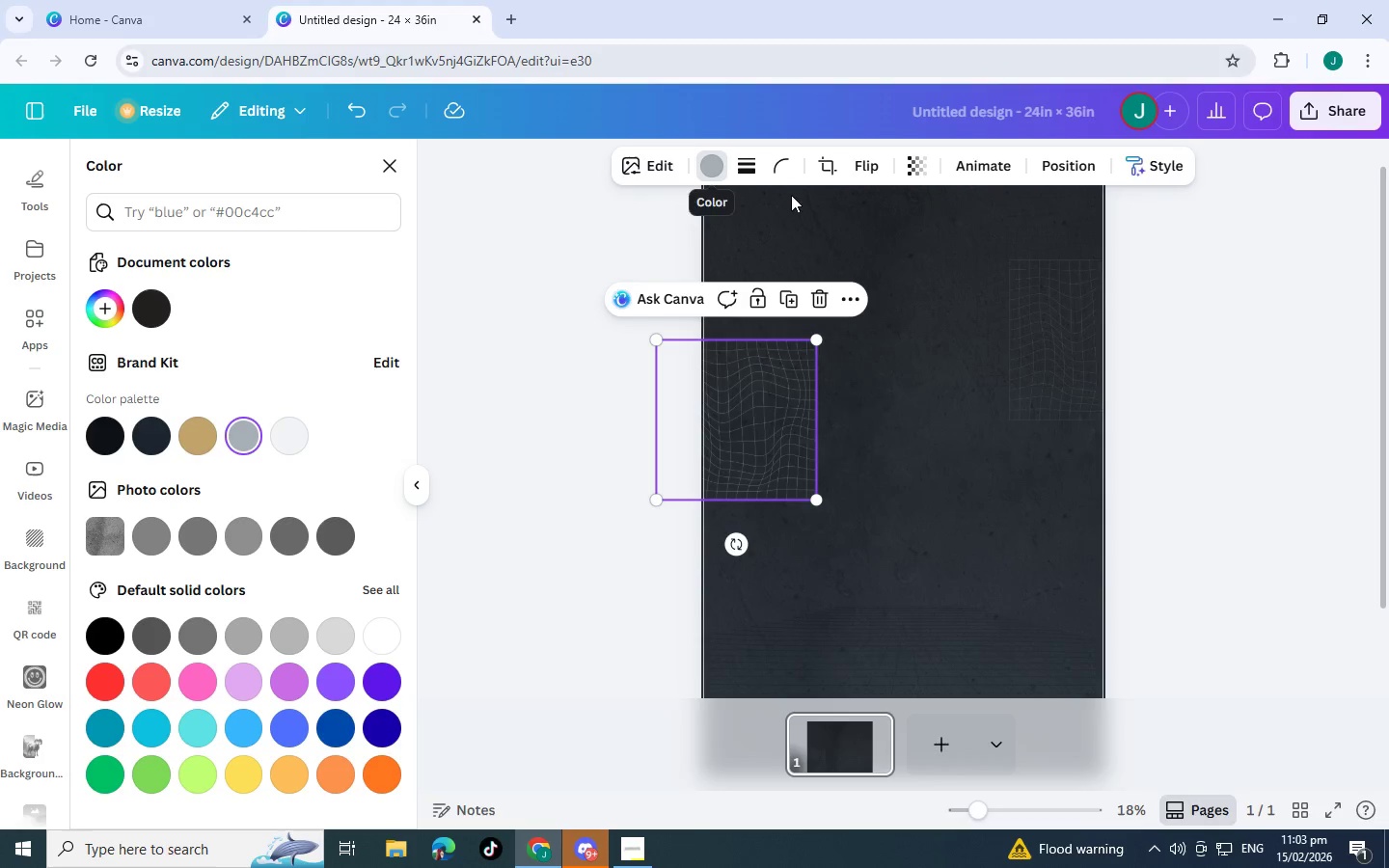 
left_click([911, 161])
 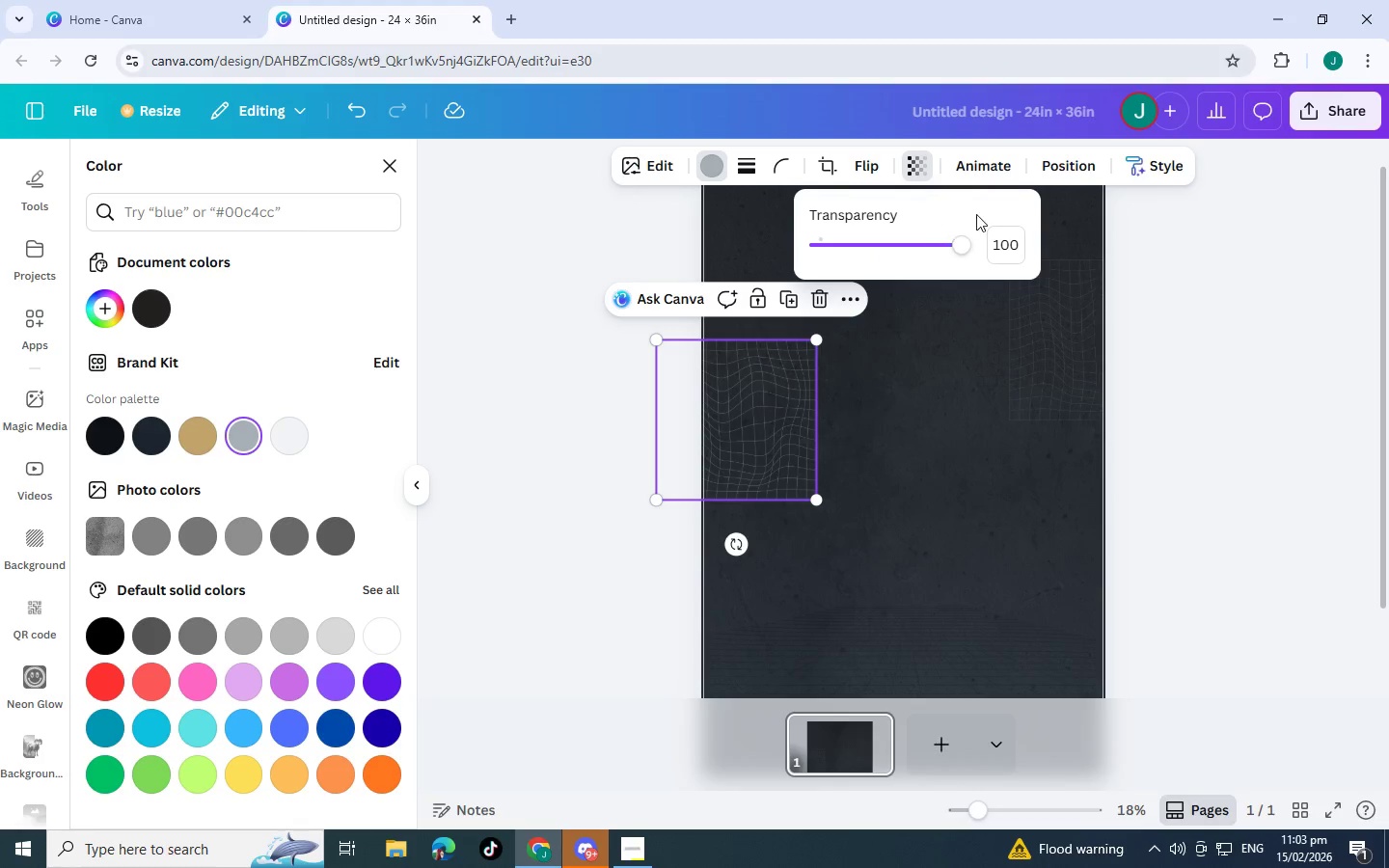 
left_click_drag(start_coordinate=[955, 239], to_coordinate=[861, 260])
 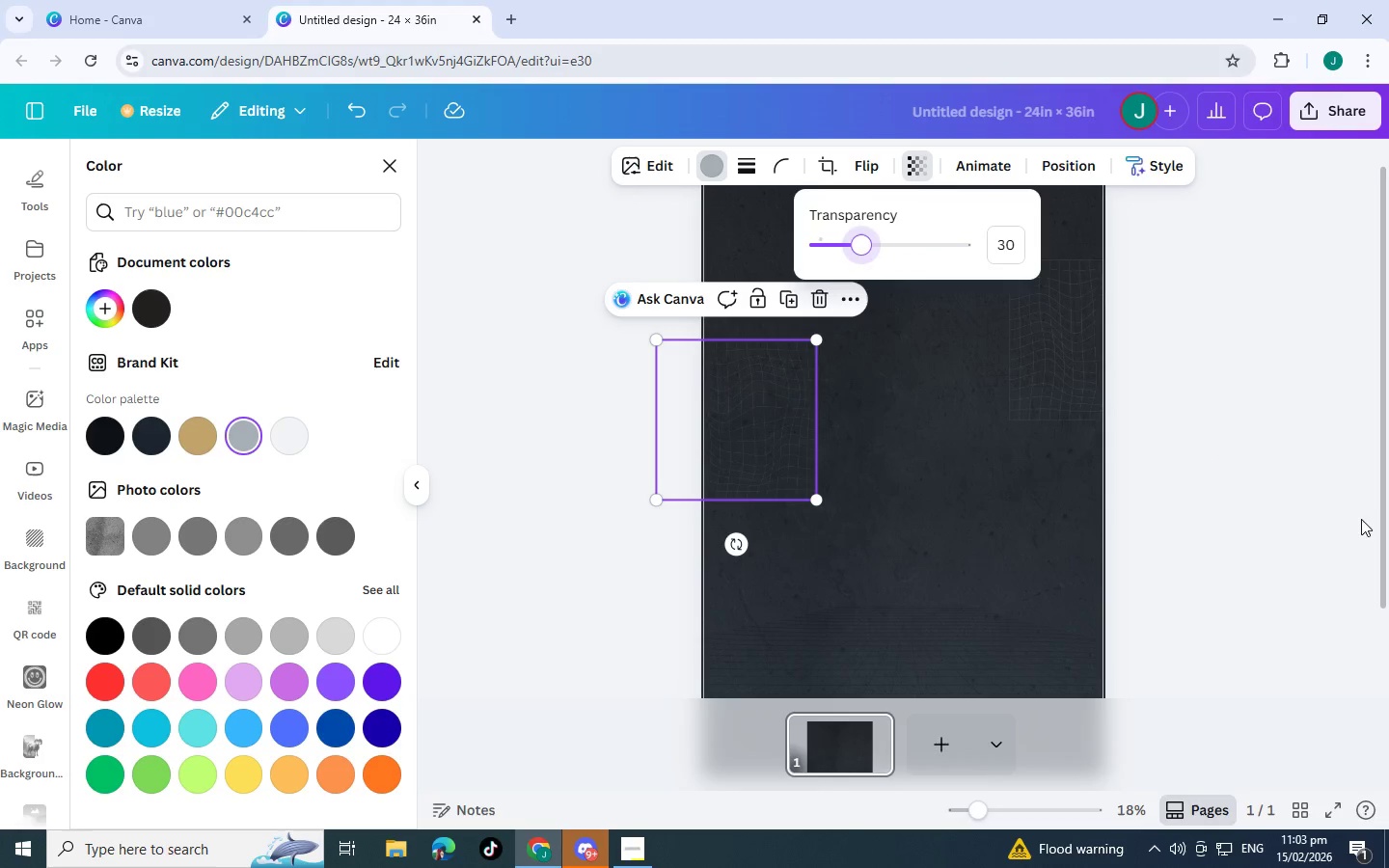 
left_click([1362, 519])
 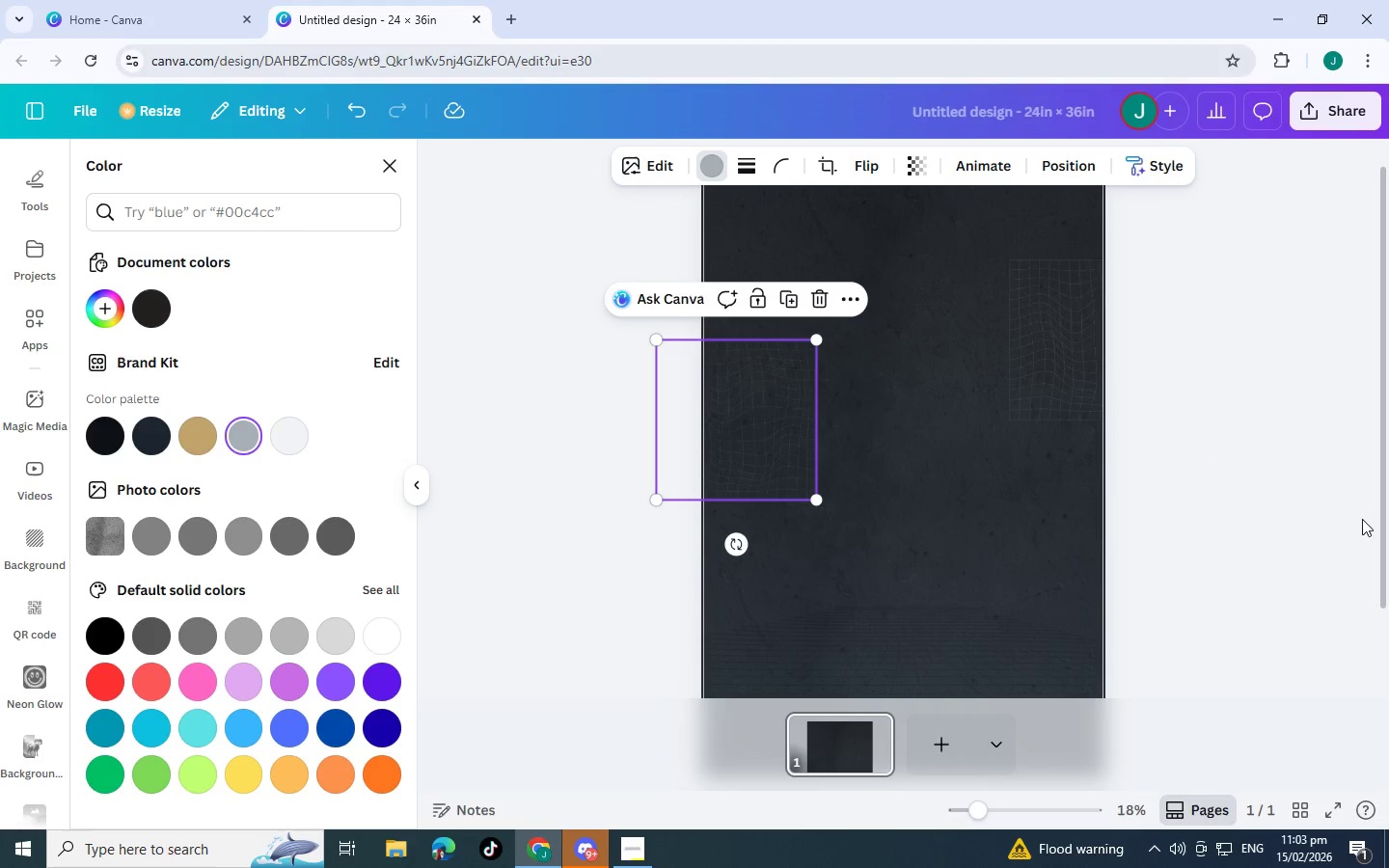 
left_click([1242, 500])
 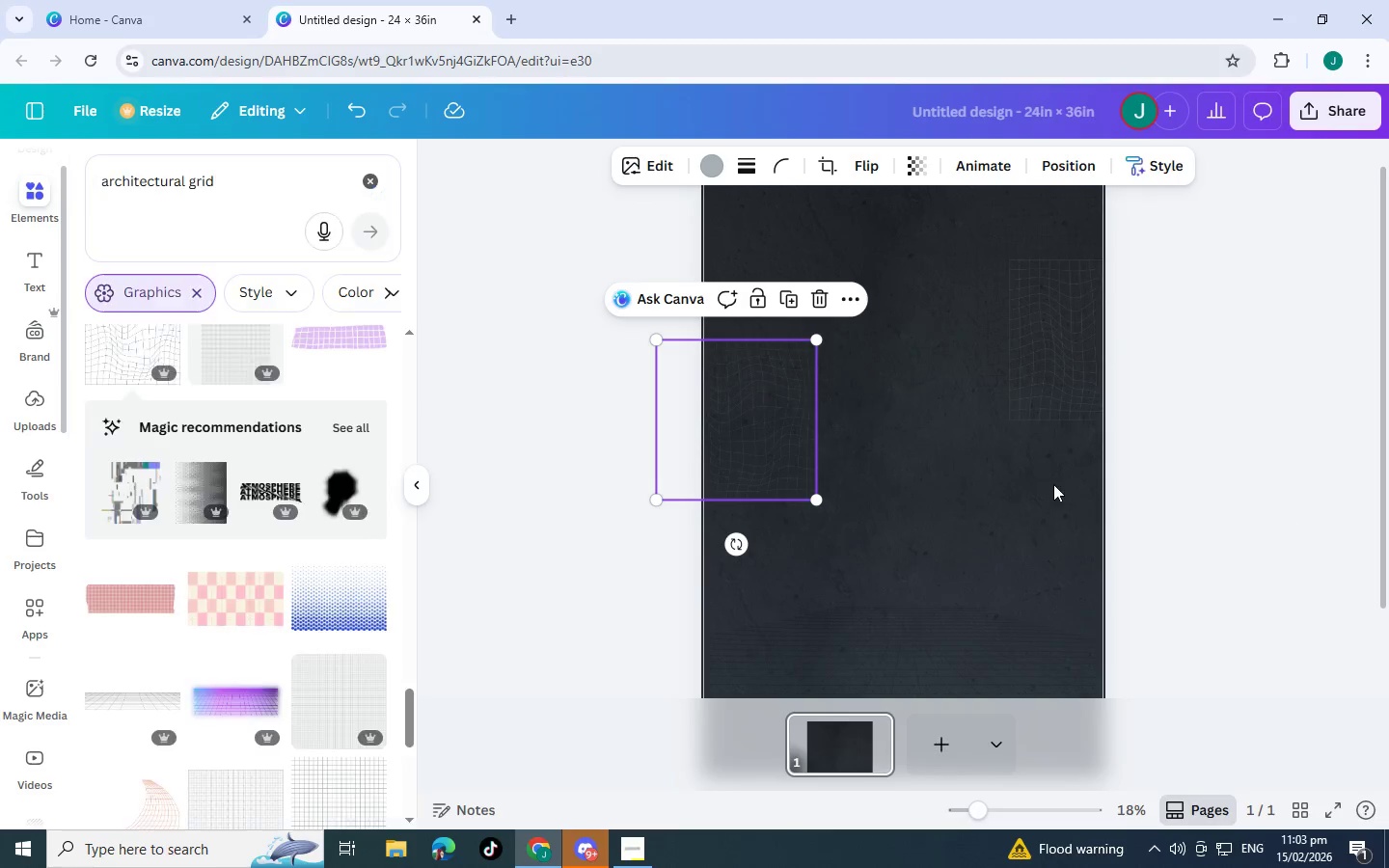 
left_click([967, 474])
 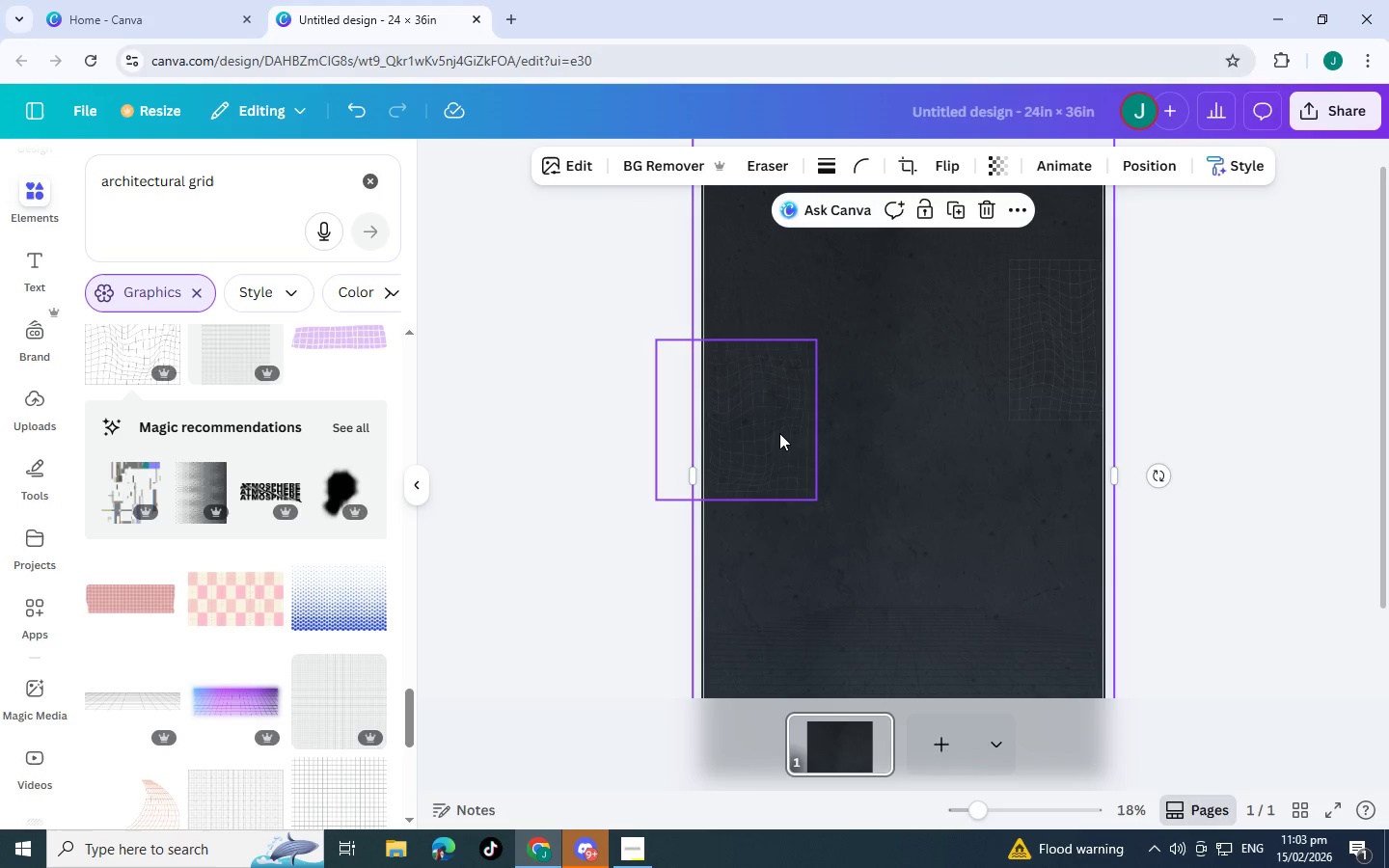 
left_click_drag(start_coordinate=[779, 433], to_coordinate=[802, 450])
 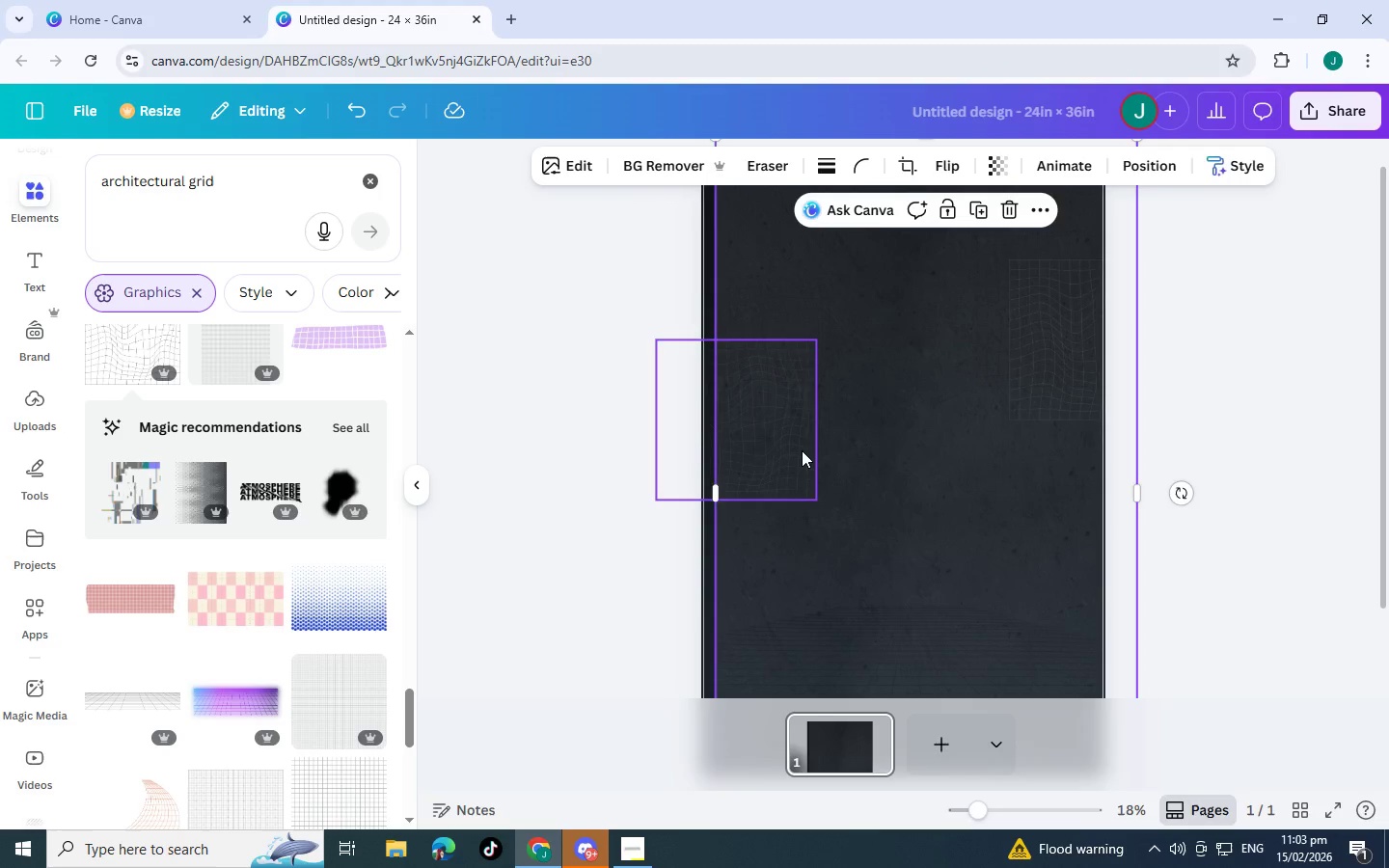 
key(Control+Z)
 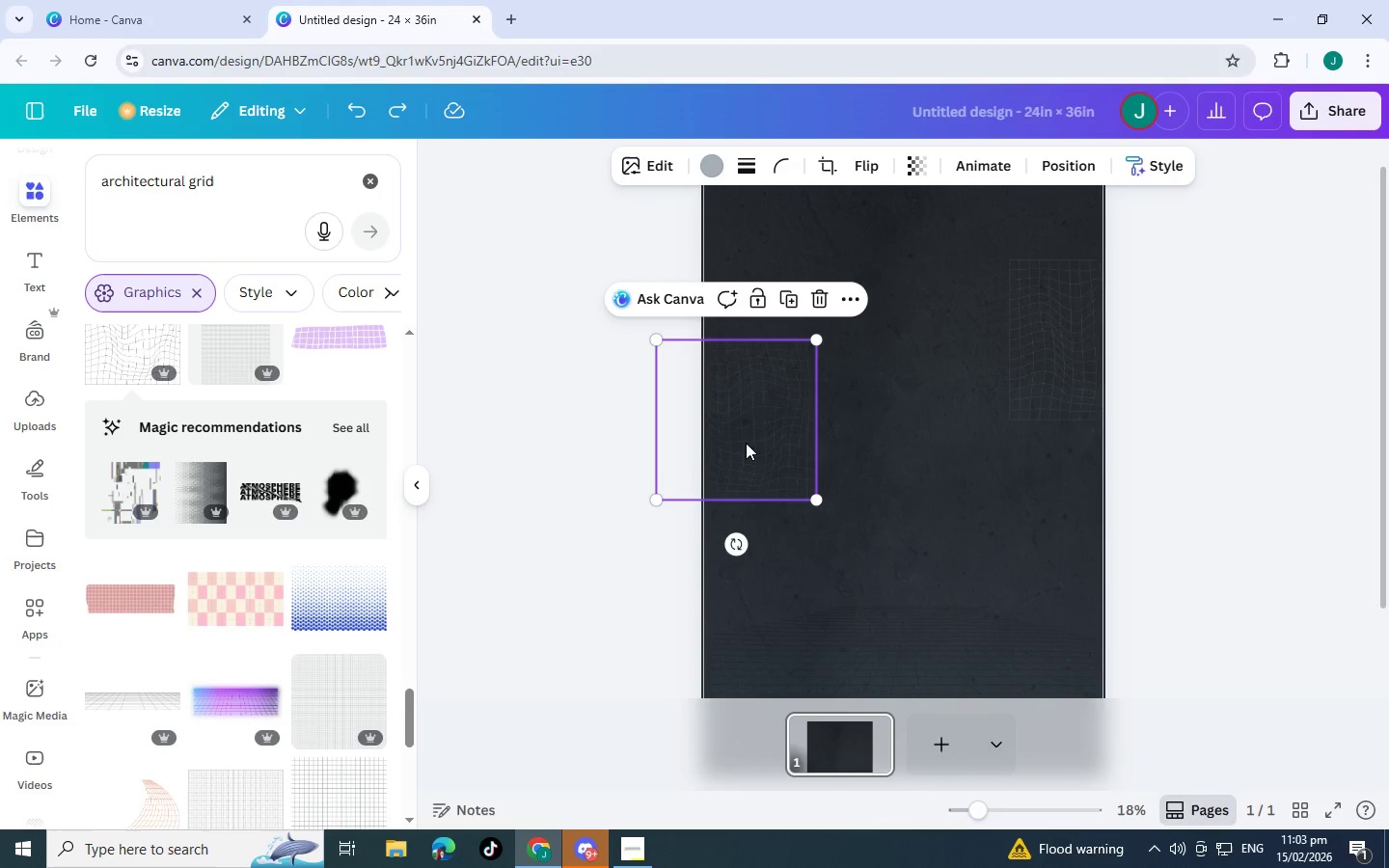 
left_click_drag(start_coordinate=[741, 433], to_coordinate=[786, 425])
 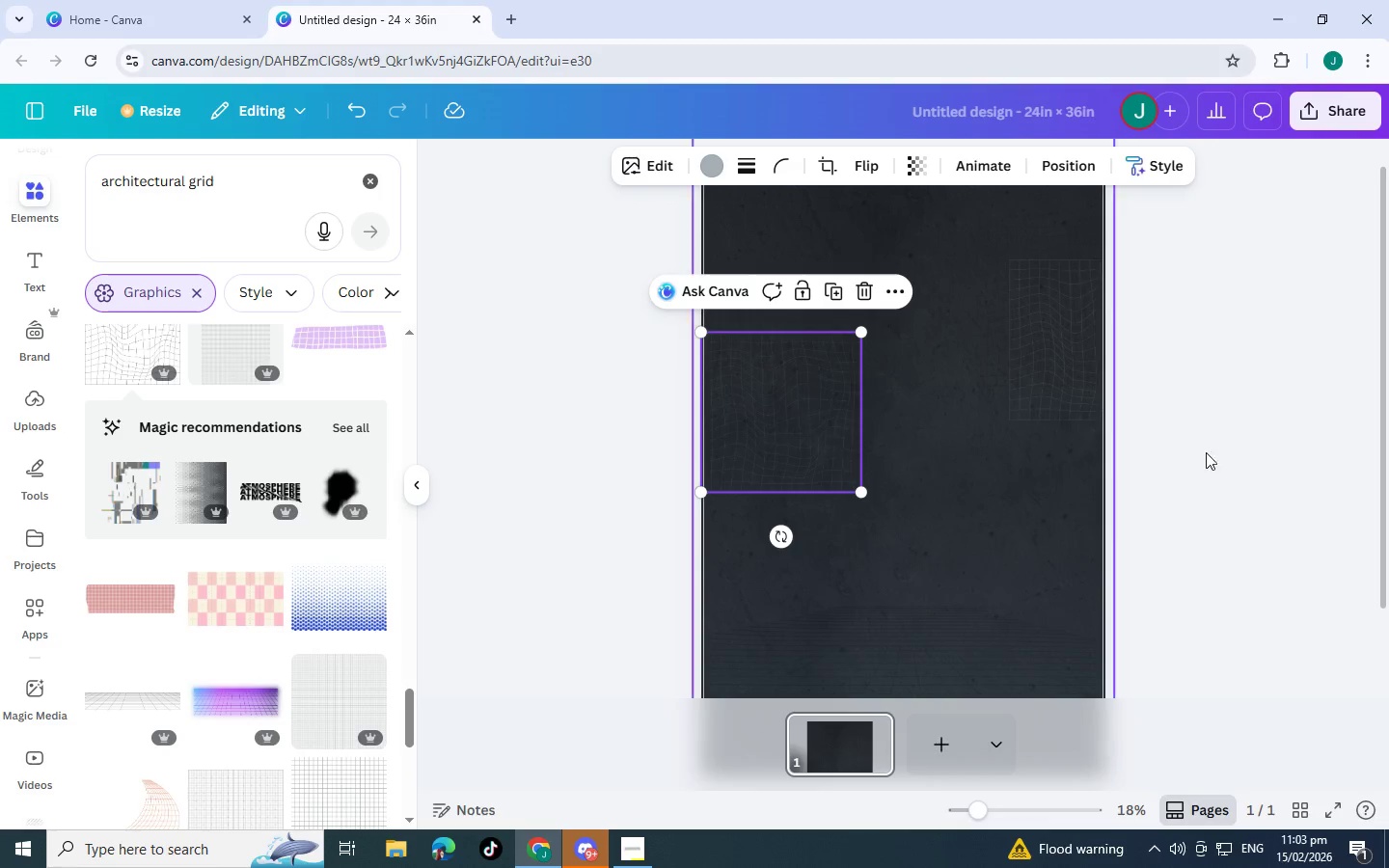 
left_click([1216, 452])
 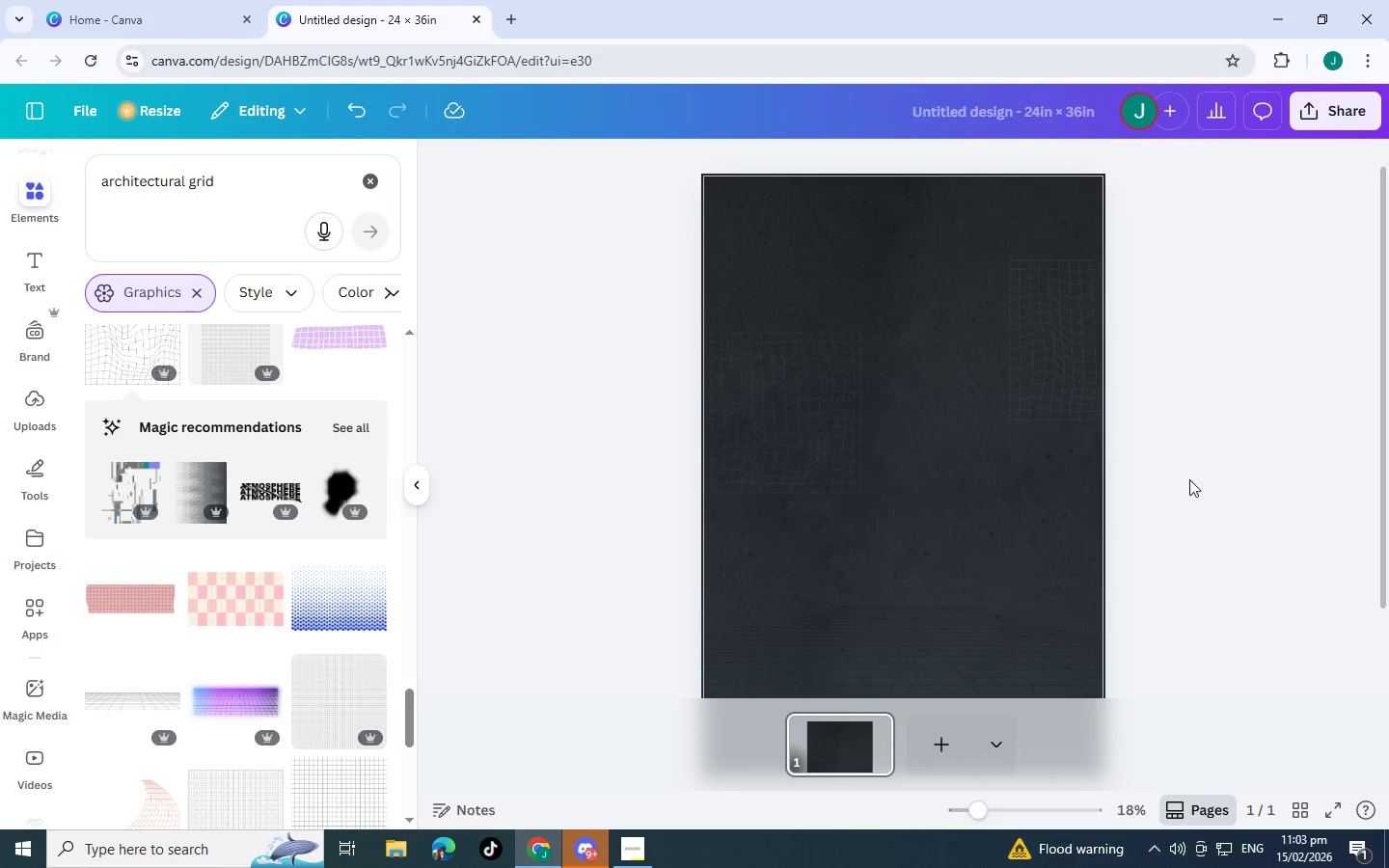 
scroll: coordinate [1181, 498], scroll_direction: up, amount: 3.0
 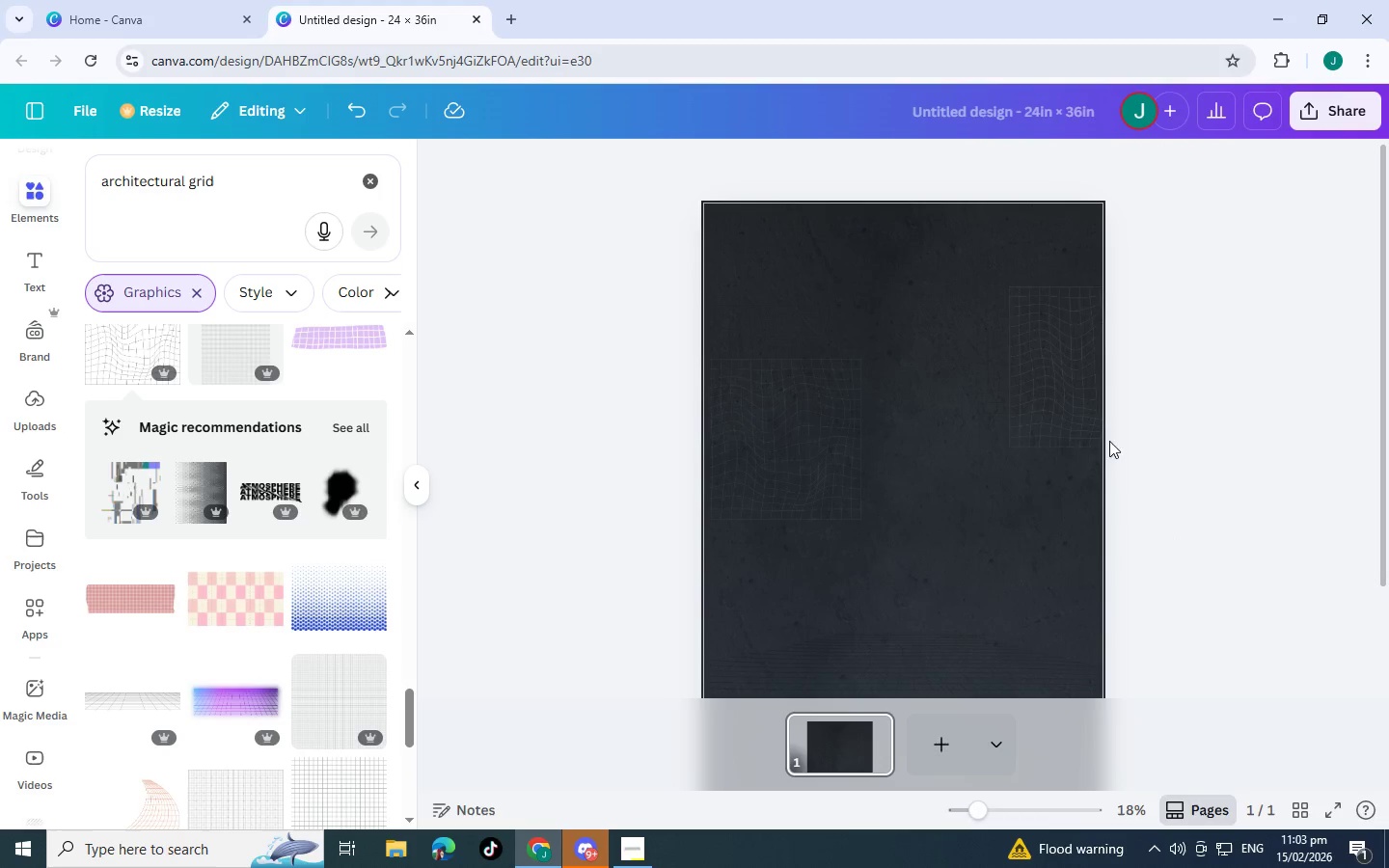 
left_click([1046, 368])
 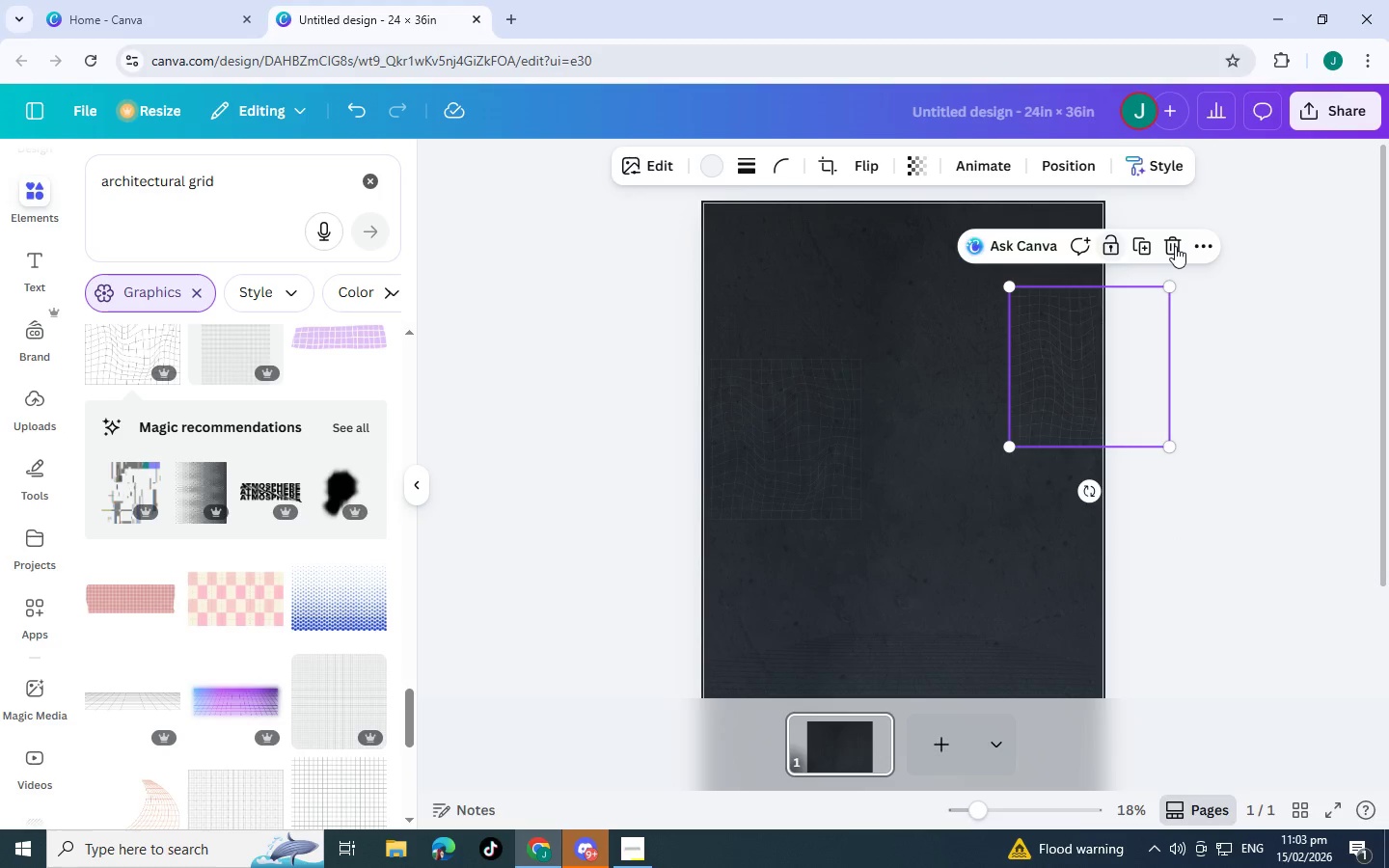 
left_click([1175, 246])
 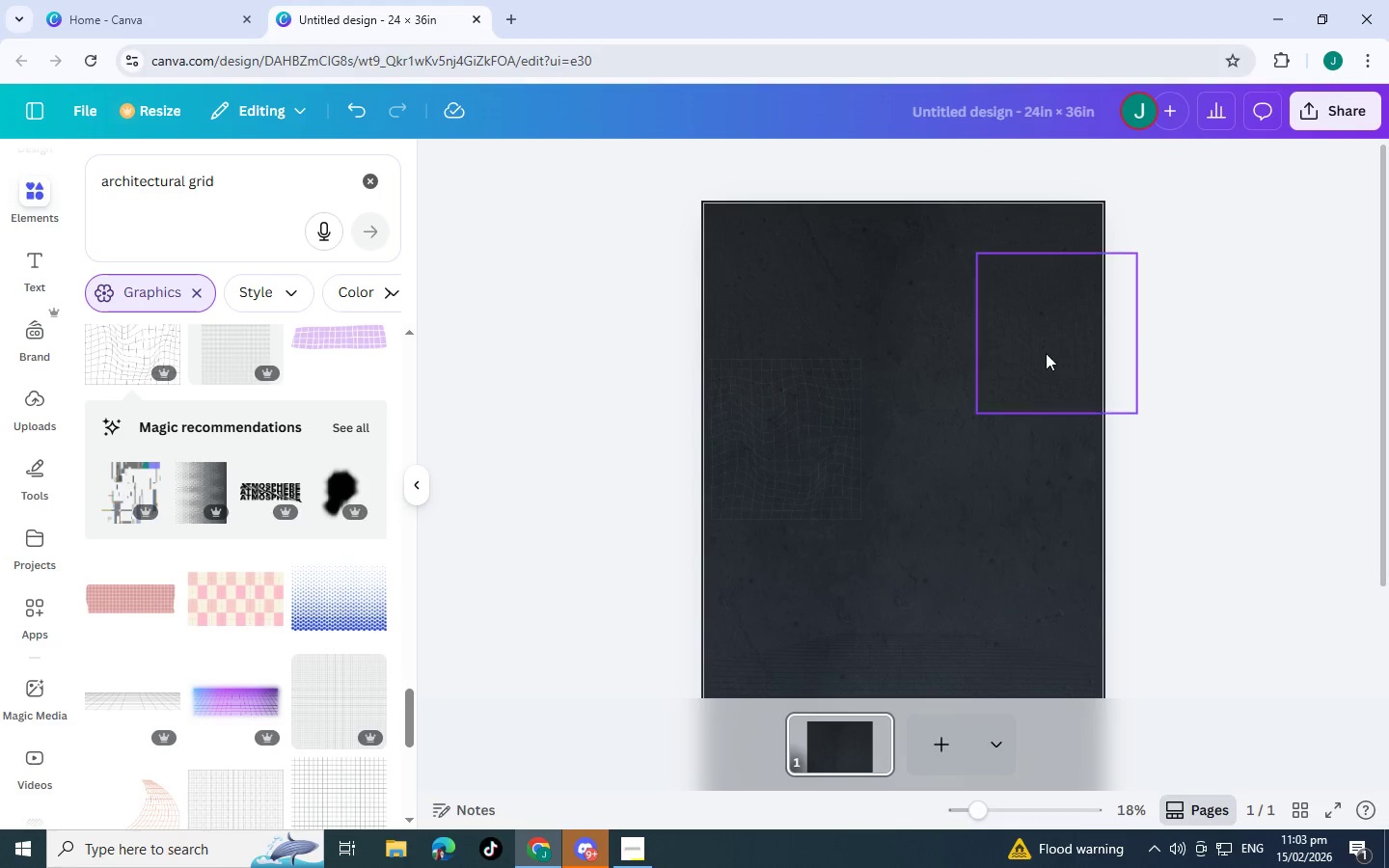 
left_click([1046, 353])
 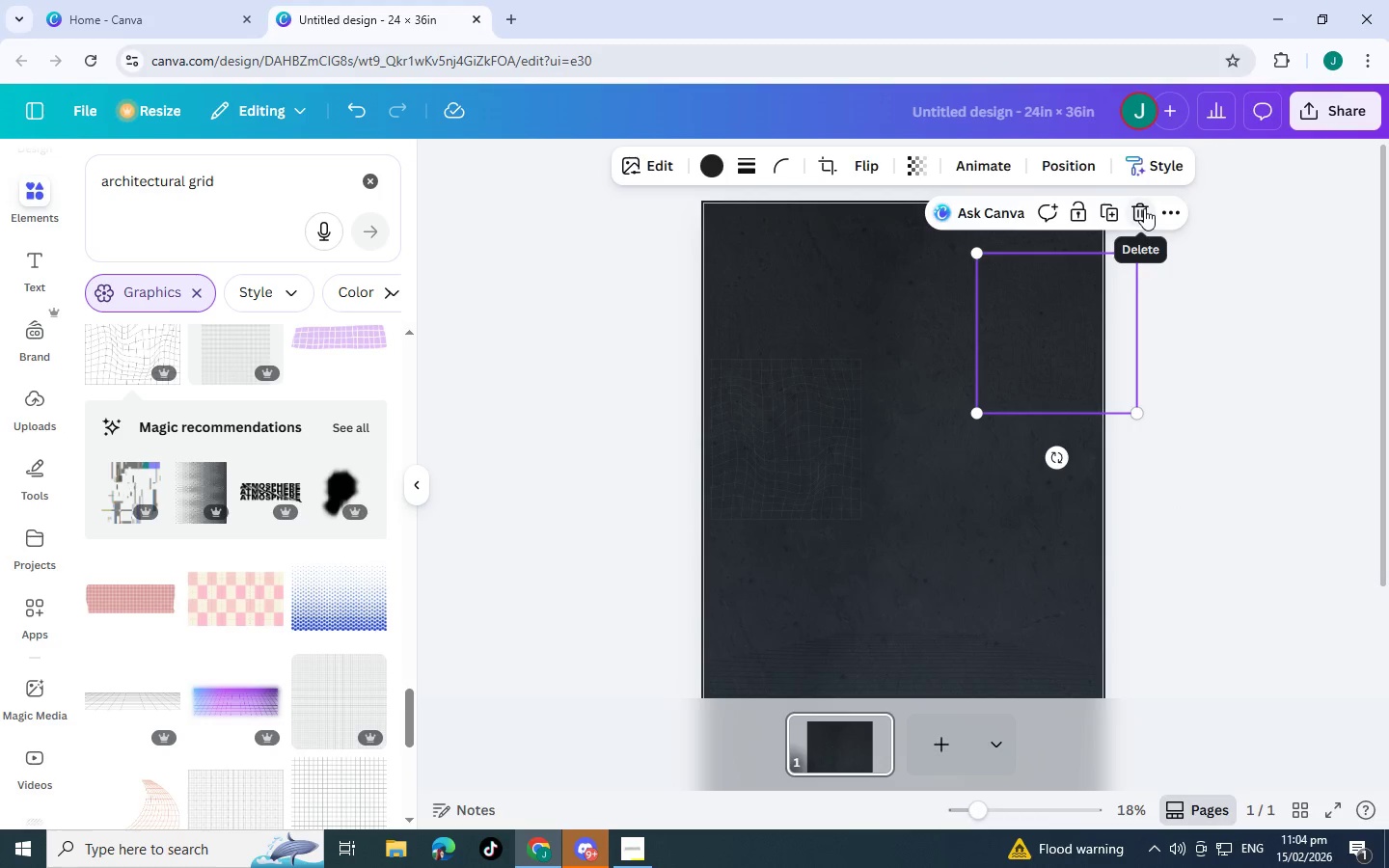 
double_click([754, 440])
 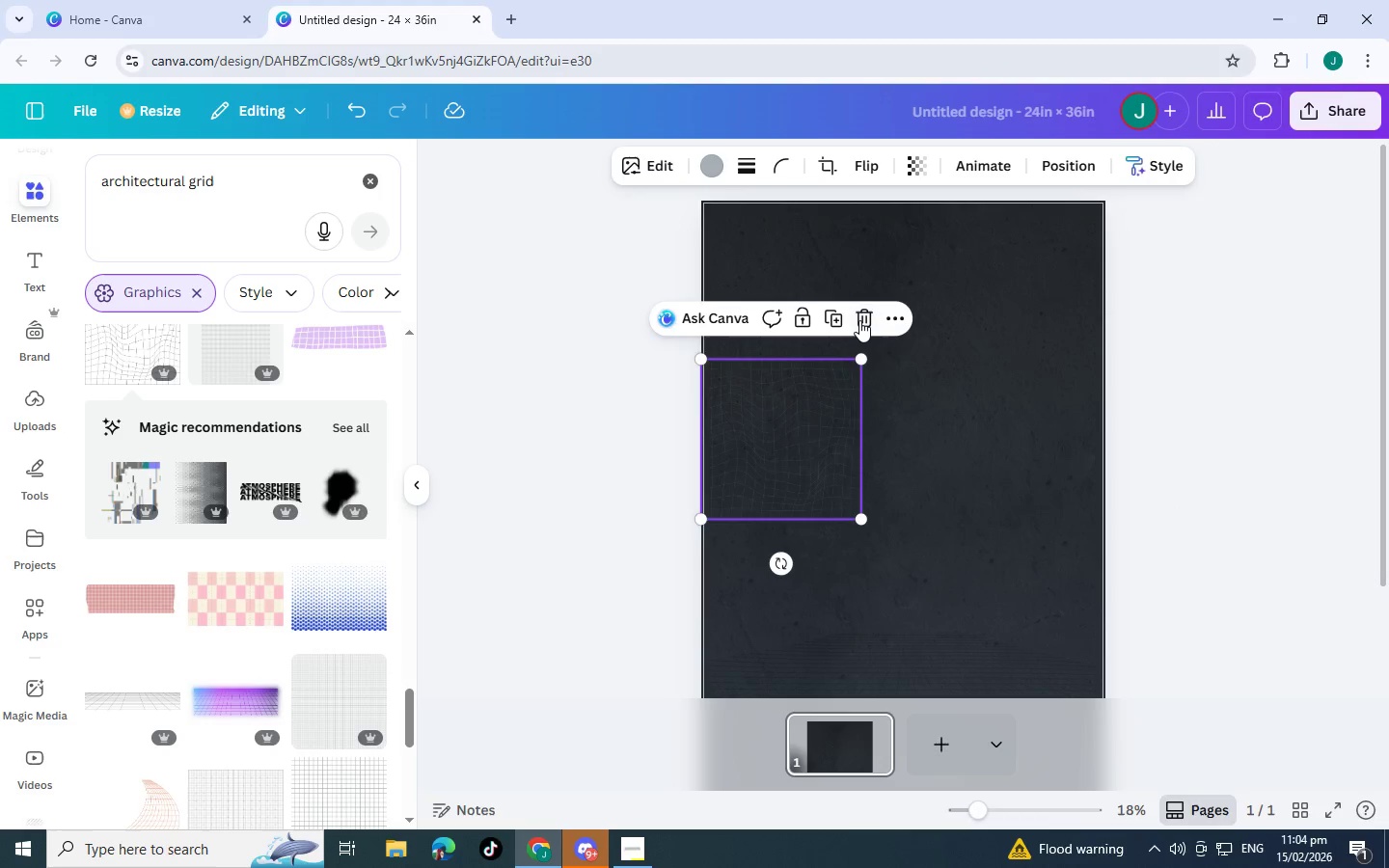 
left_click([859, 320])
 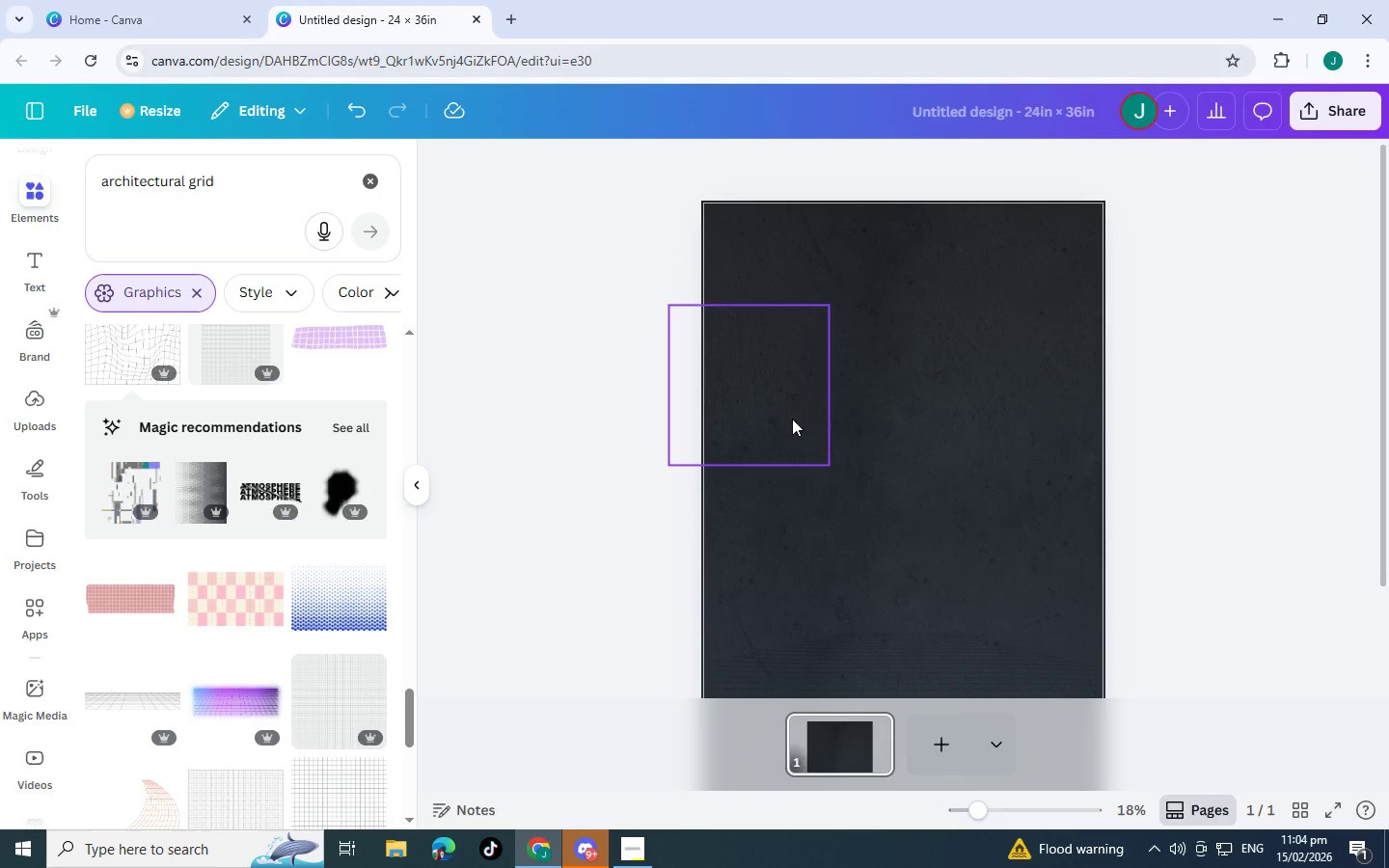 
left_click([791, 419])
 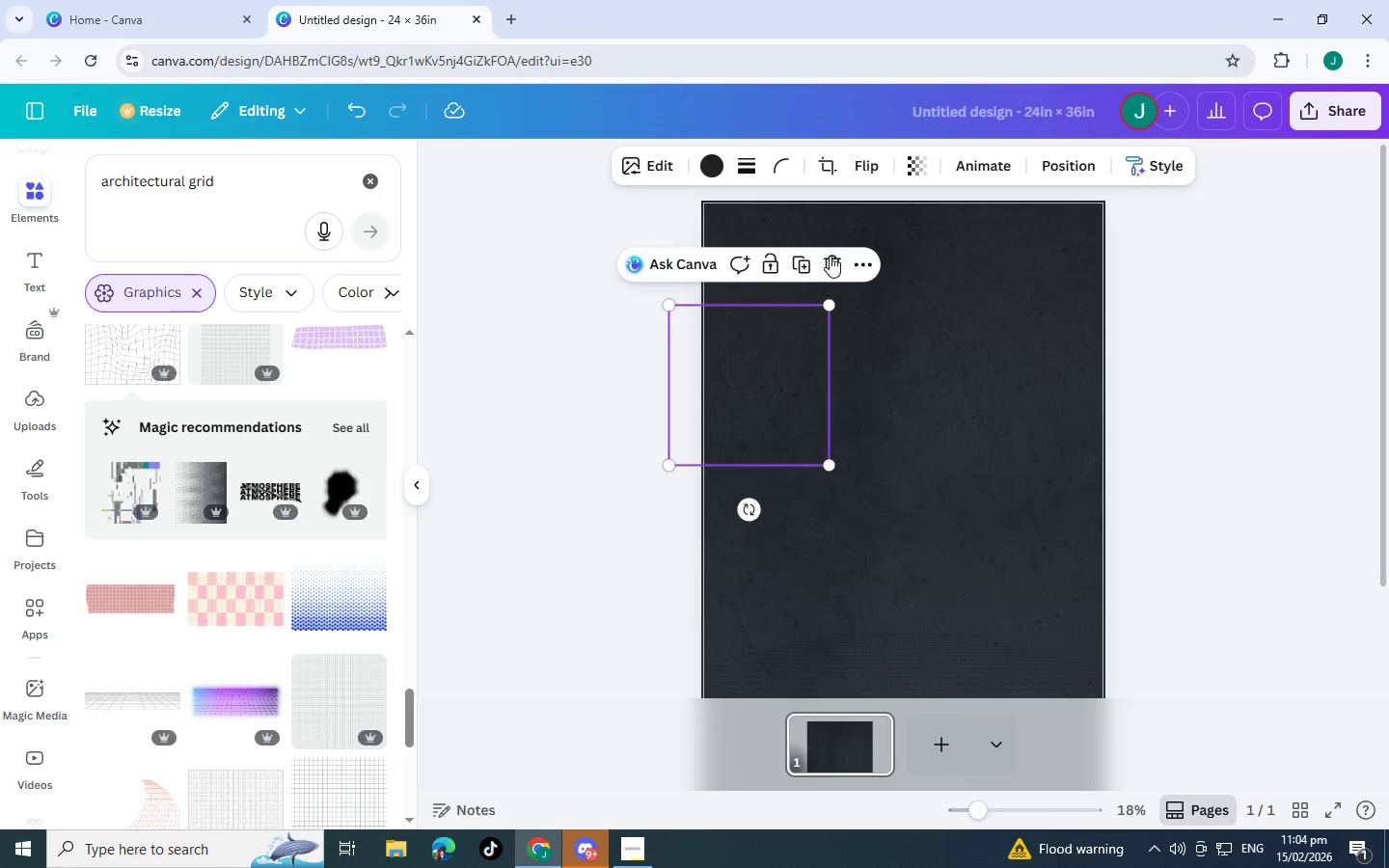 
left_click([831, 256])
 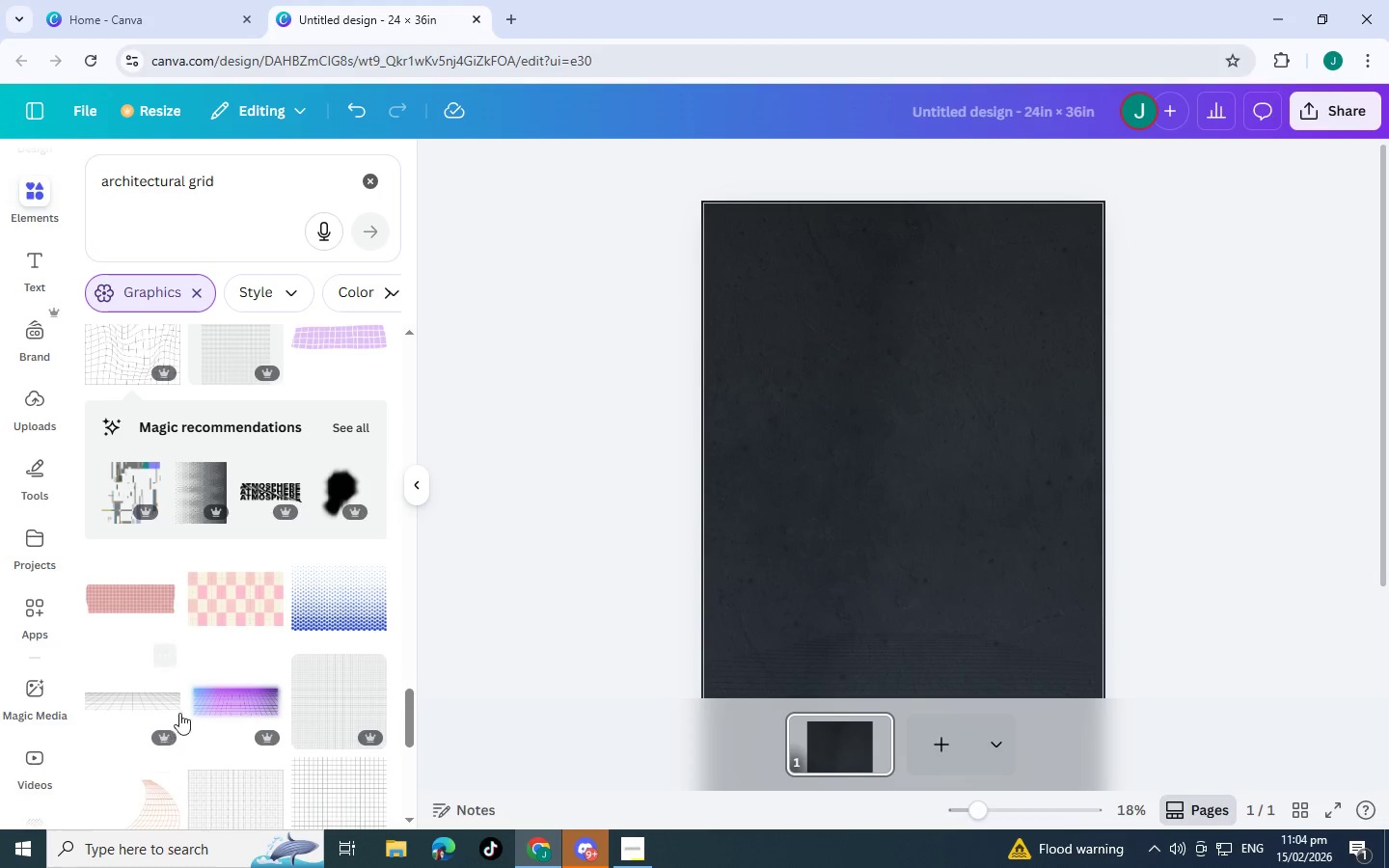 
scroll: coordinate [243, 639], scroll_direction: down, amount: 6.0
 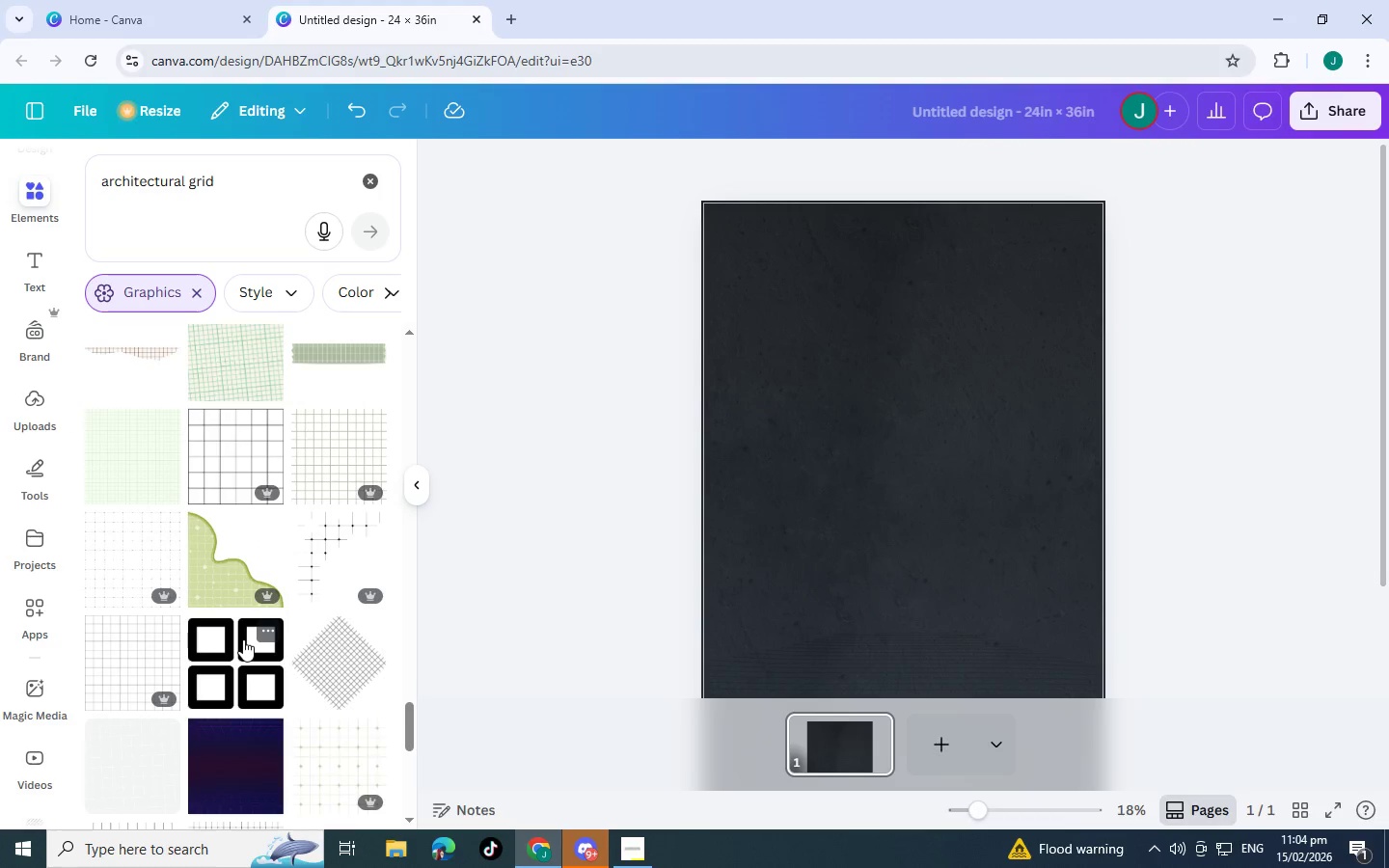 
scroll: coordinate [243, 639], scroll_direction: up, amount: 11.0
 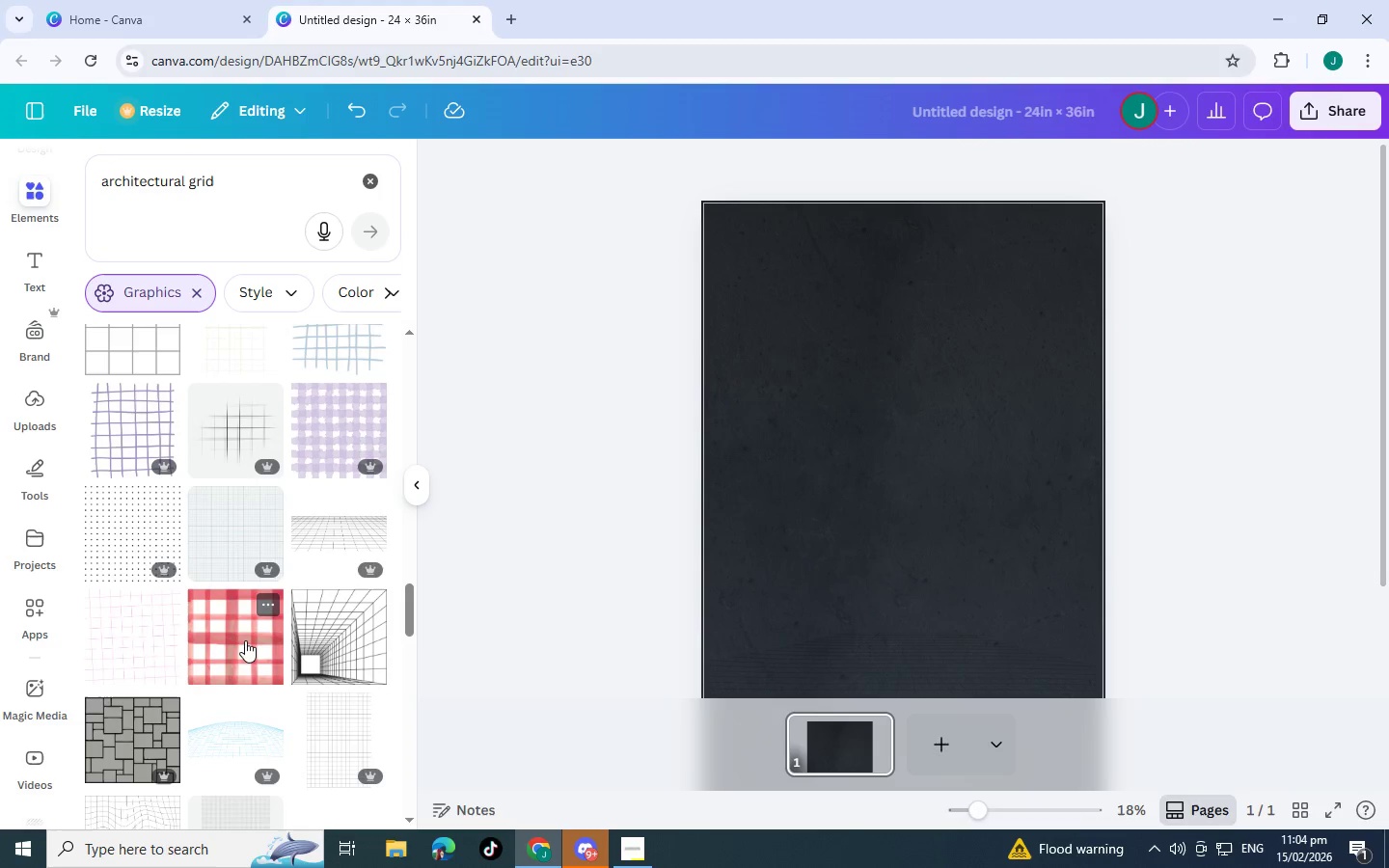 
left_click([347, 653])
 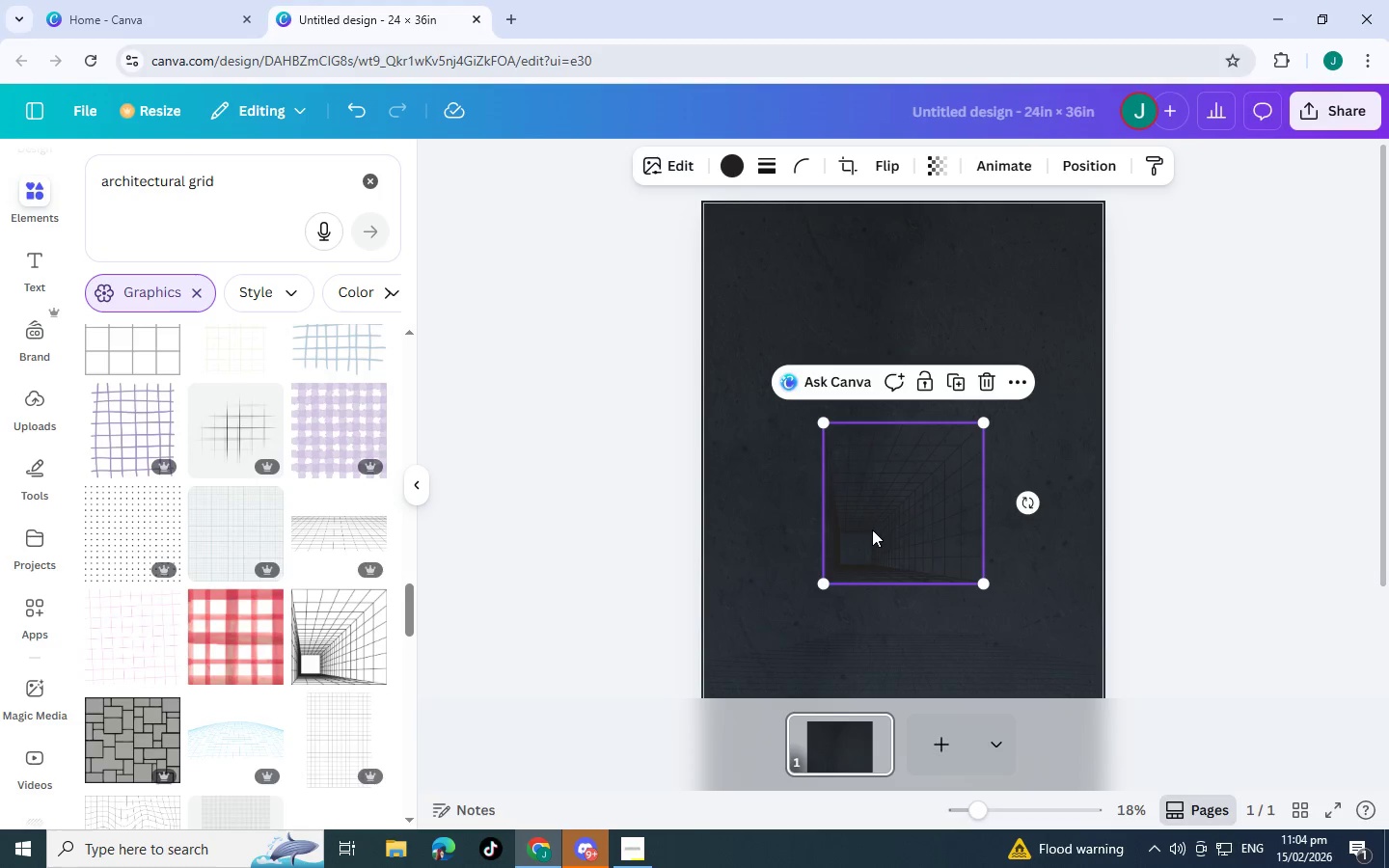 
left_click_drag(start_coordinate=[872, 529], to_coordinate=[866, 579])
 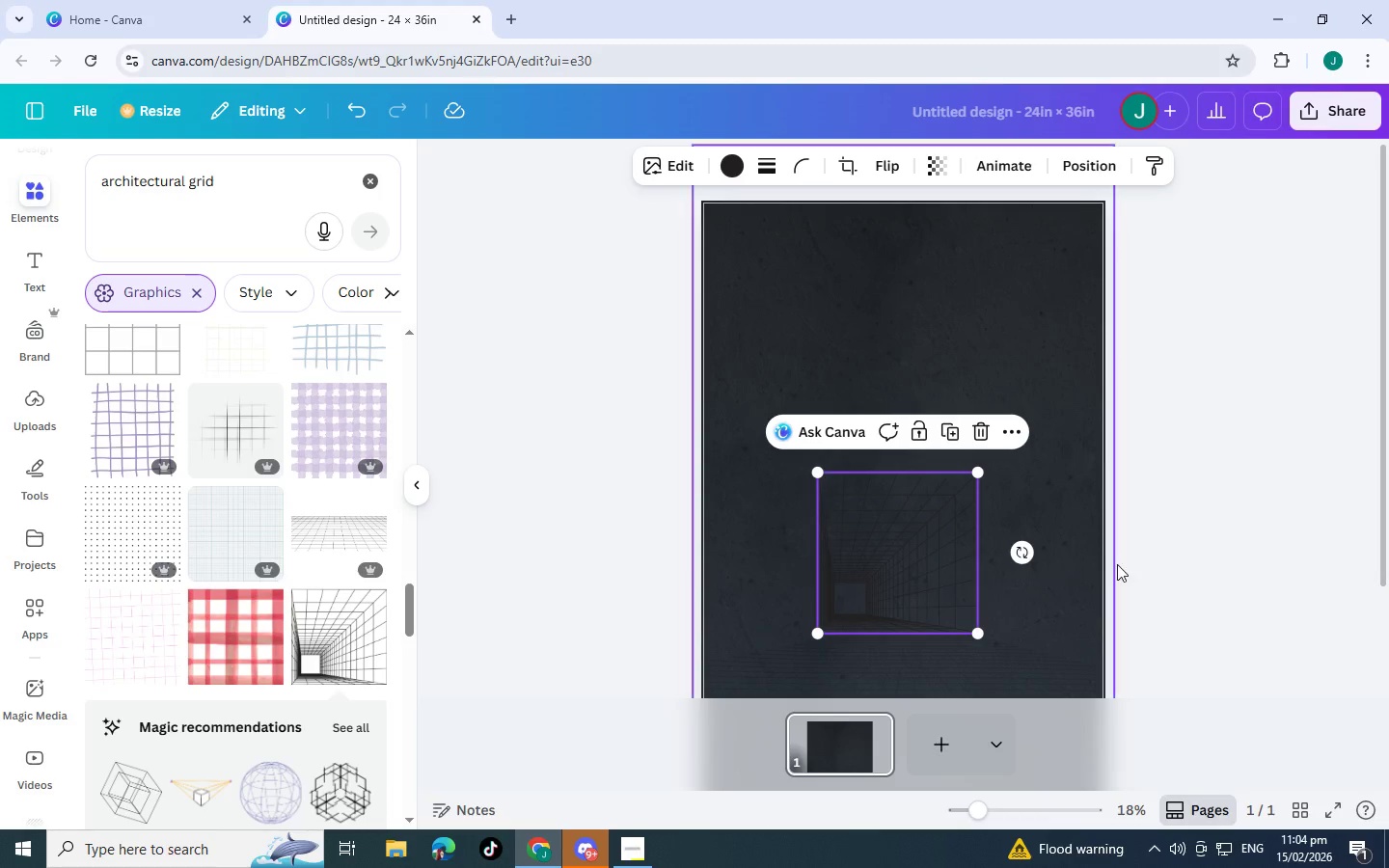 
left_click([1117, 564])
 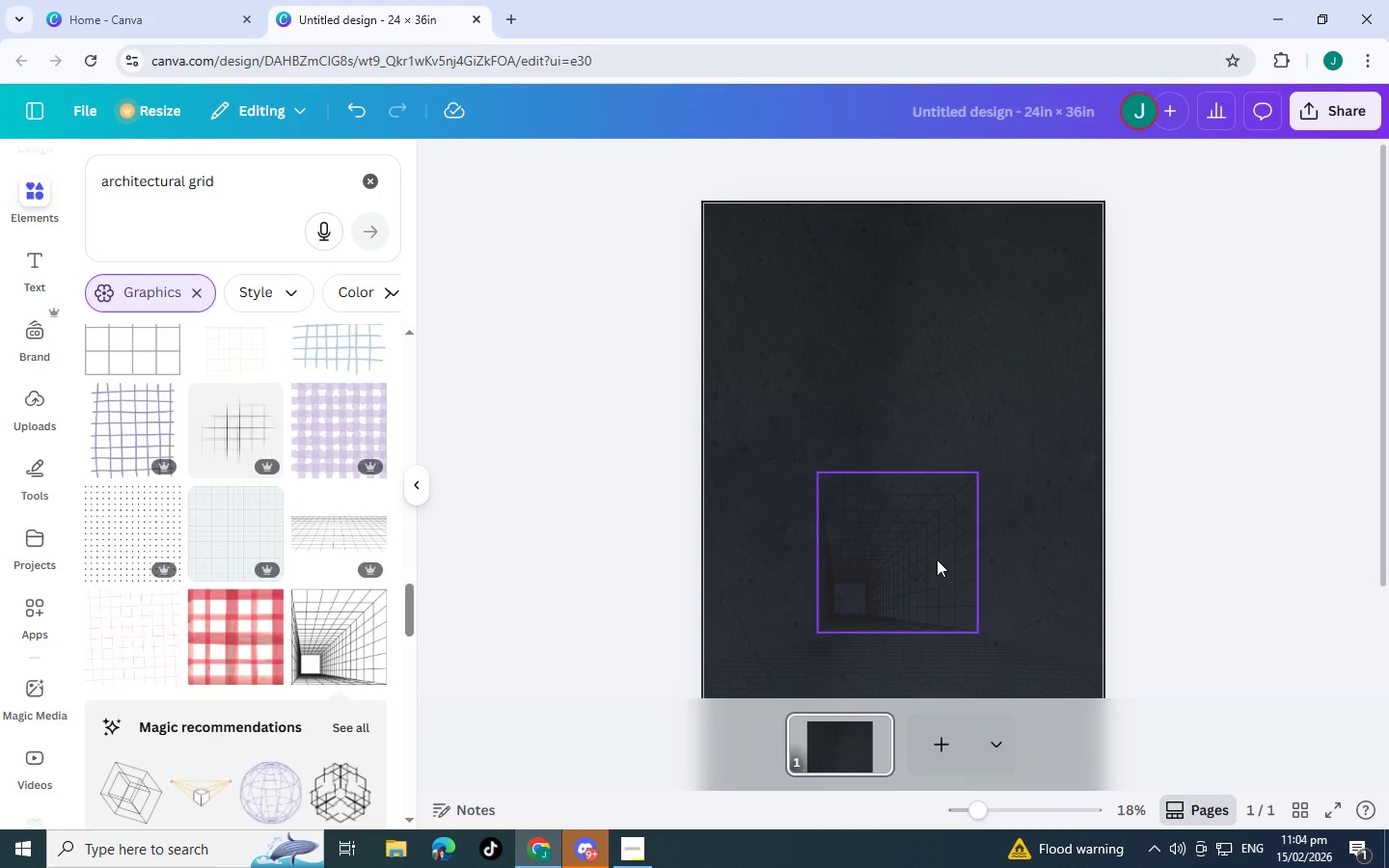 
left_click_drag(start_coordinate=[912, 562], to_coordinate=[918, 560])
 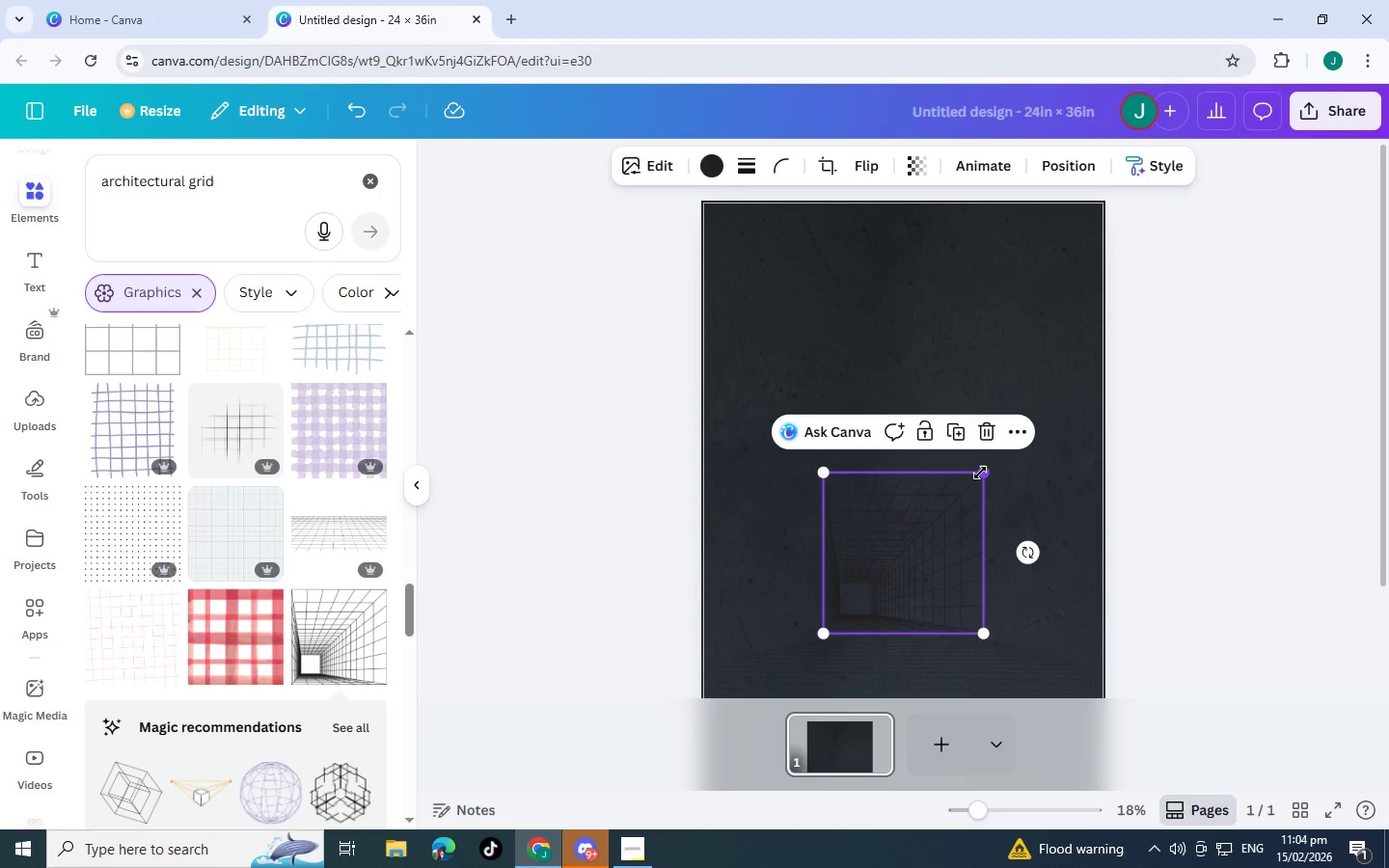 
left_click_drag(start_coordinate=[982, 473], to_coordinate=[963, 478])
 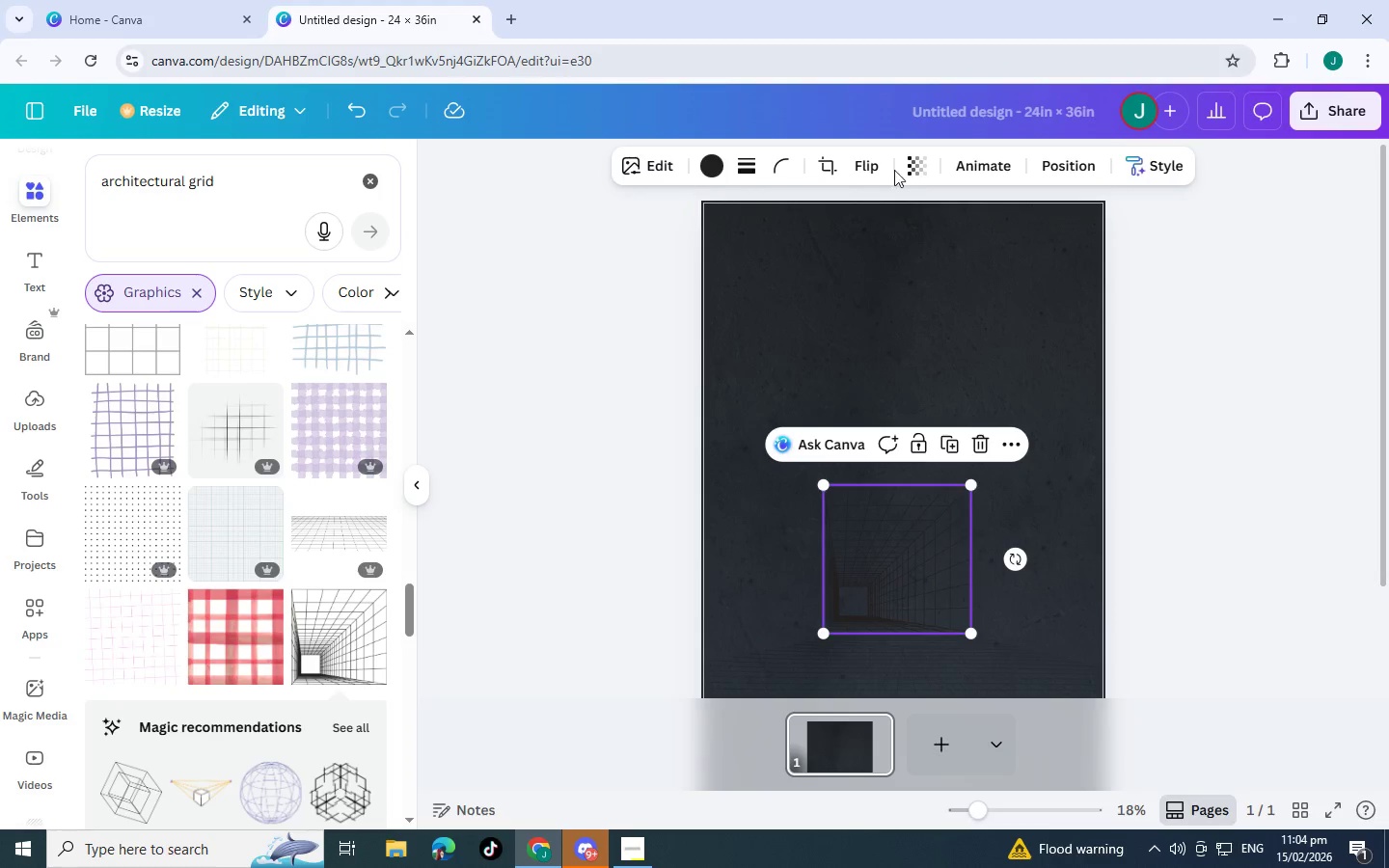 
left_click([924, 165])
 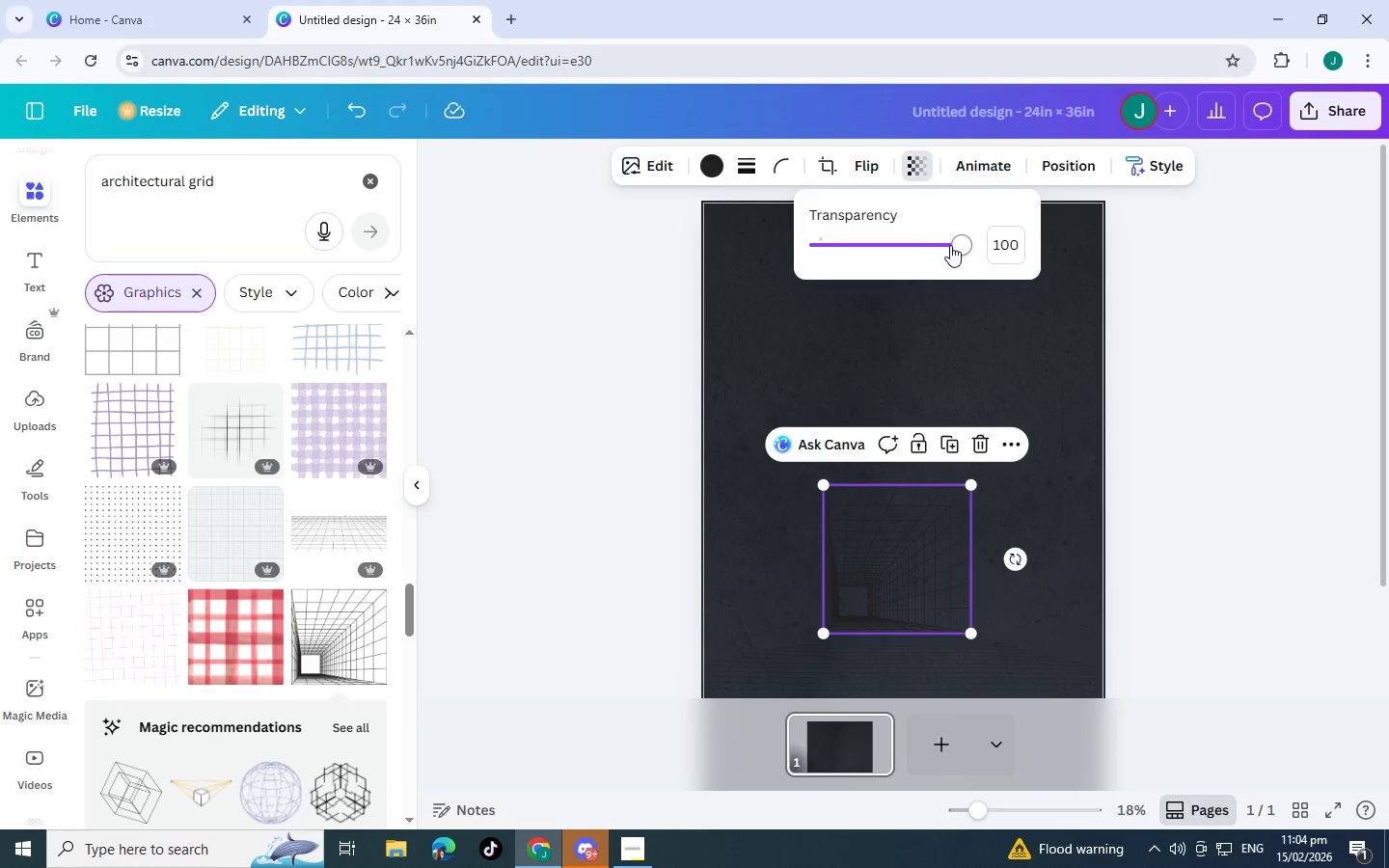 
left_click_drag(start_coordinate=[950, 245], to_coordinate=[870, 259])
 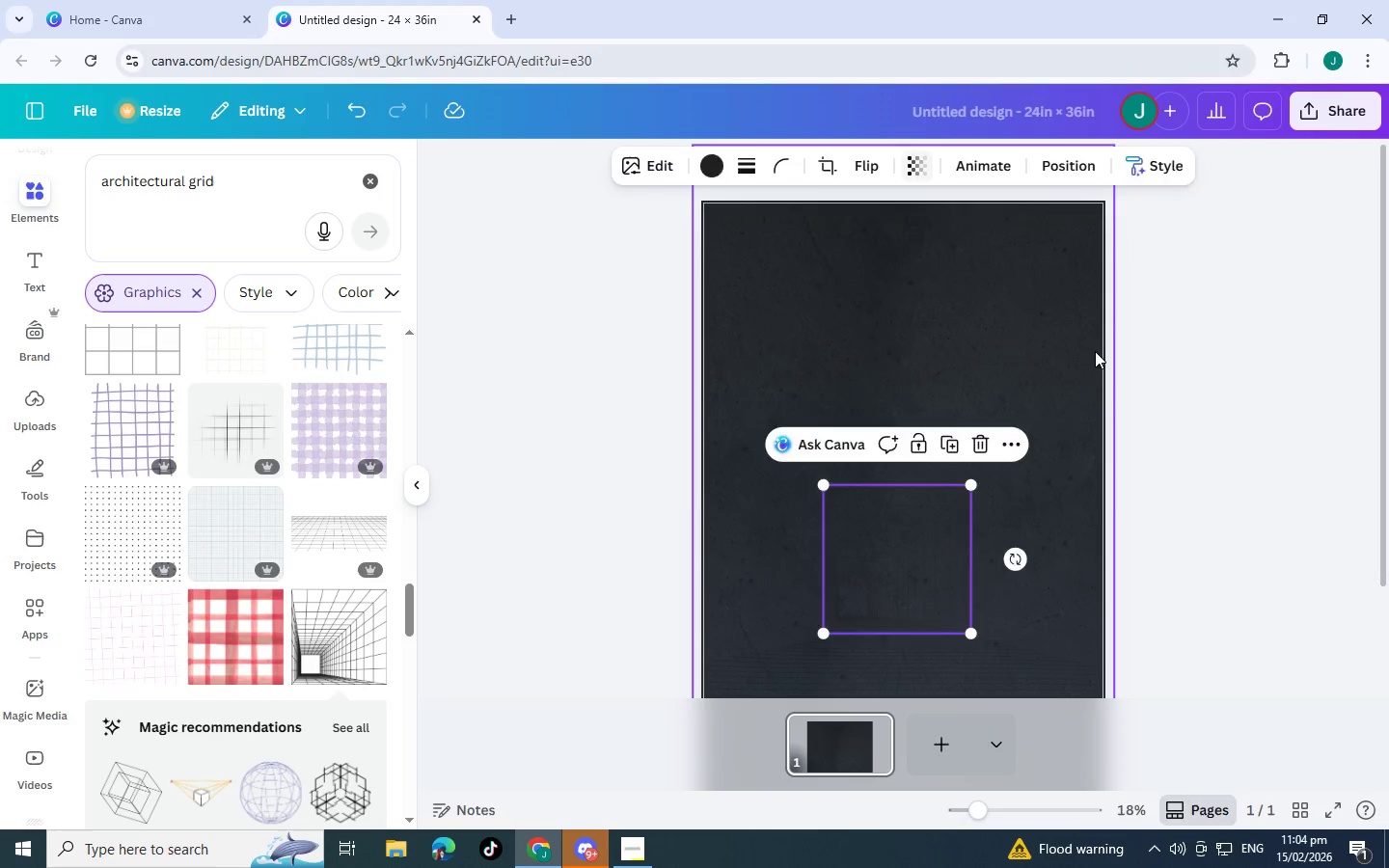 
double_click([1095, 351])
 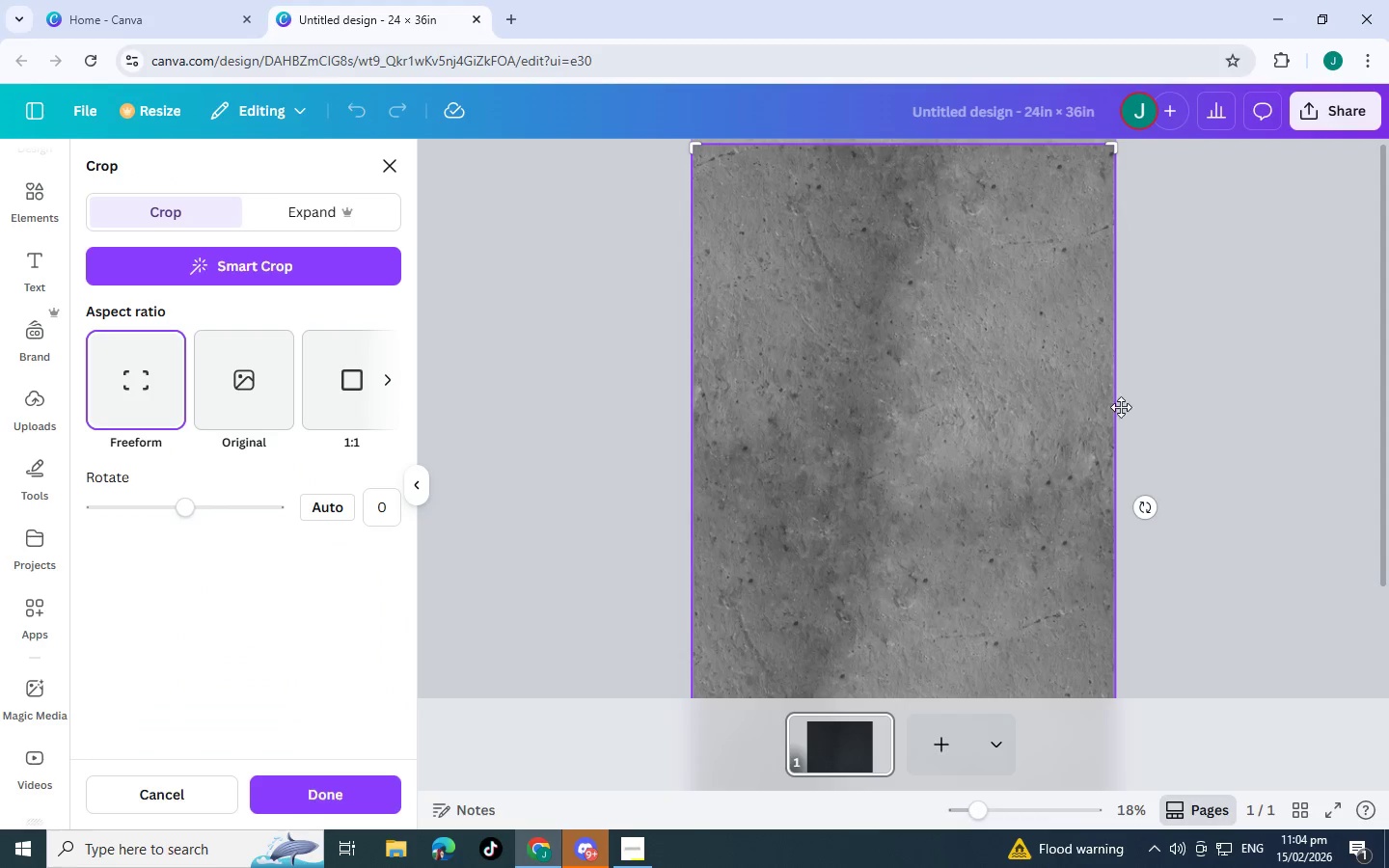 
scroll: coordinate [1127, 409], scroll_direction: down, amount: 1.0
 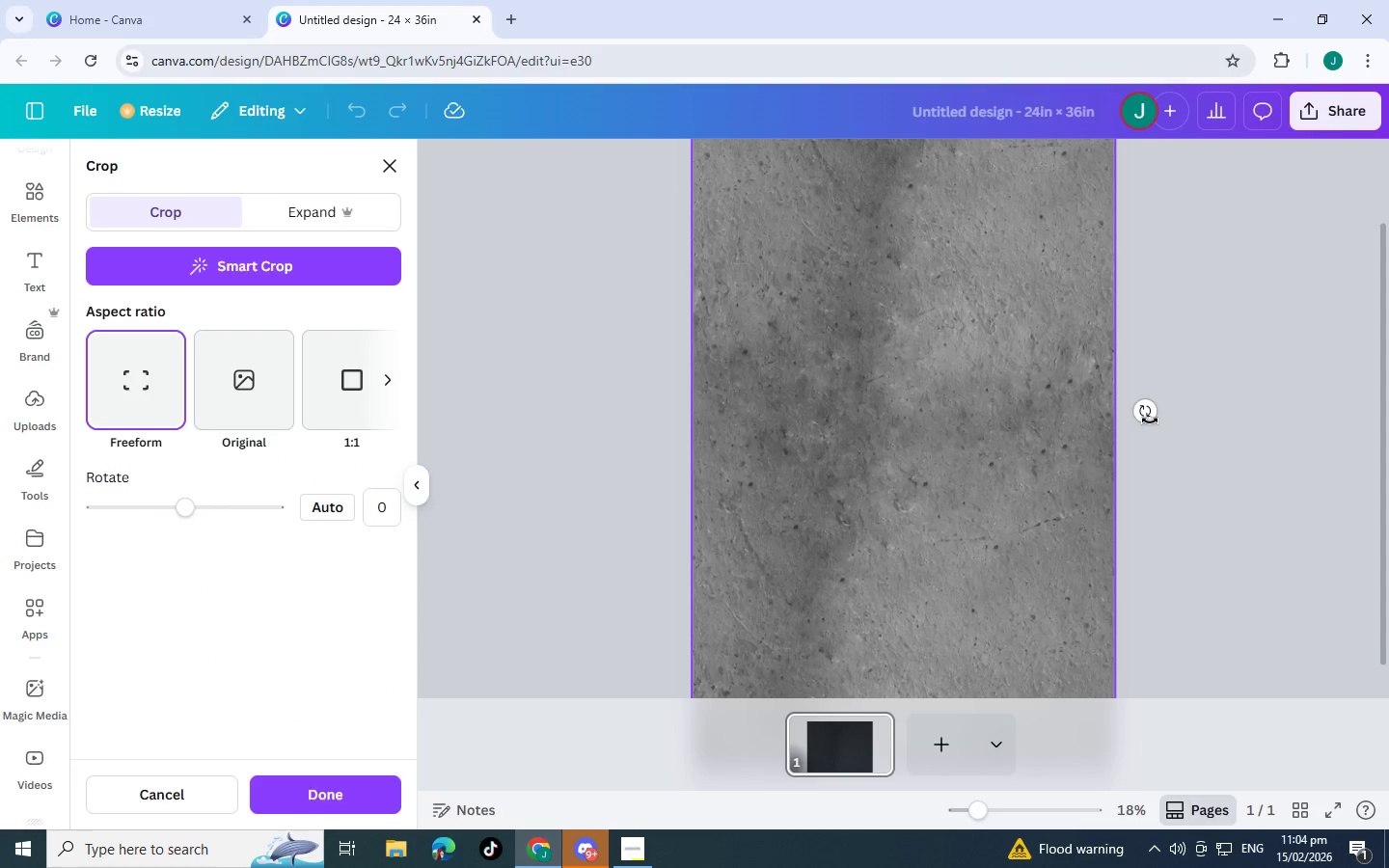 
left_click([1219, 427])
 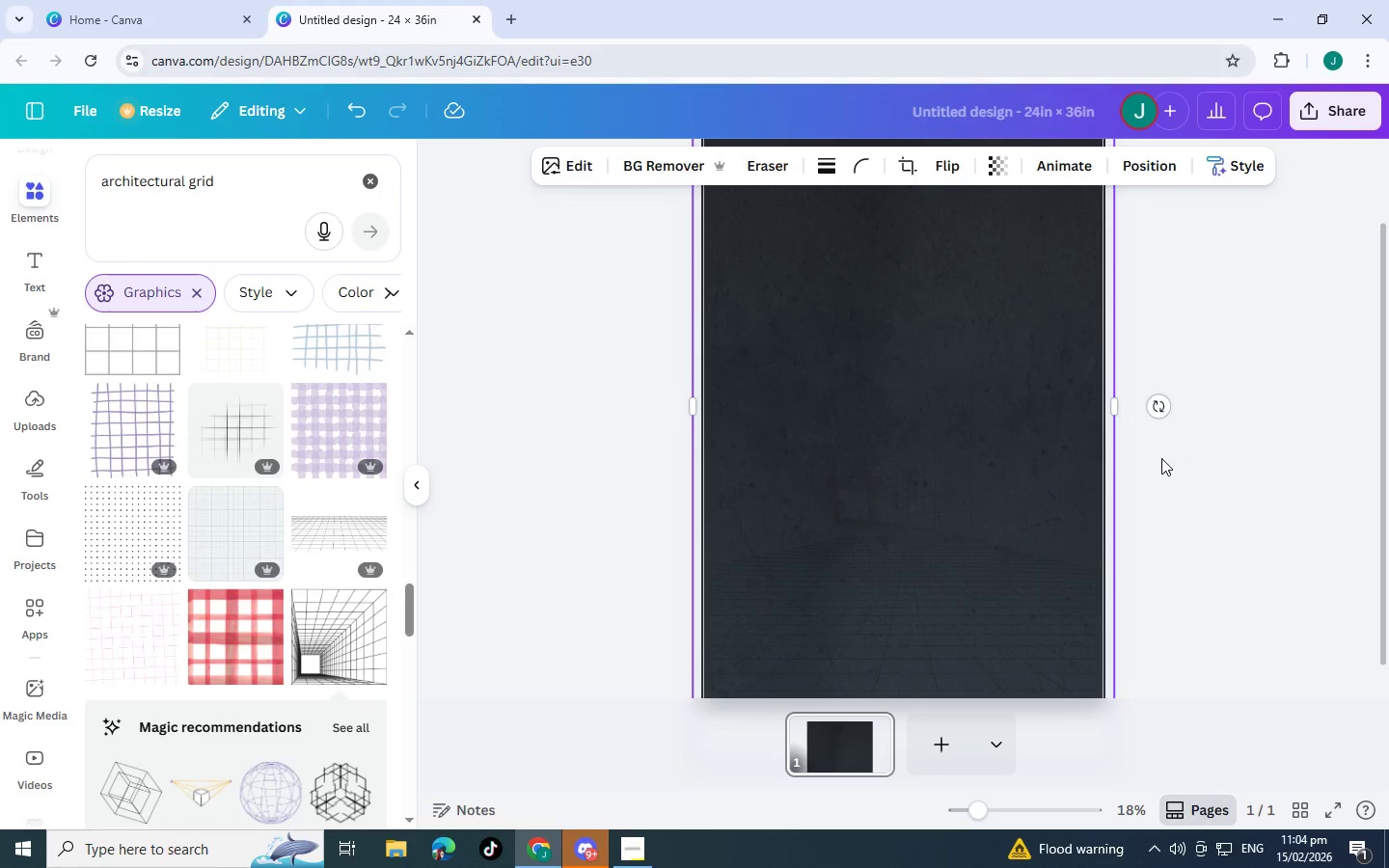 
scroll: coordinate [1154, 459], scroll_direction: down, amount: 3.0
 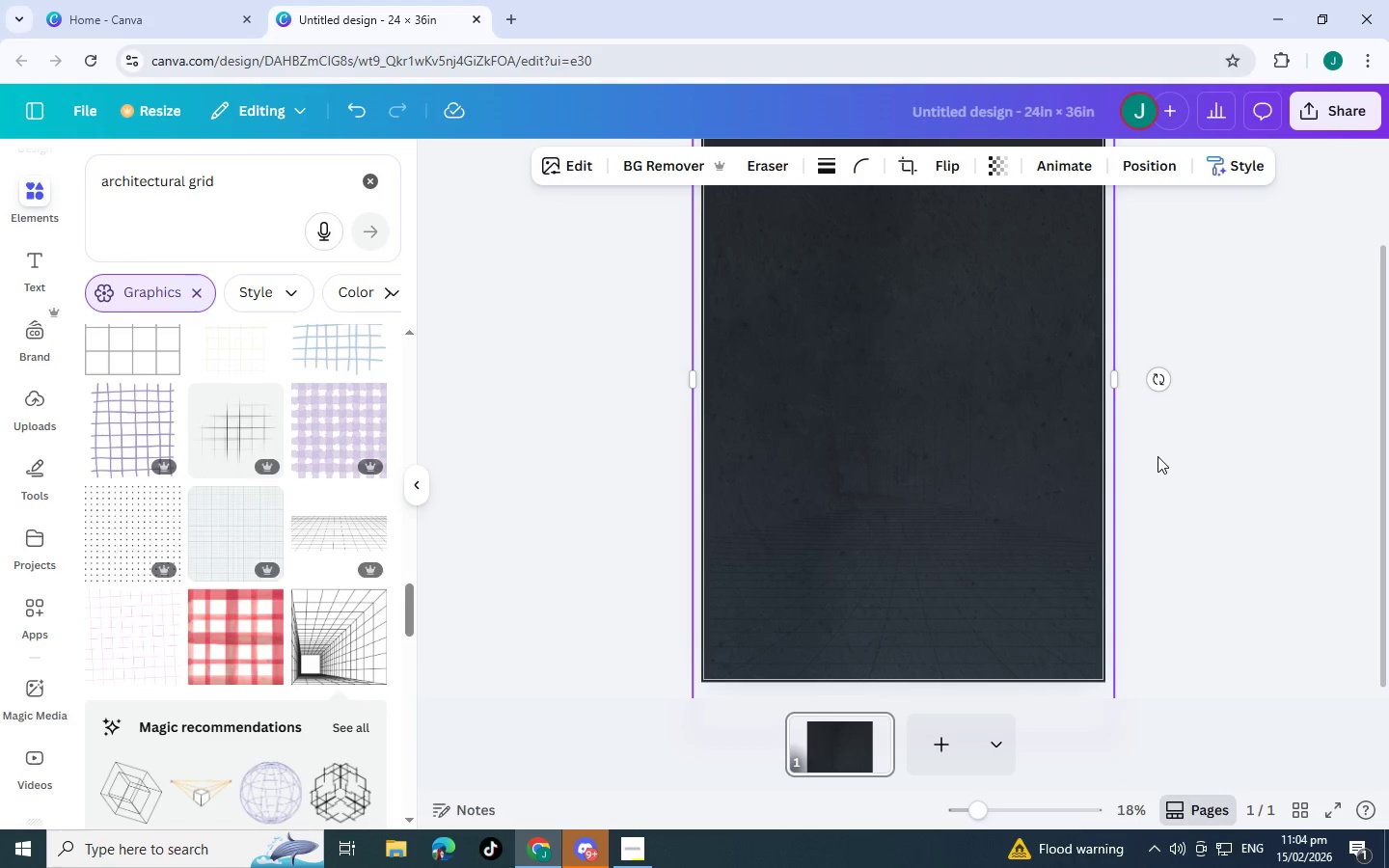 
scroll: coordinate [1158, 455], scroll_direction: up, amount: 2.0
 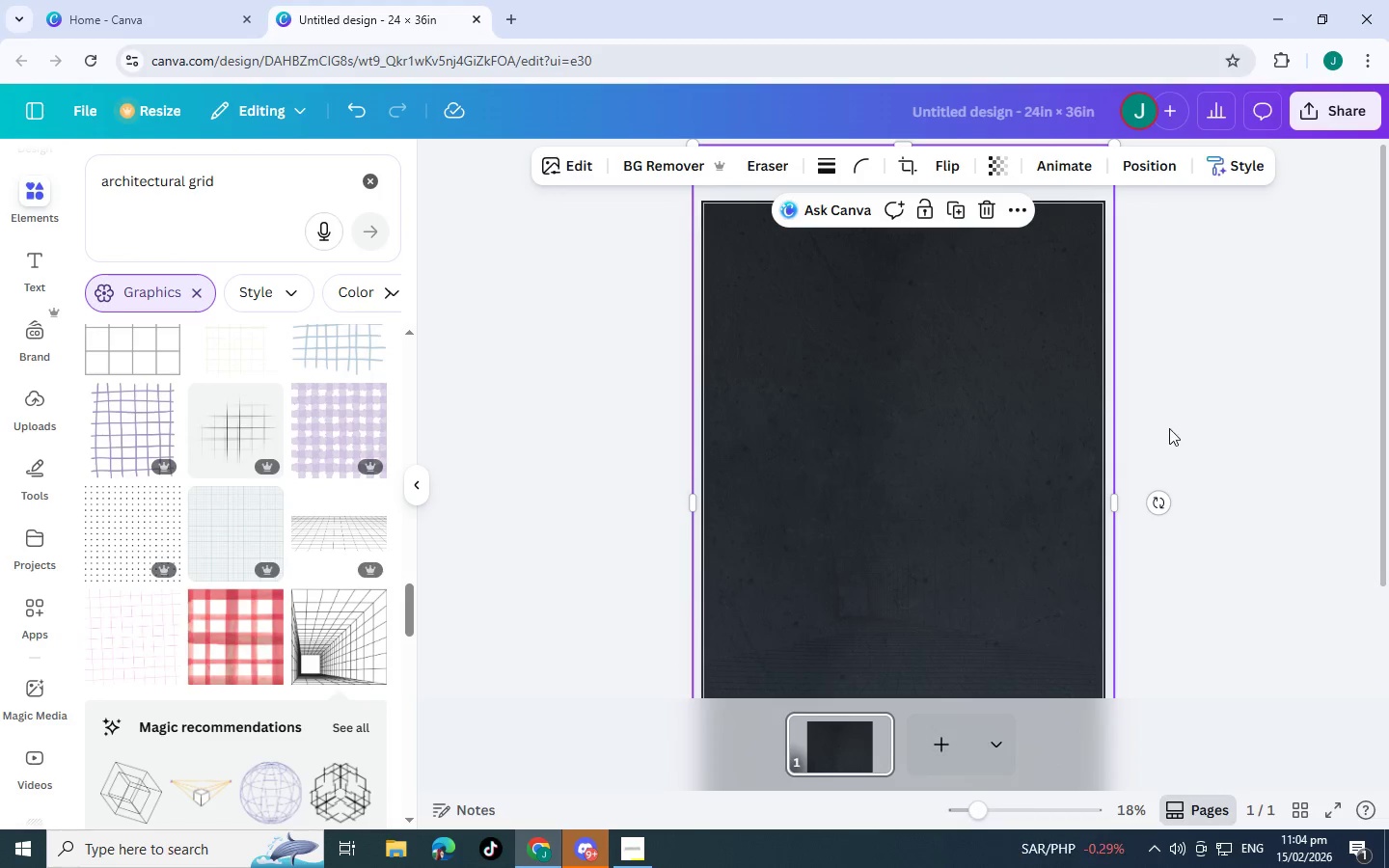 
scroll: coordinate [1168, 428], scroll_direction: down, amount: 2.0
 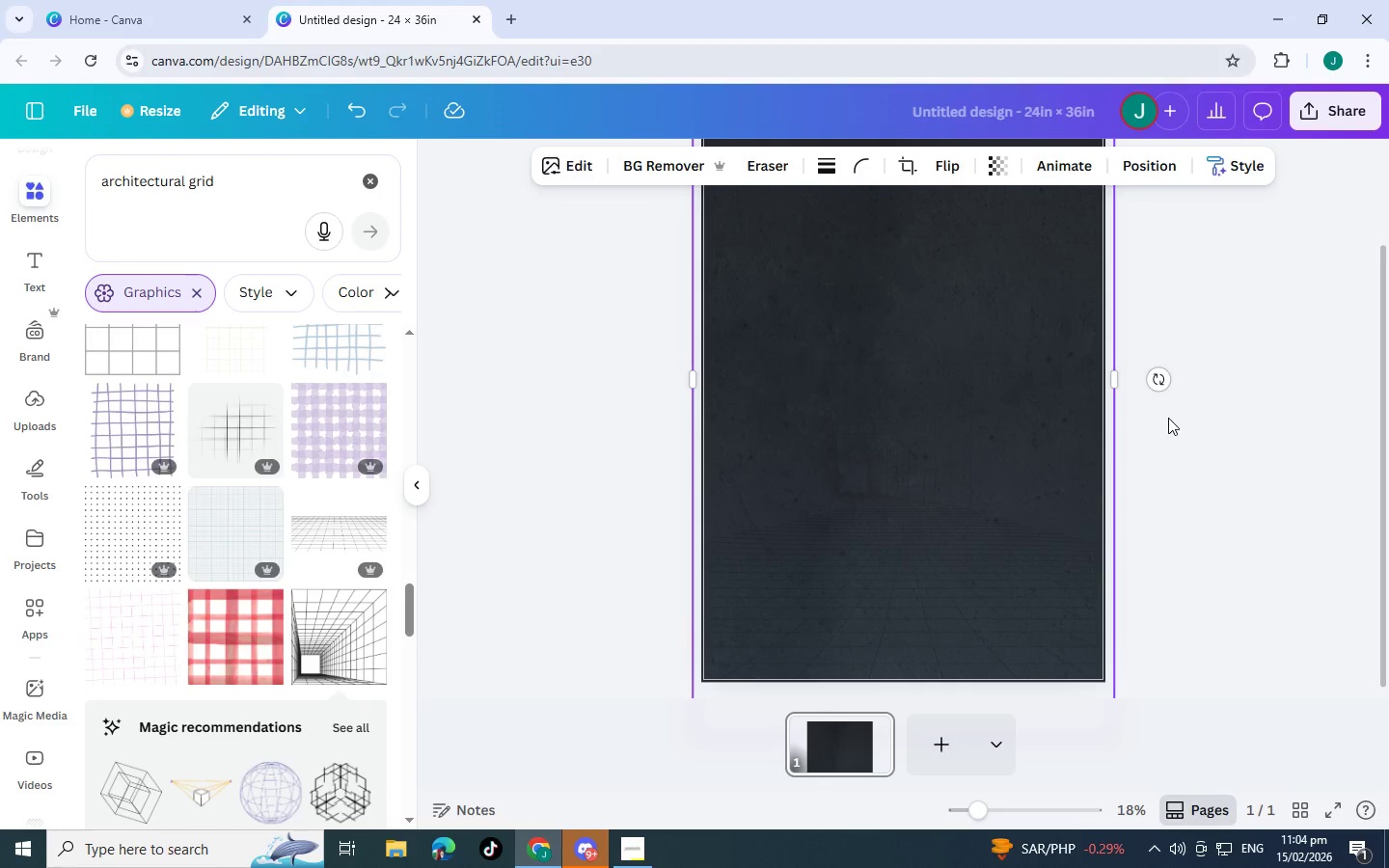 
scroll: coordinate [989, 488], scroll_direction: up, amount: 2.0
 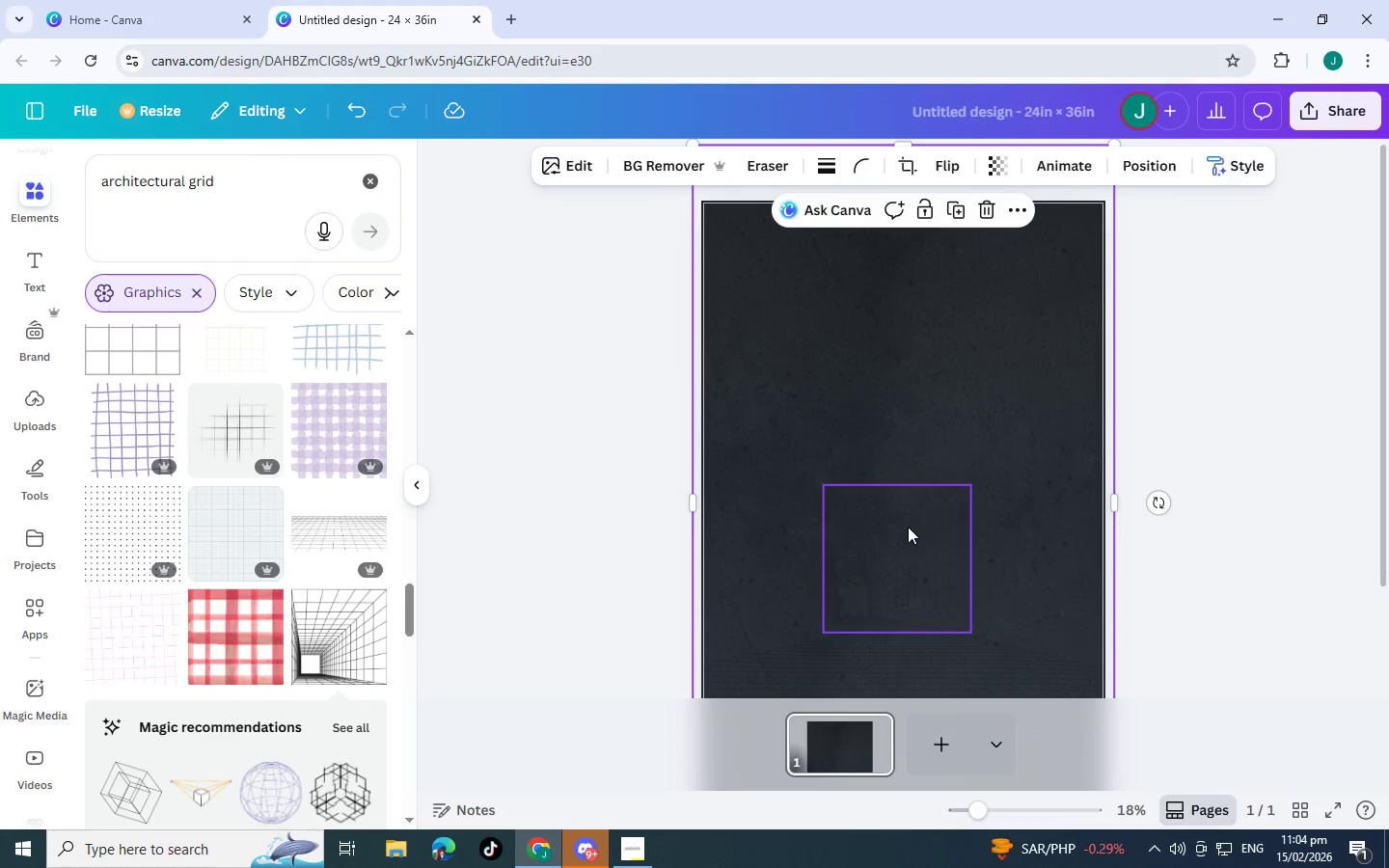 
left_click_drag(start_coordinate=[901, 570], to_coordinate=[895, 579])
 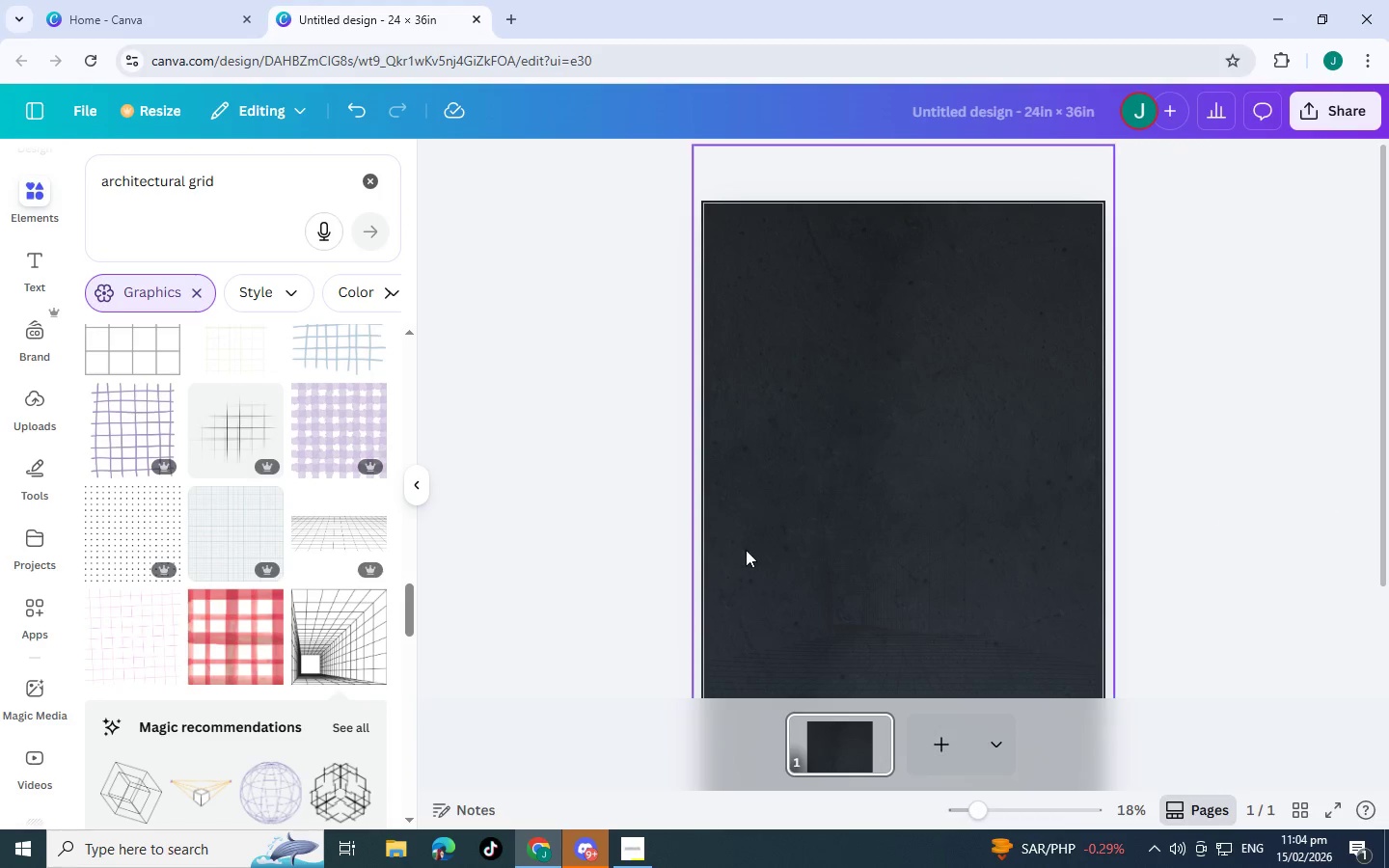 
left_click_drag(start_coordinate=[860, 548], to_coordinate=[856, 548])
 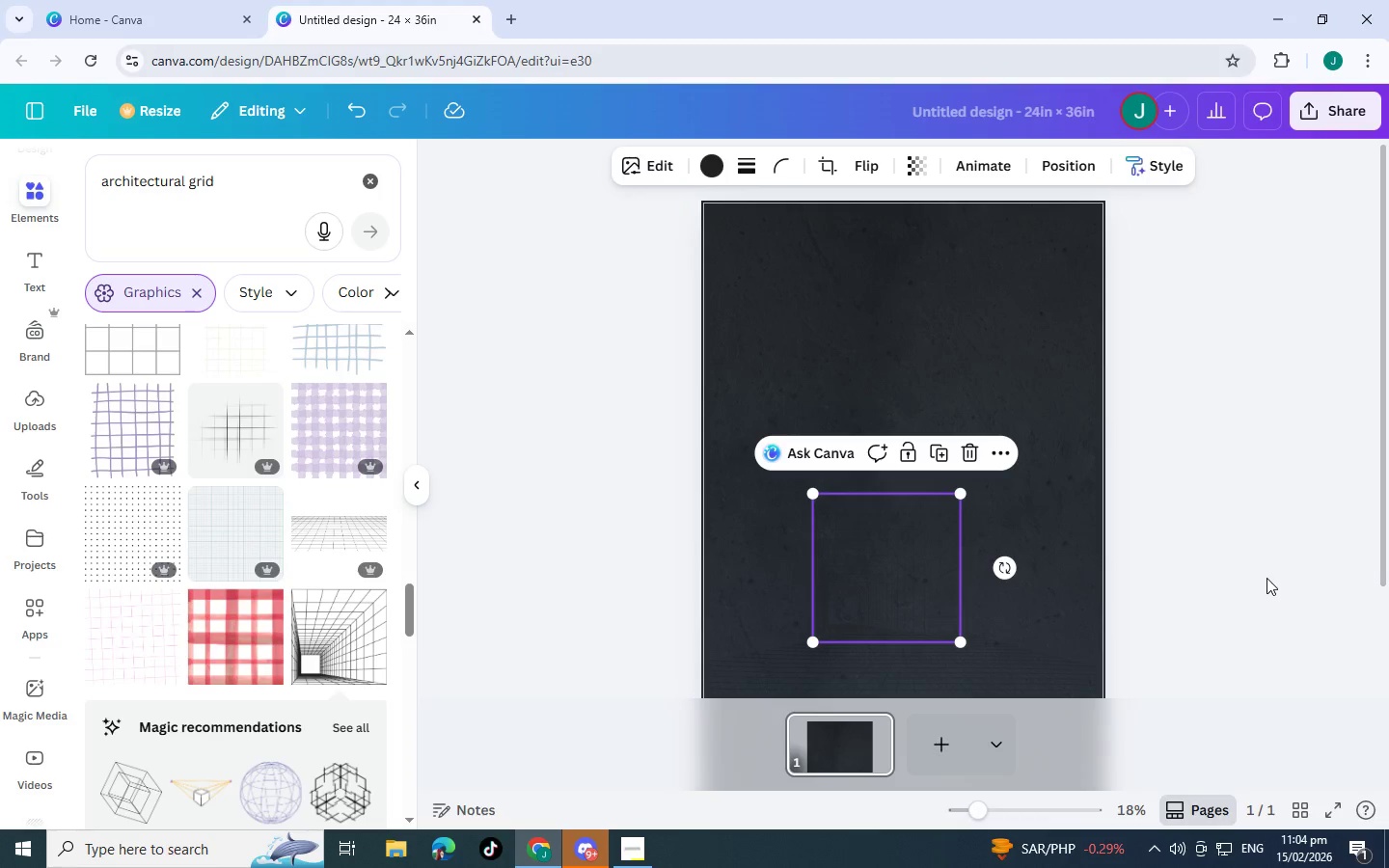 
left_click([1266, 578])
 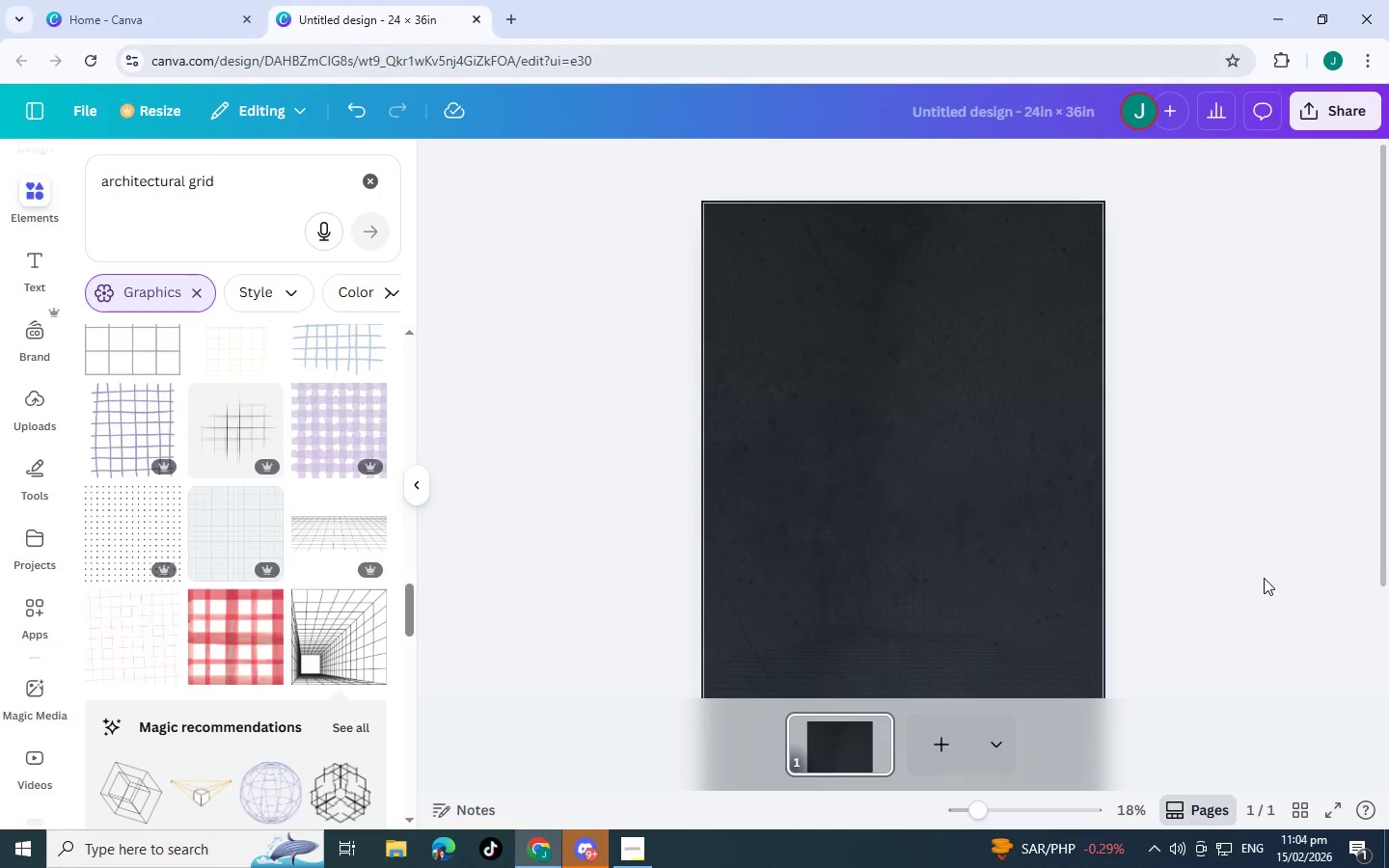 
scroll: coordinate [1254, 578], scroll_direction: up, amount: 3.0
 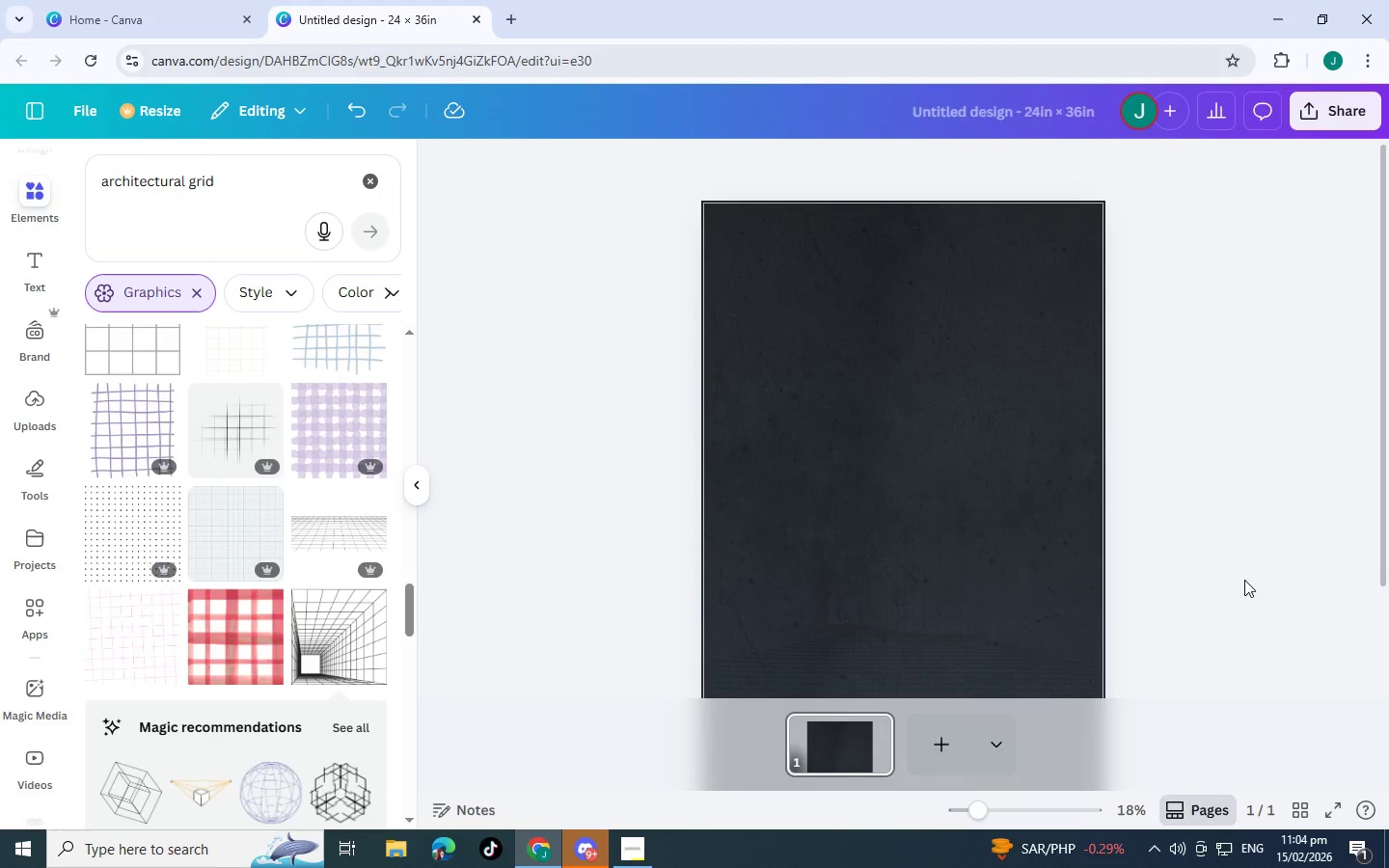 
wait(8.24)
 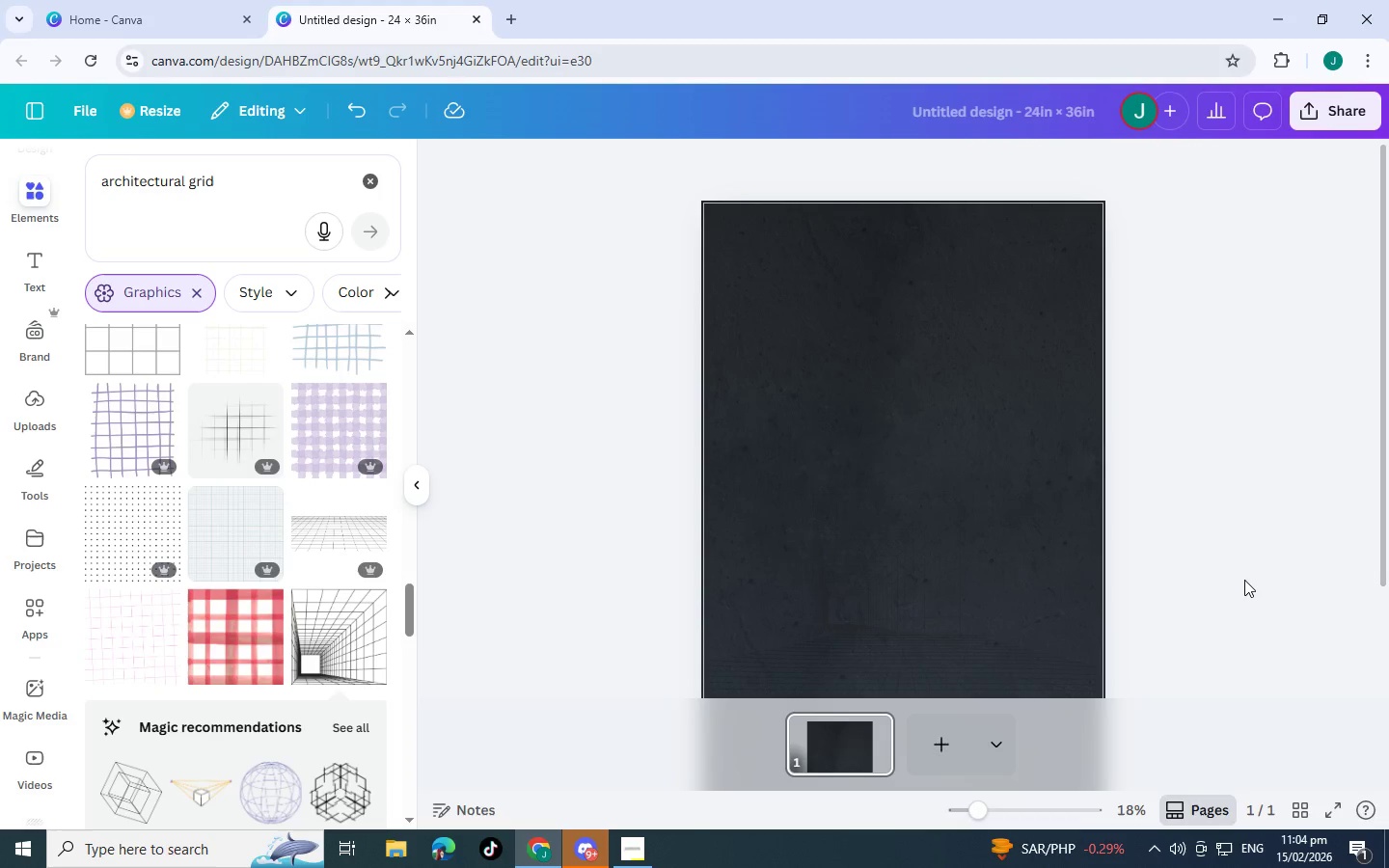 
left_click([27, 239])
 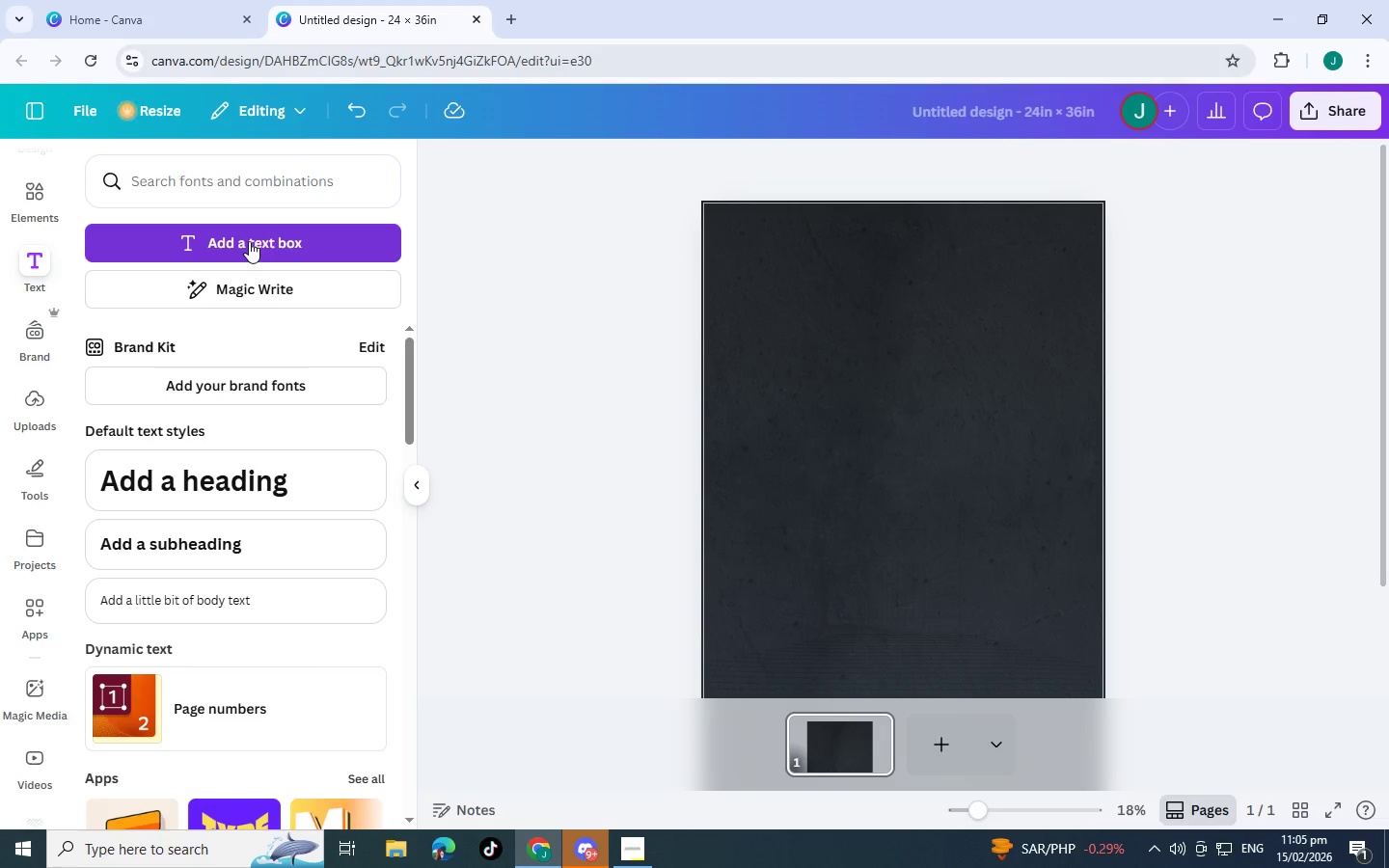 
wait(38.95)
 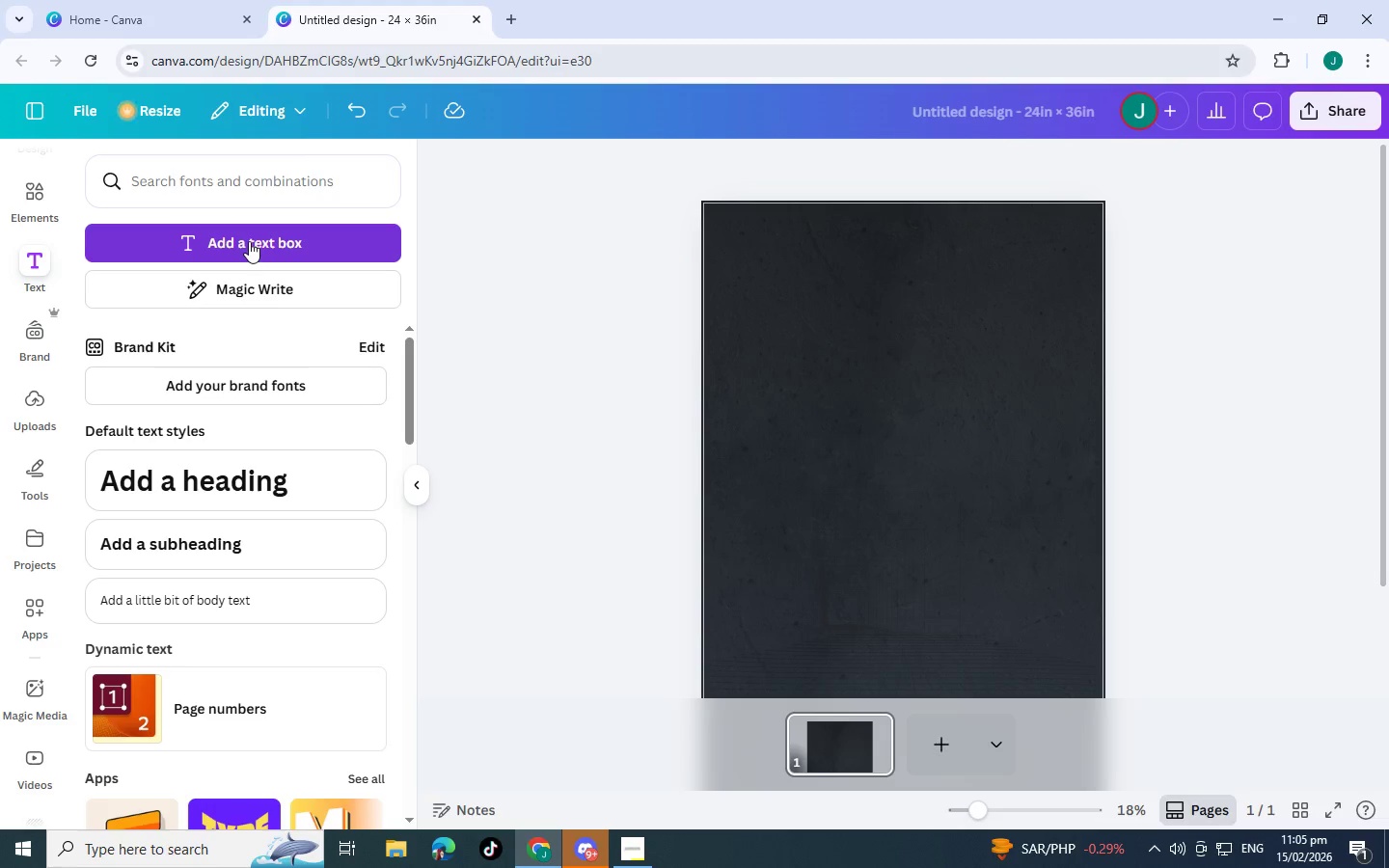 
left_click([258, 245])
 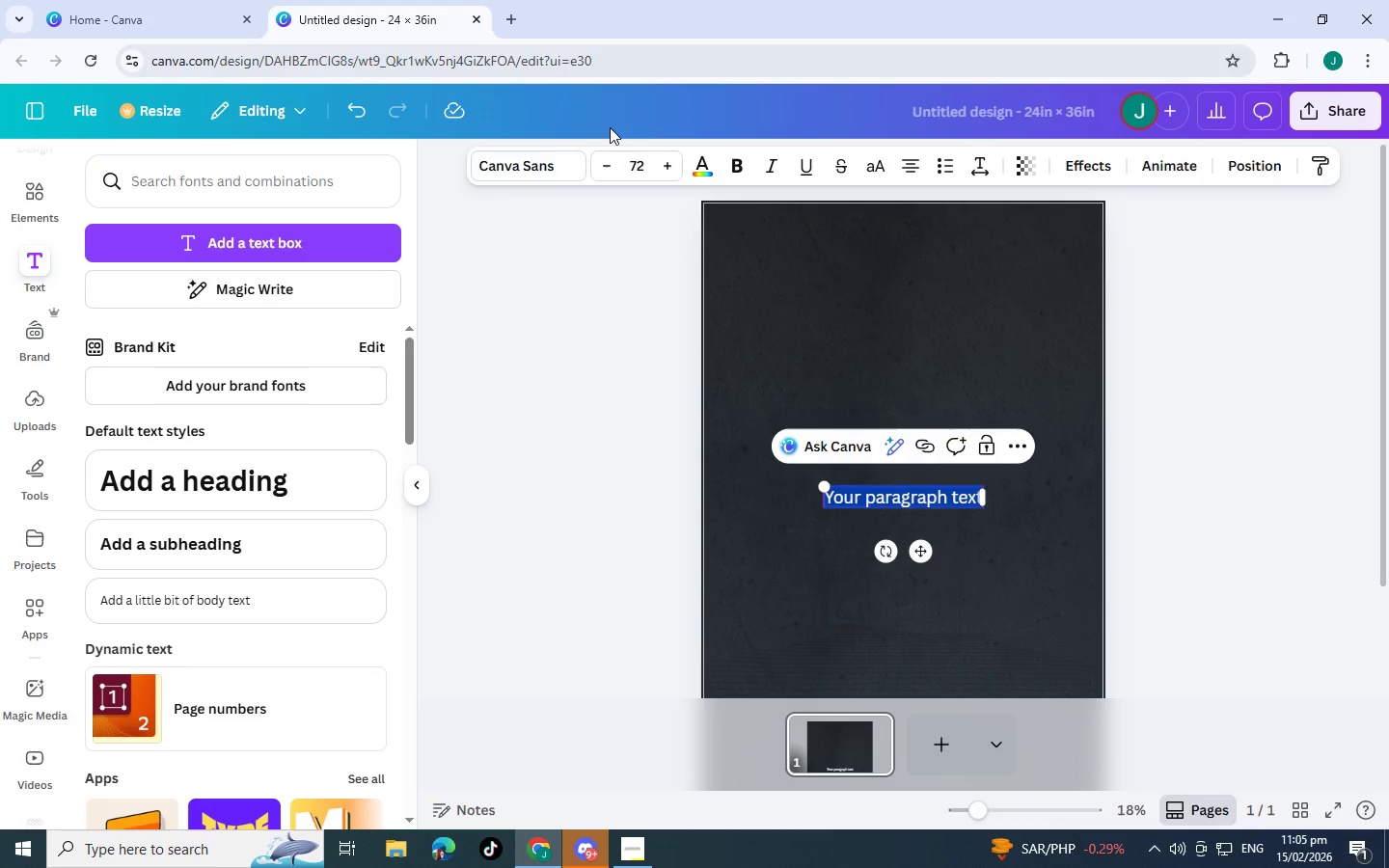 
left_click([539, 151])
 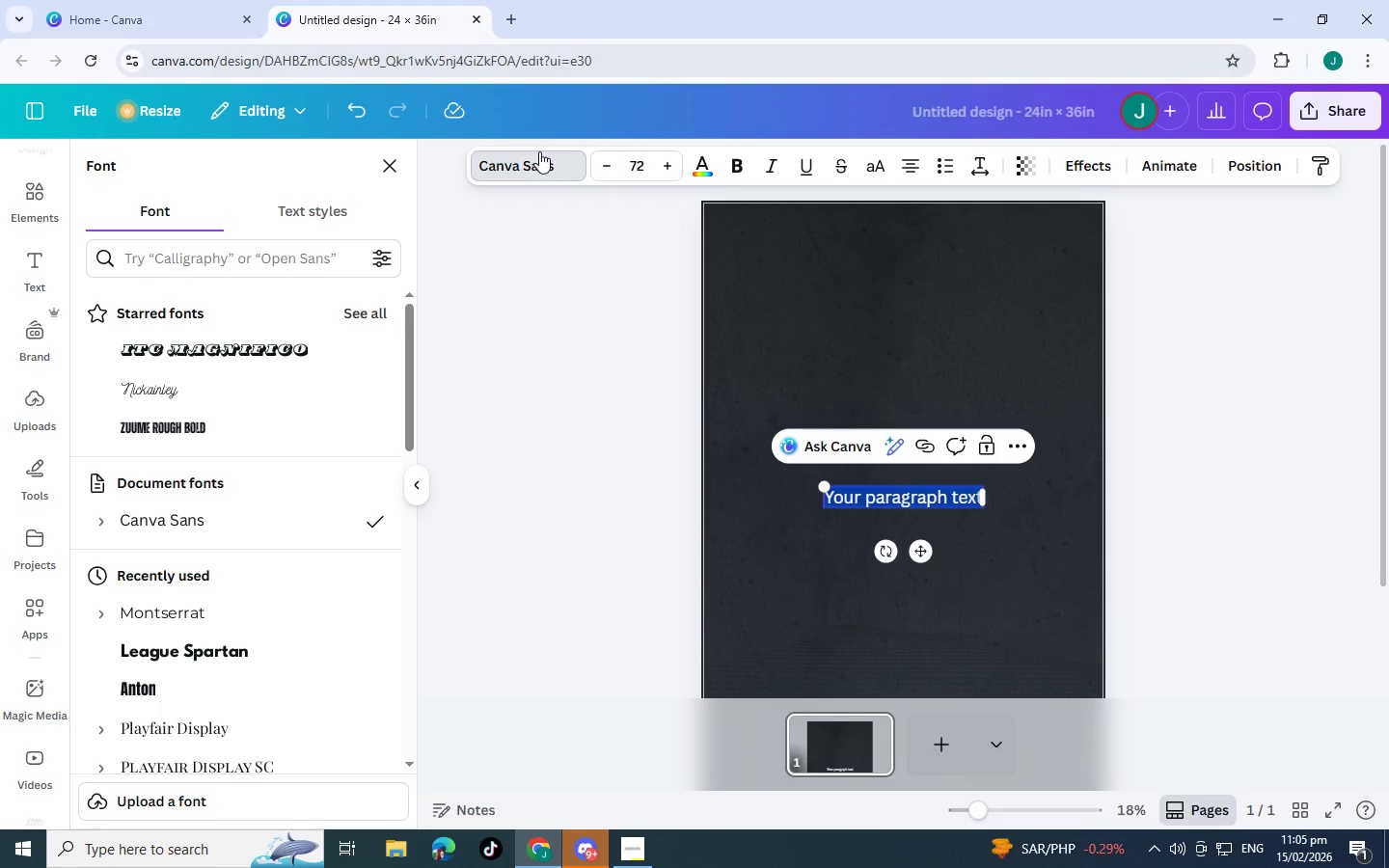 
wait(9.69)
 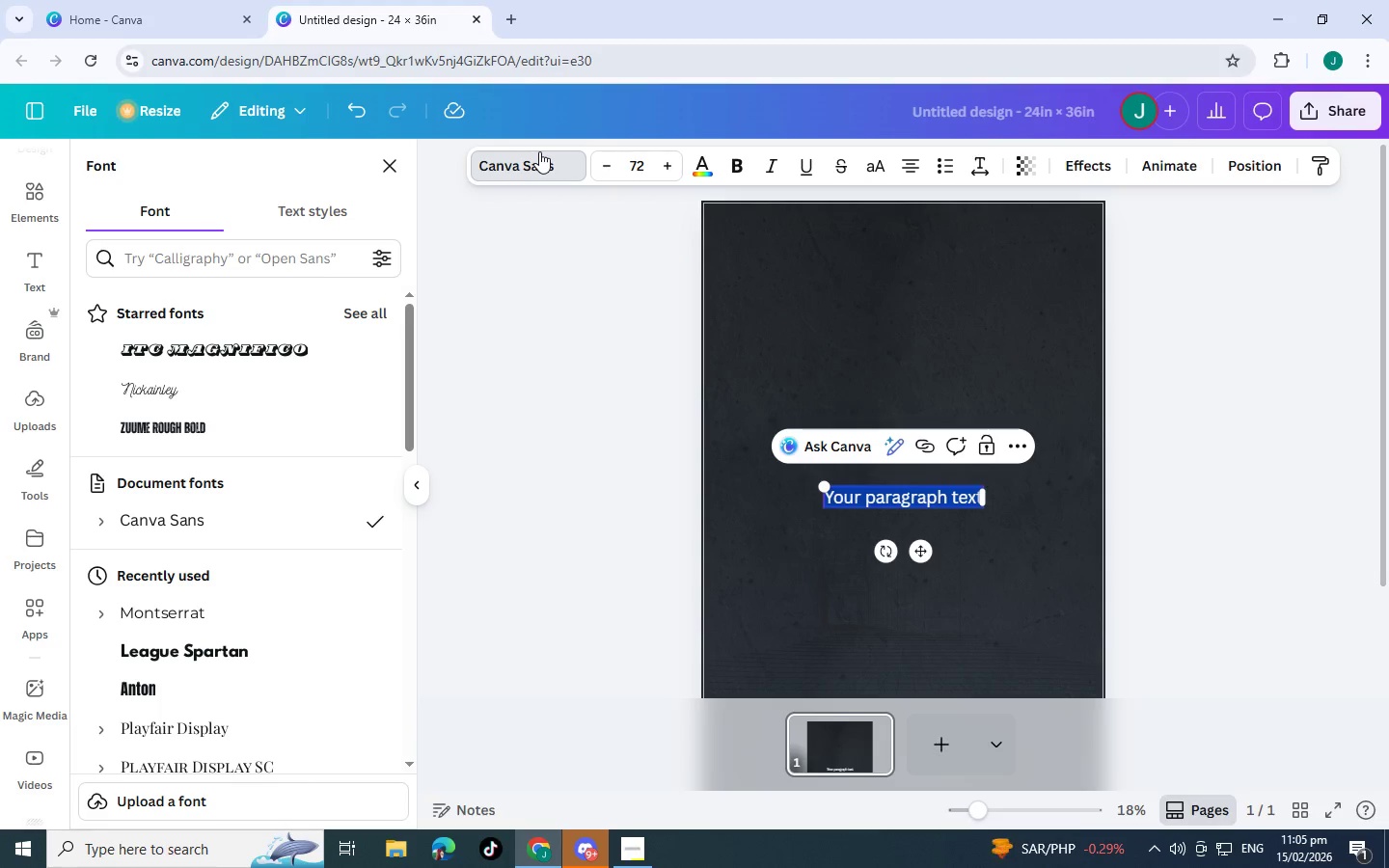 
left_click([187, 248])
 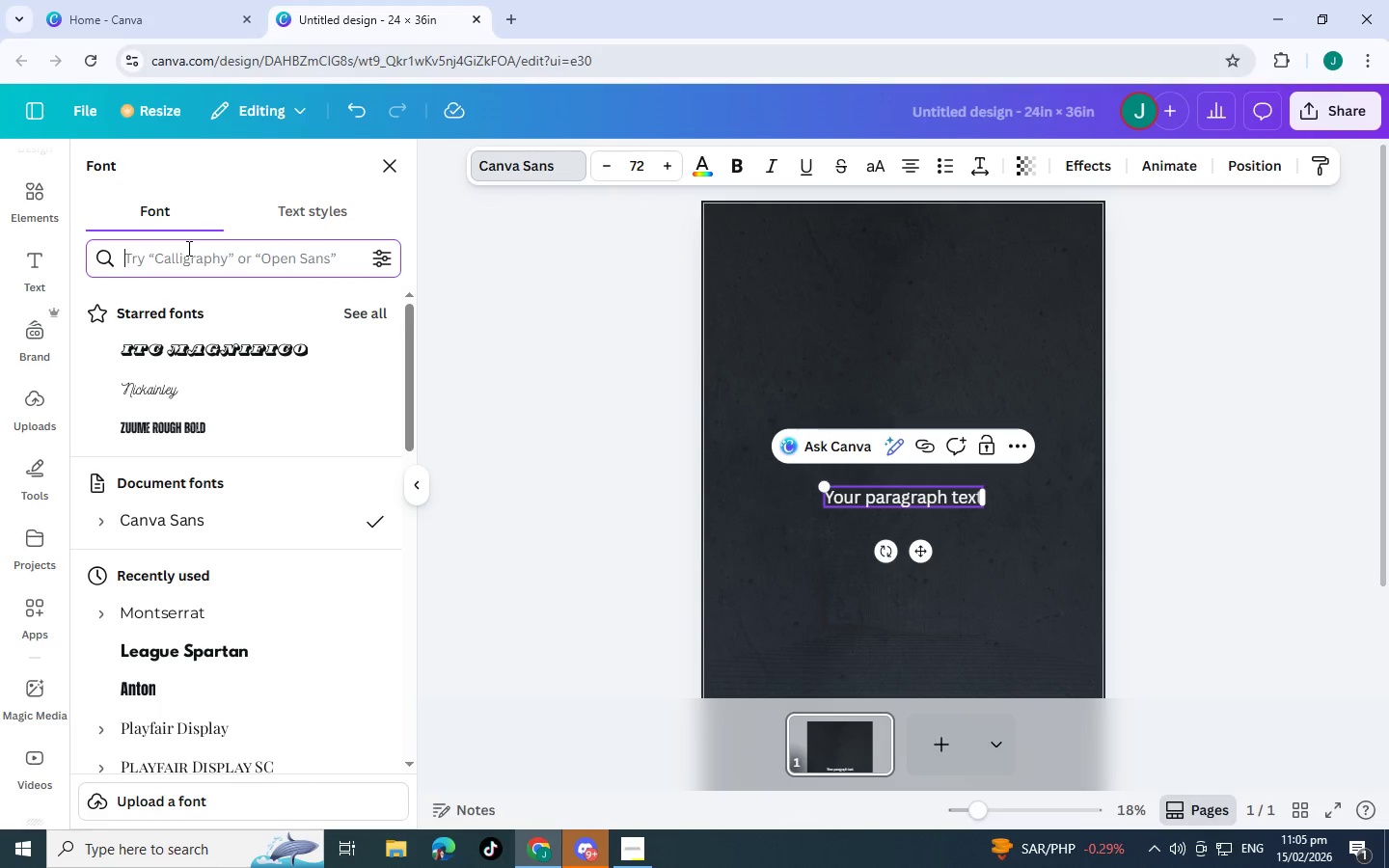 
type(ele)
 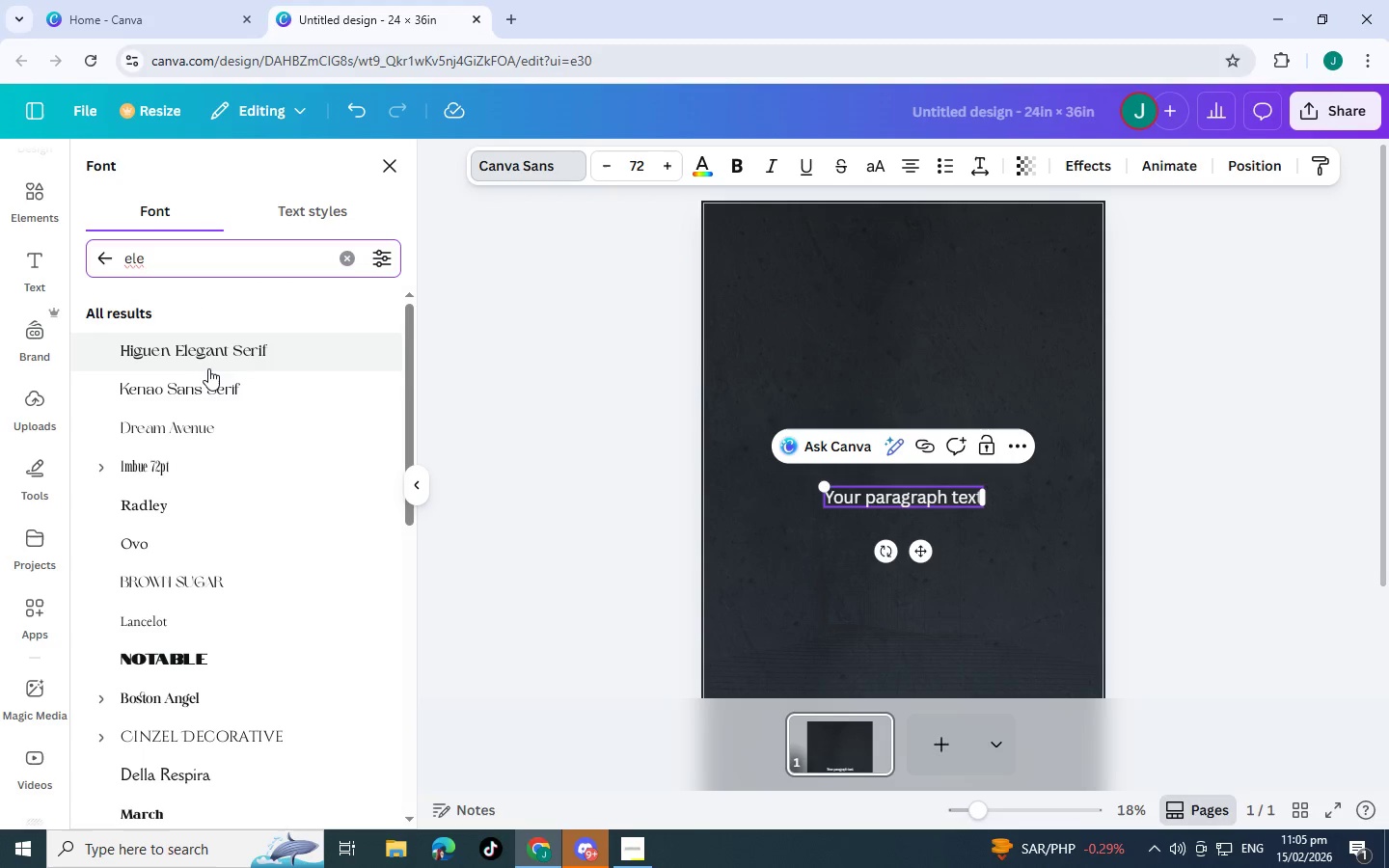 
type(ga)
 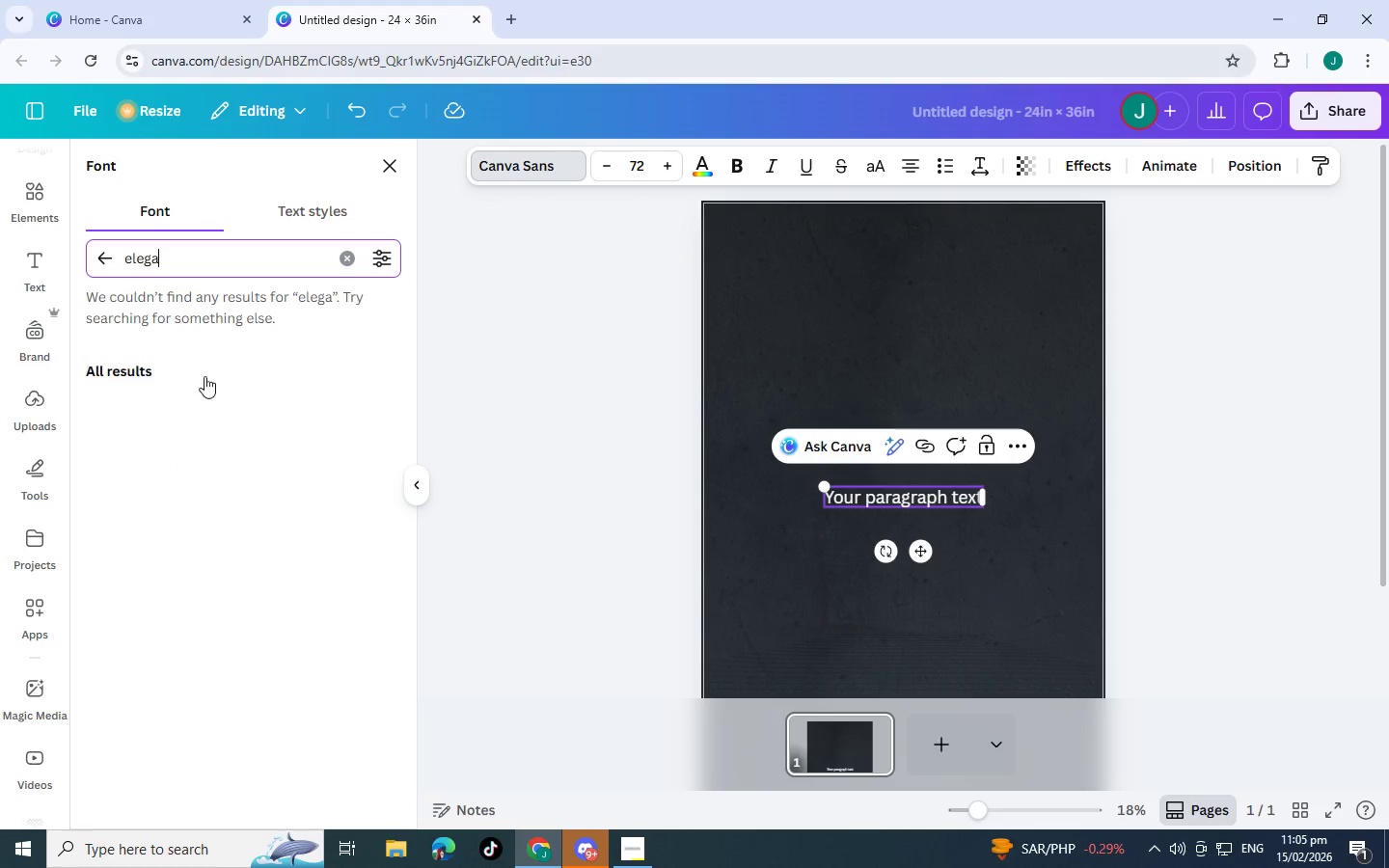 
mouse_move([224, 336])
 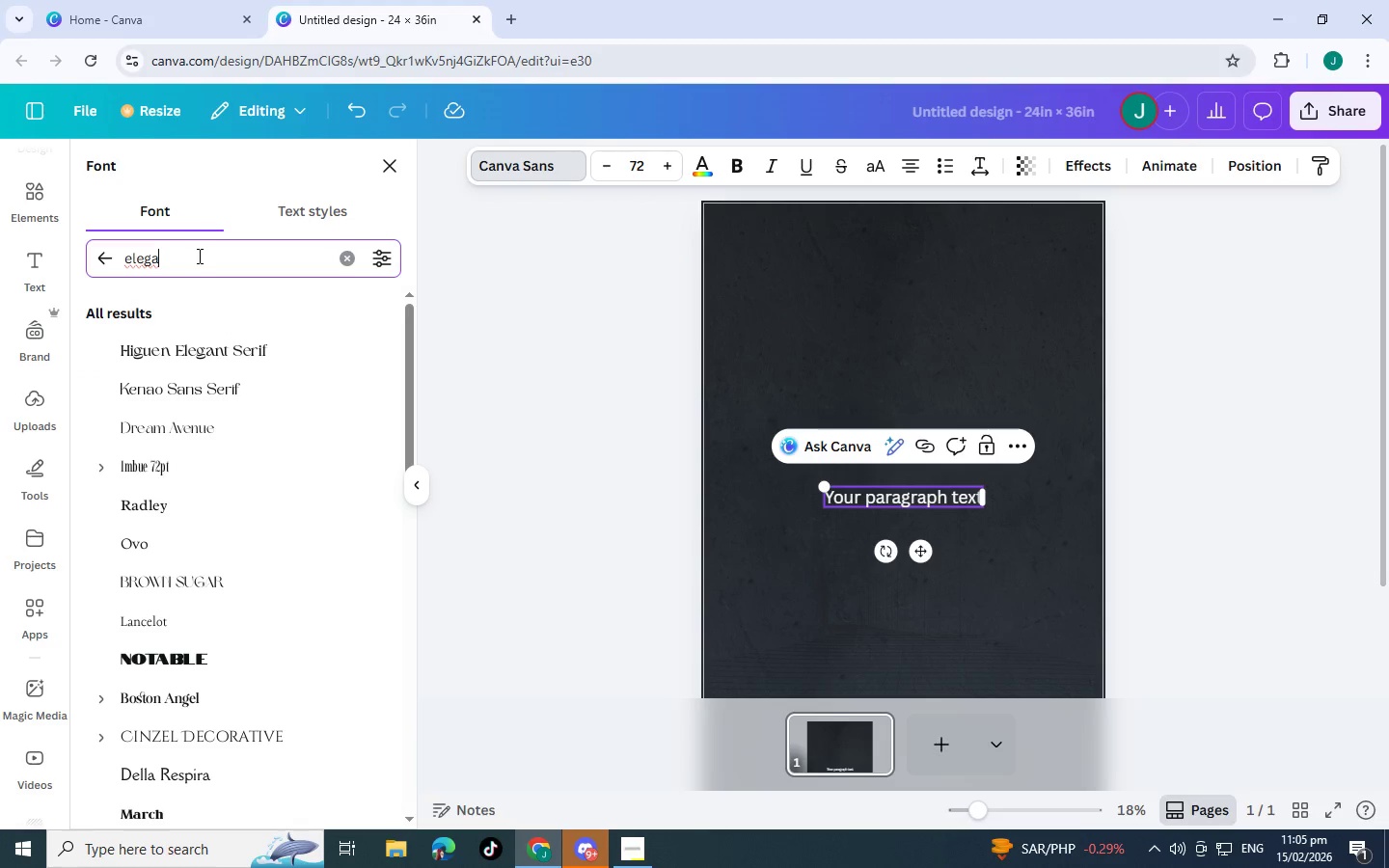 
left_click_drag(start_coordinate=[197, 252], to_coordinate=[16, 246])
 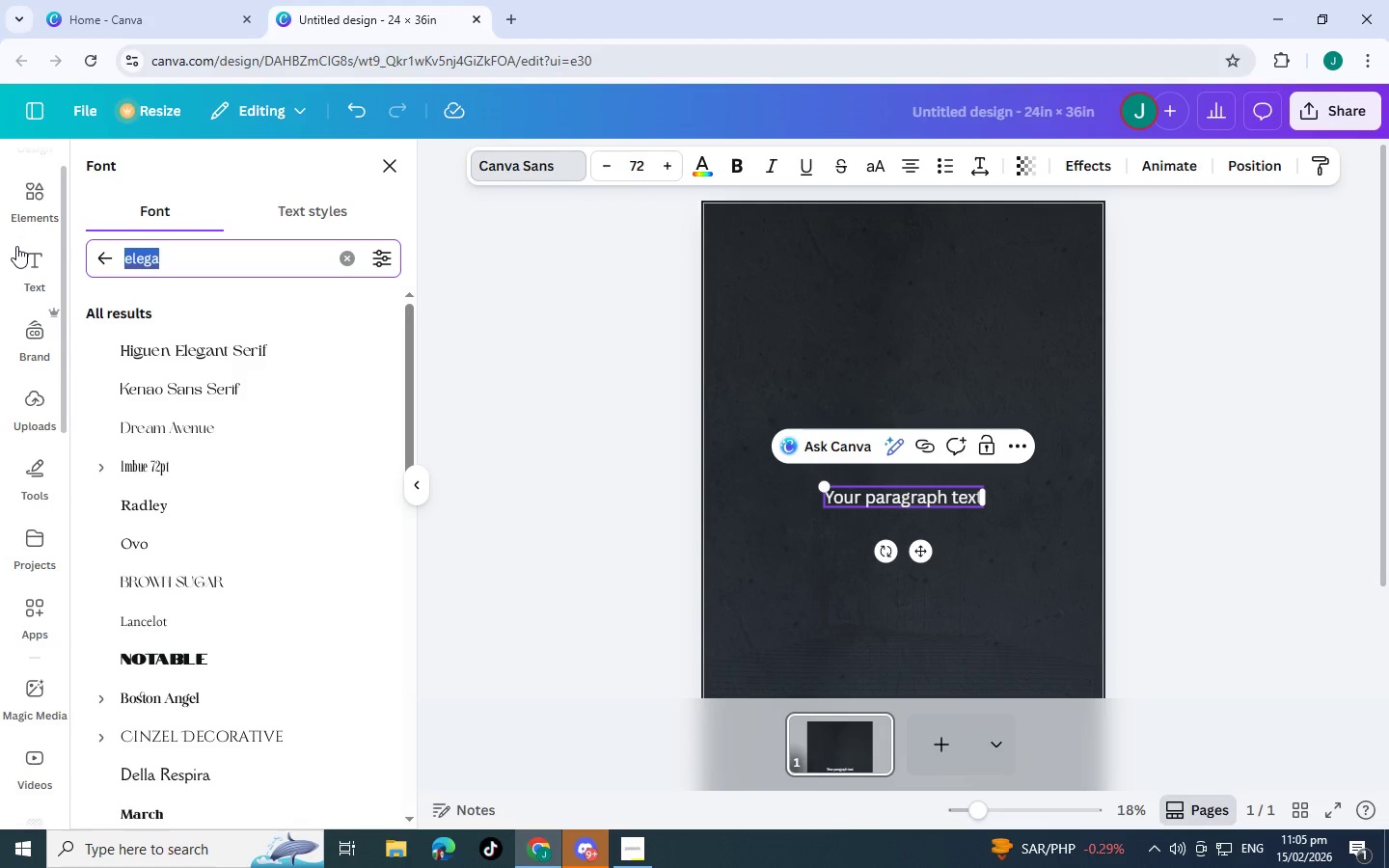 
type(cinz)
 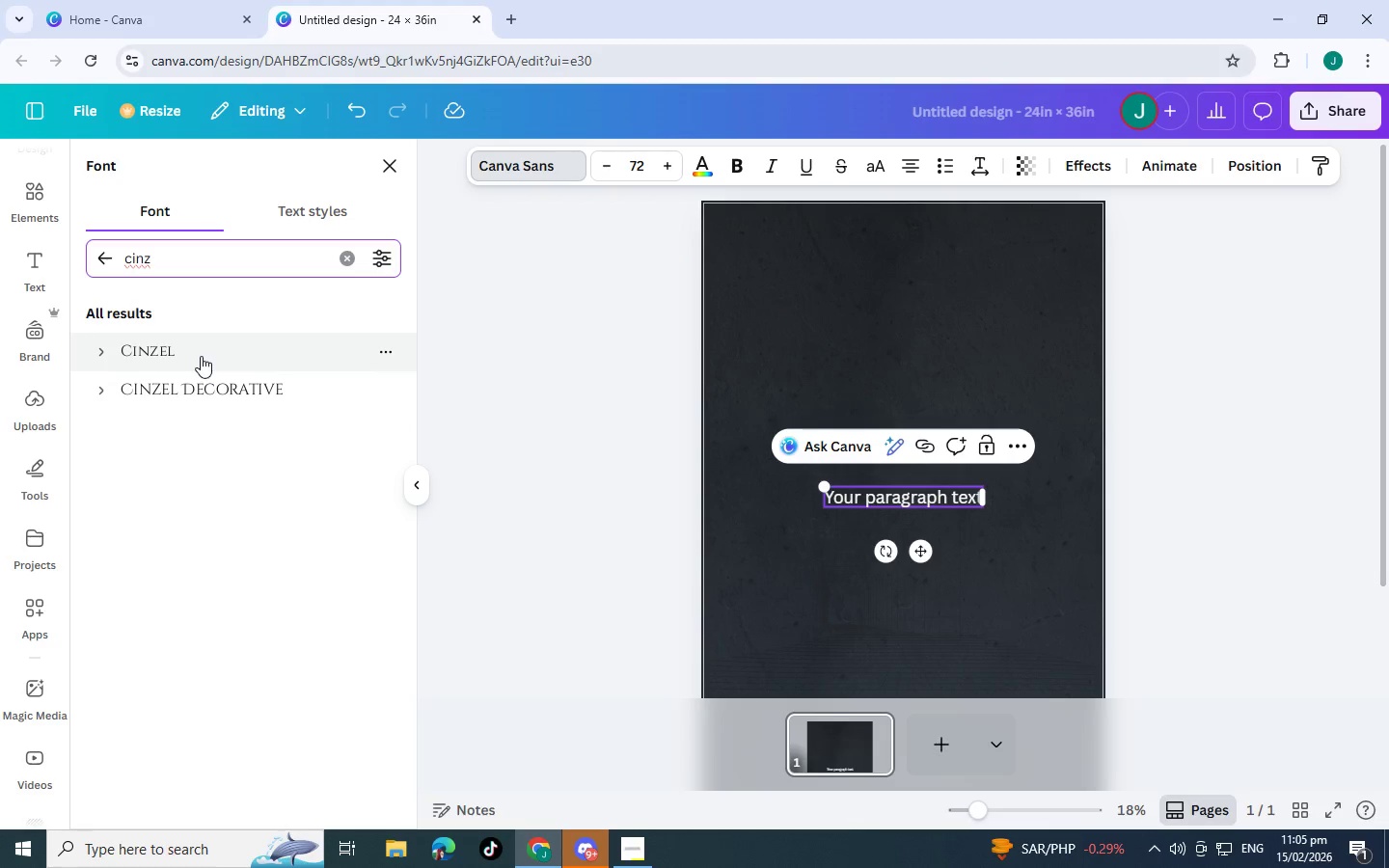 
left_click([201, 355])
 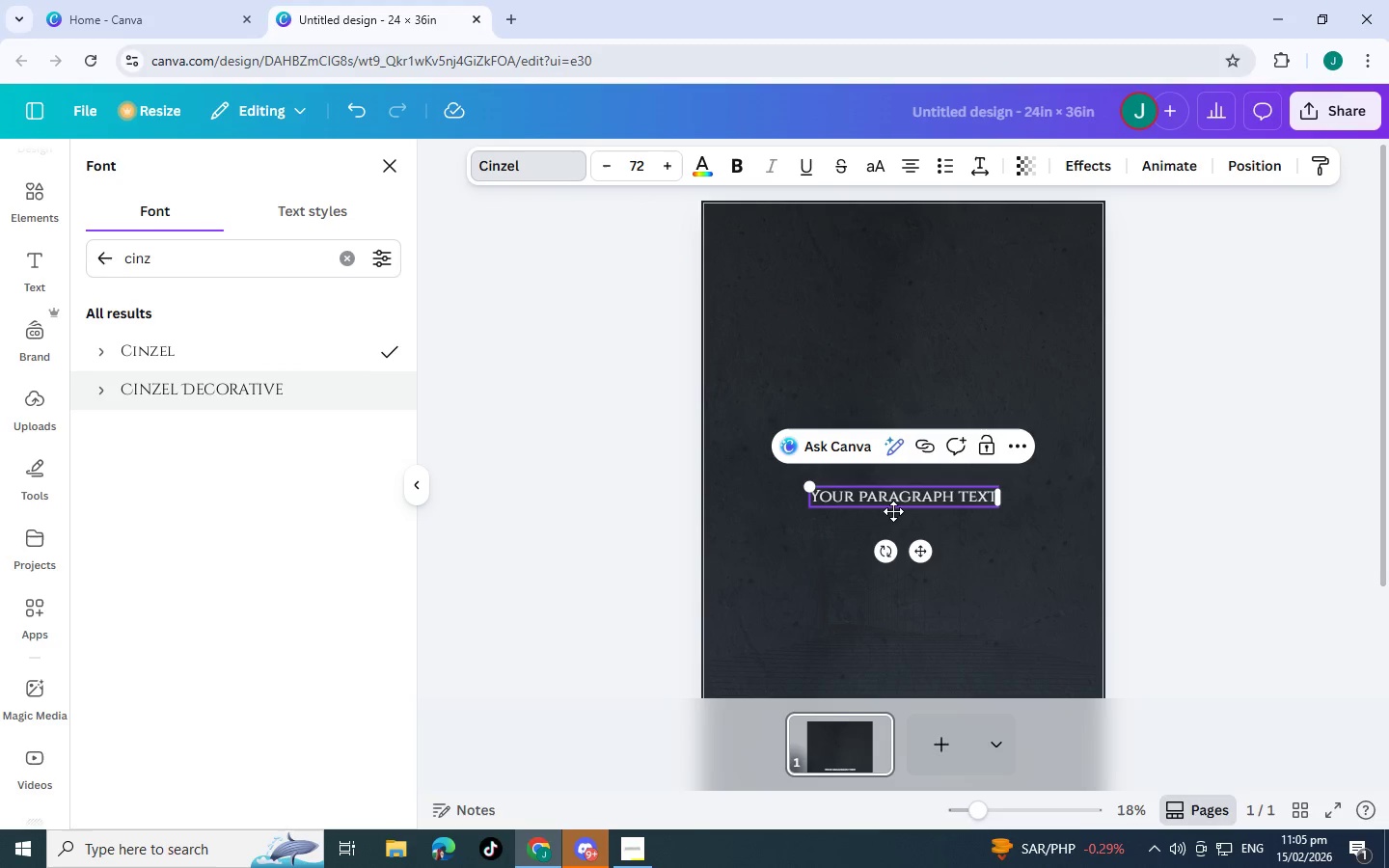 
double_click([916, 499])
 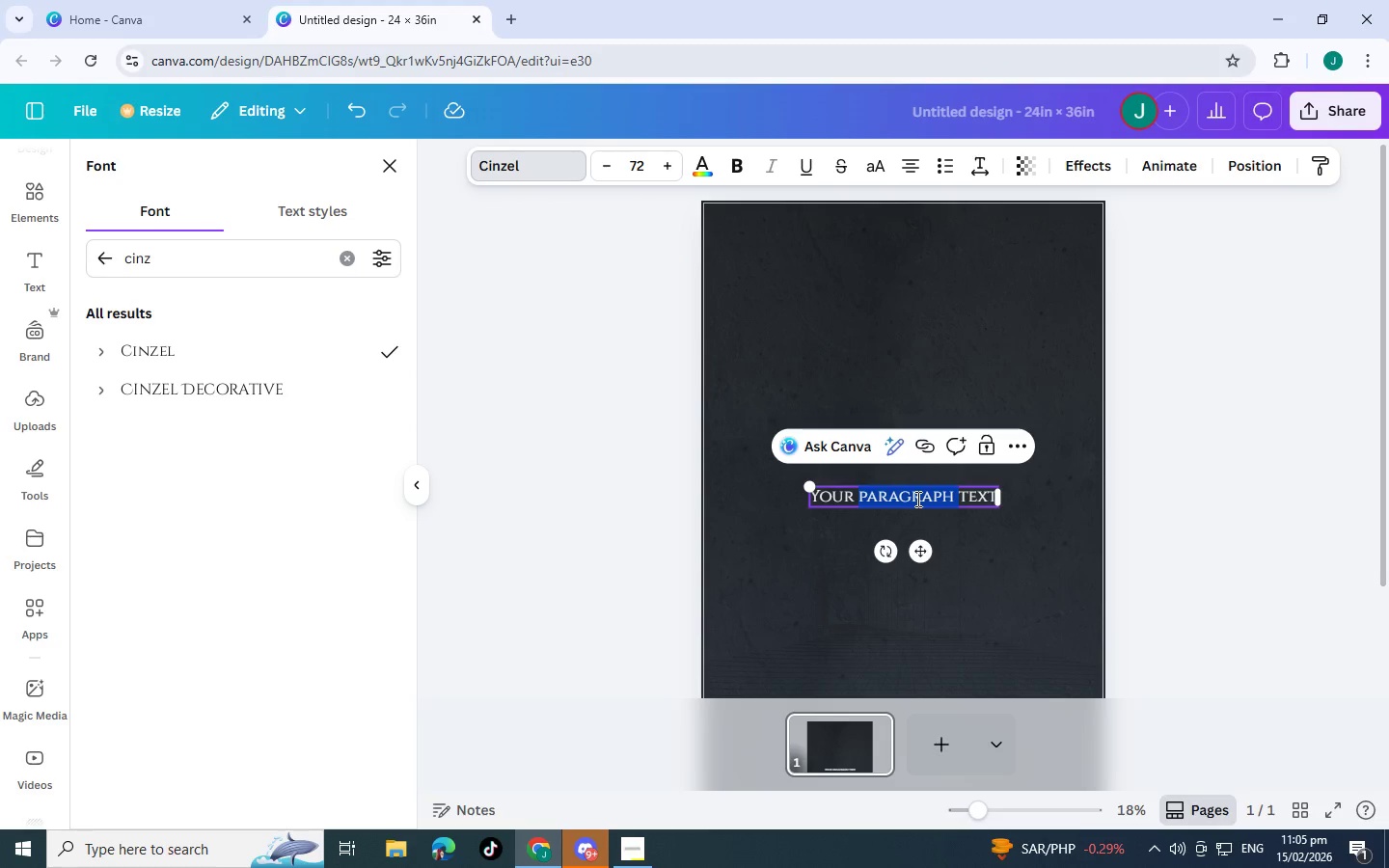 
double_click([916, 499])
 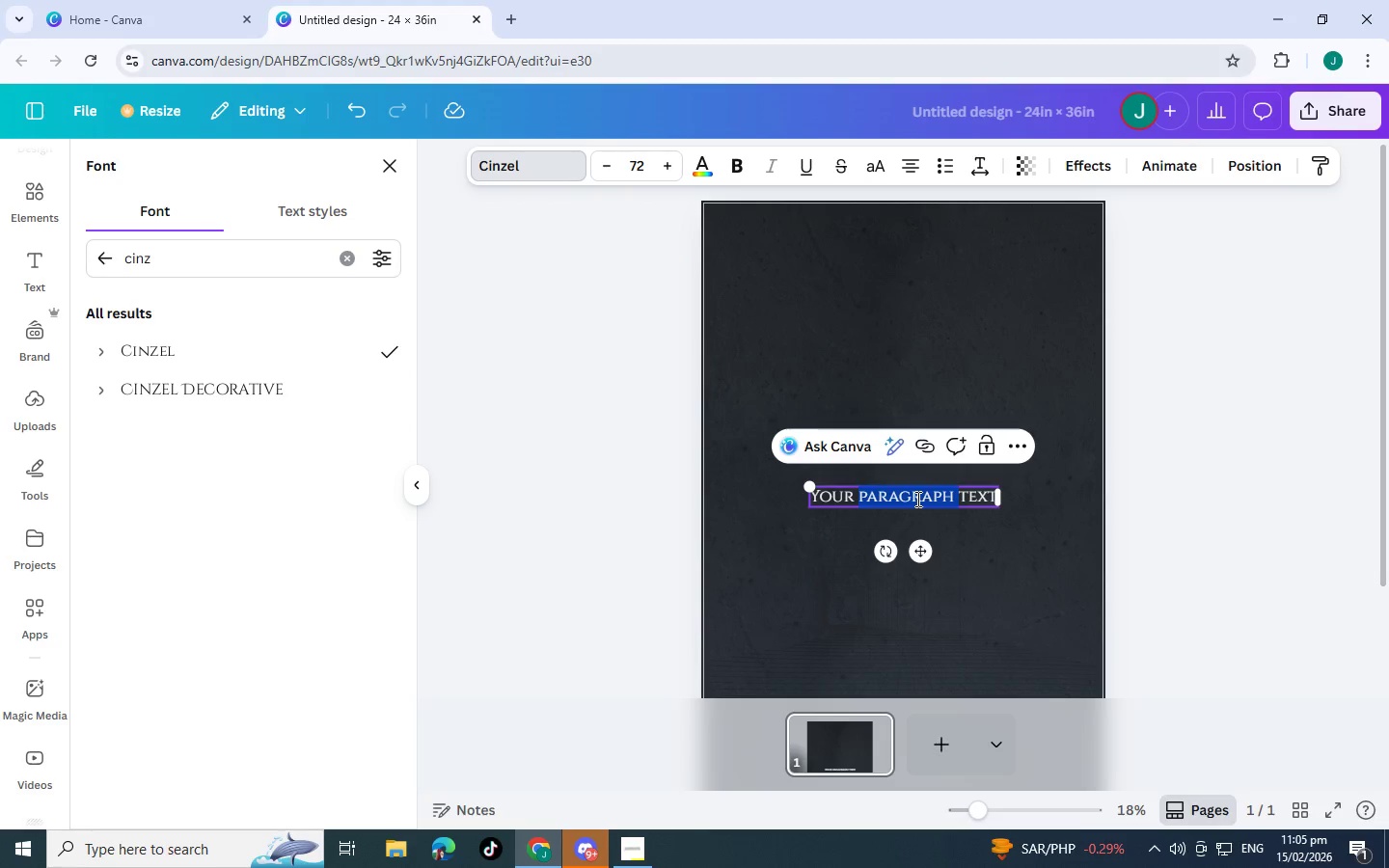 
triple_click([916, 499])
 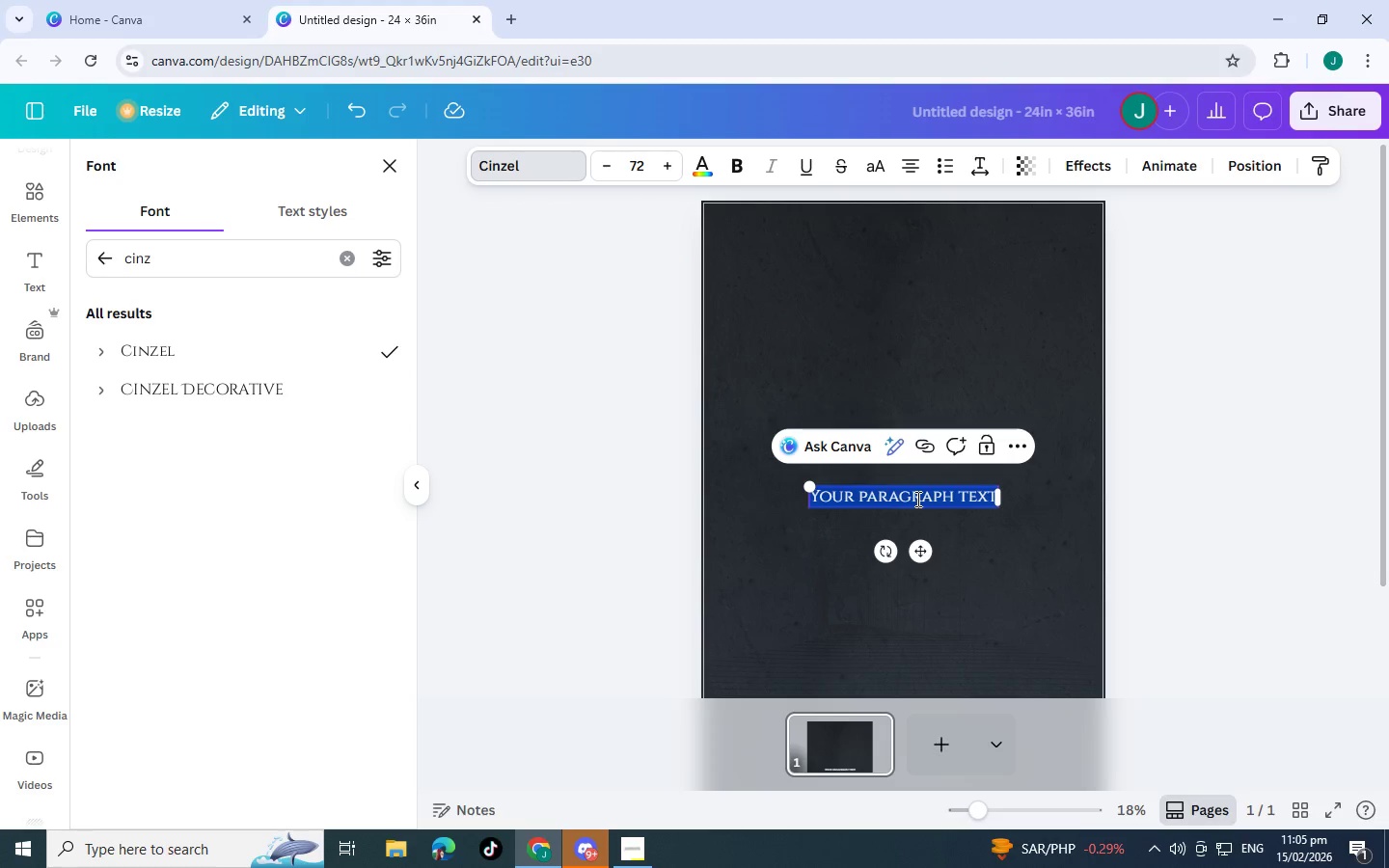 
type(Elegant serif)
 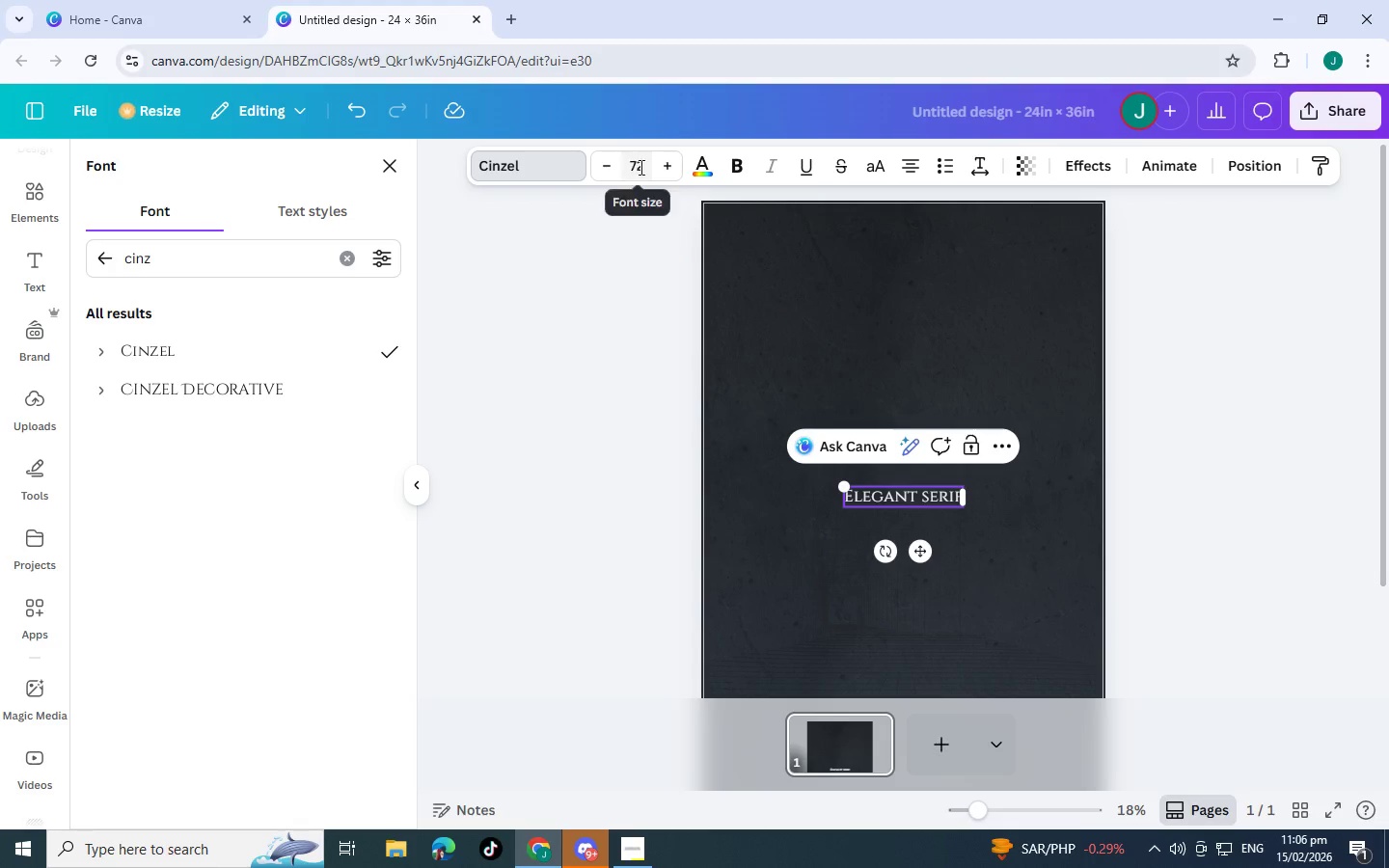 
double_click([664, 167])
 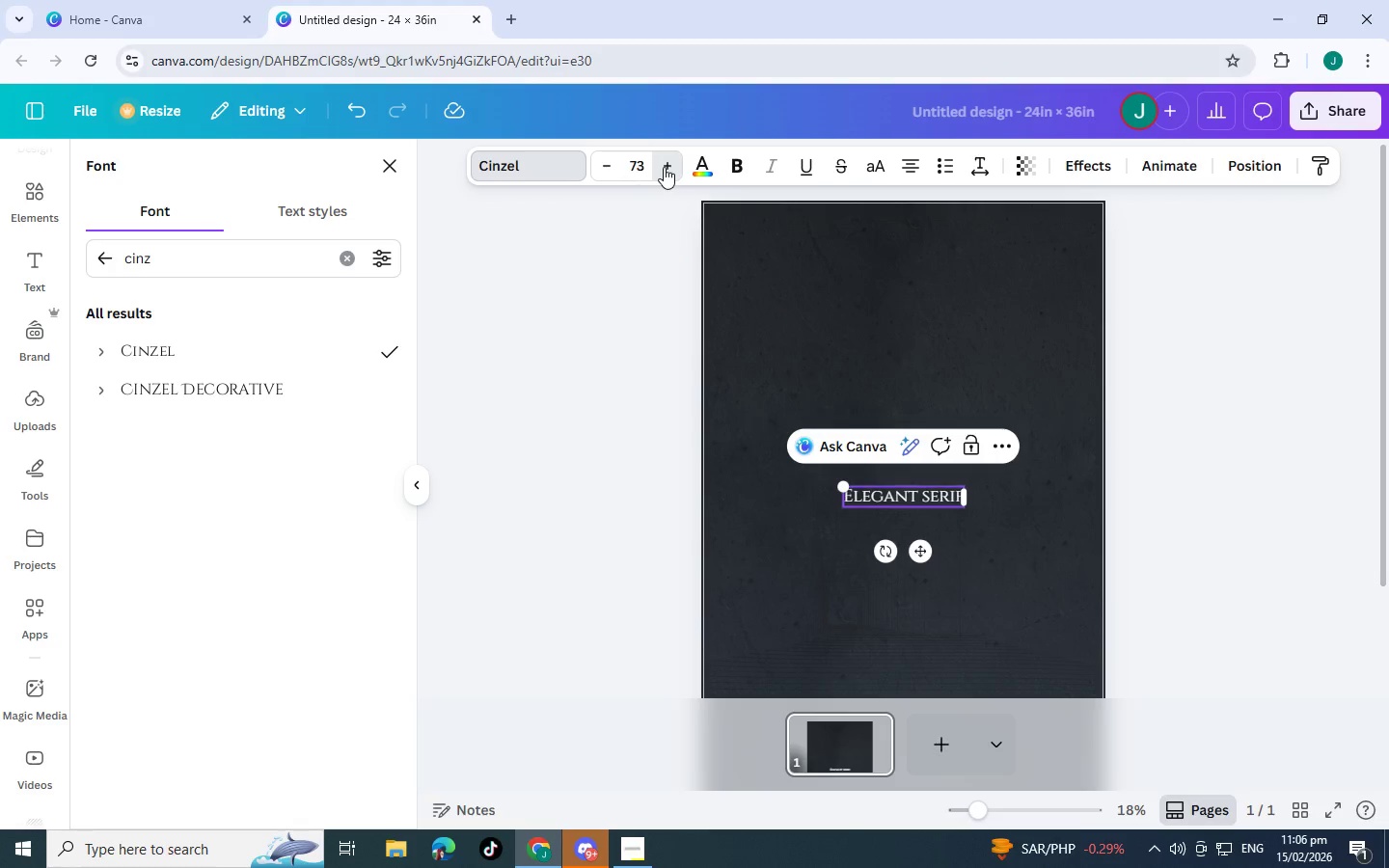 
triple_click([664, 167])
 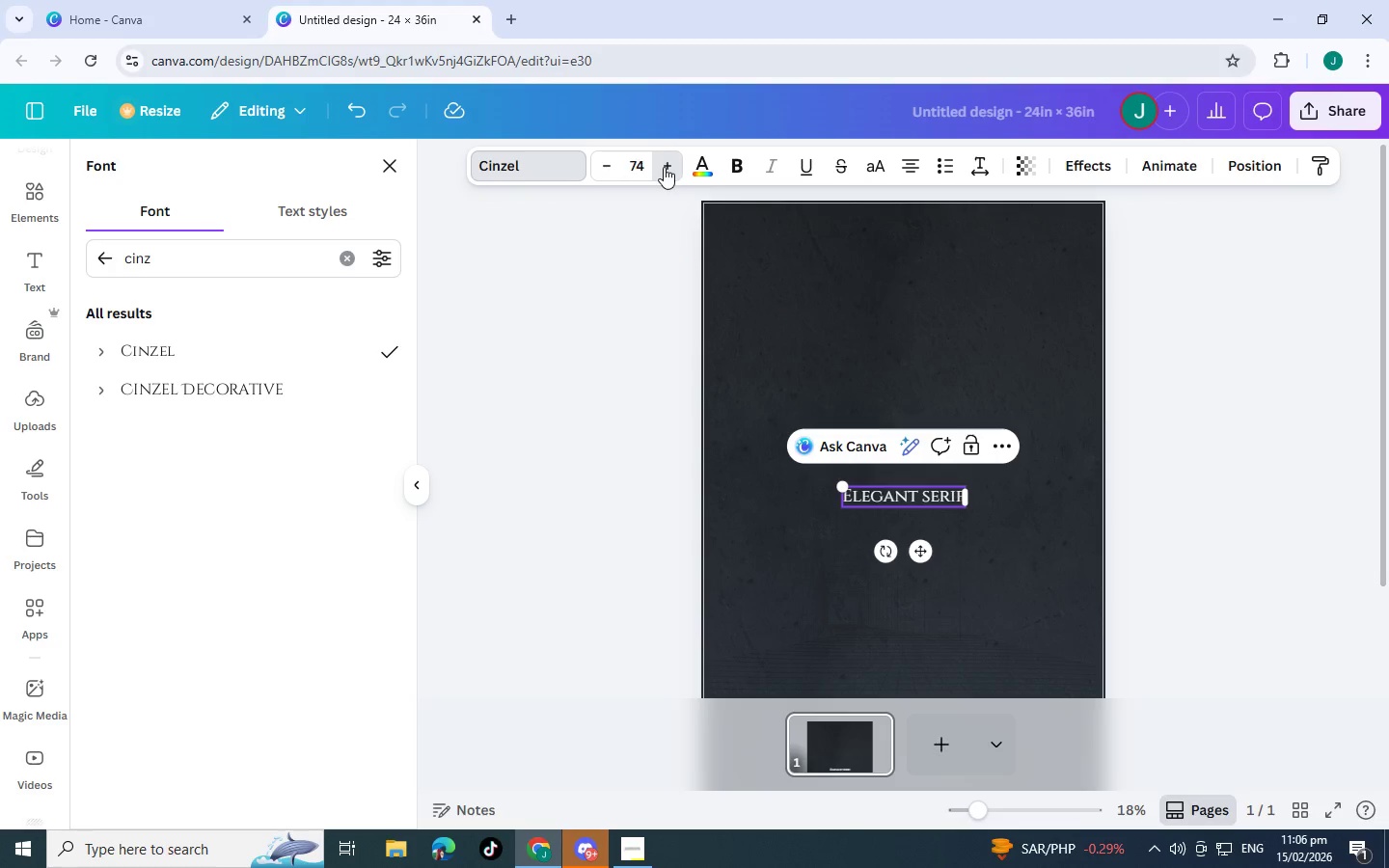 
triple_click([664, 167])
 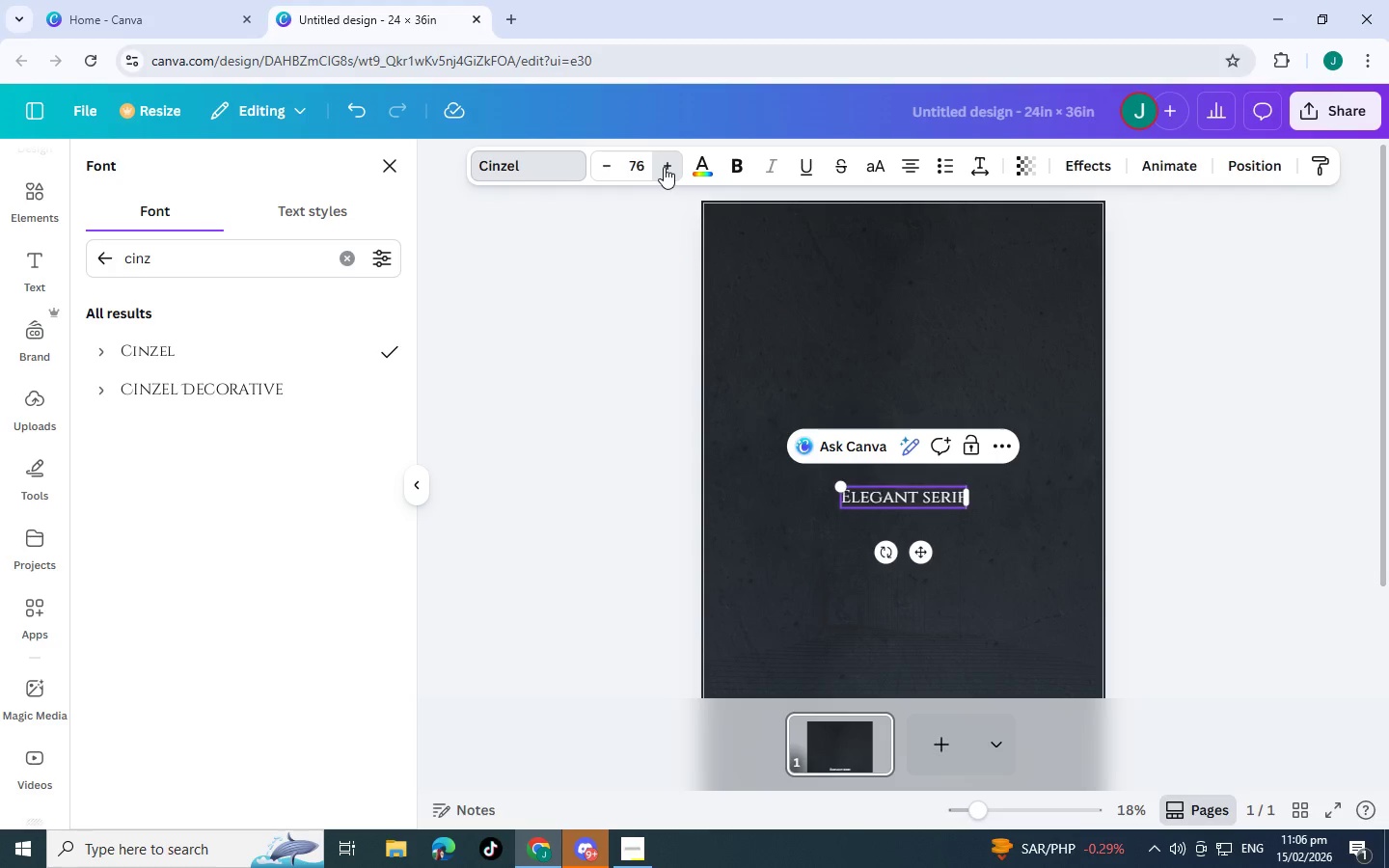 
triple_click([664, 167])
 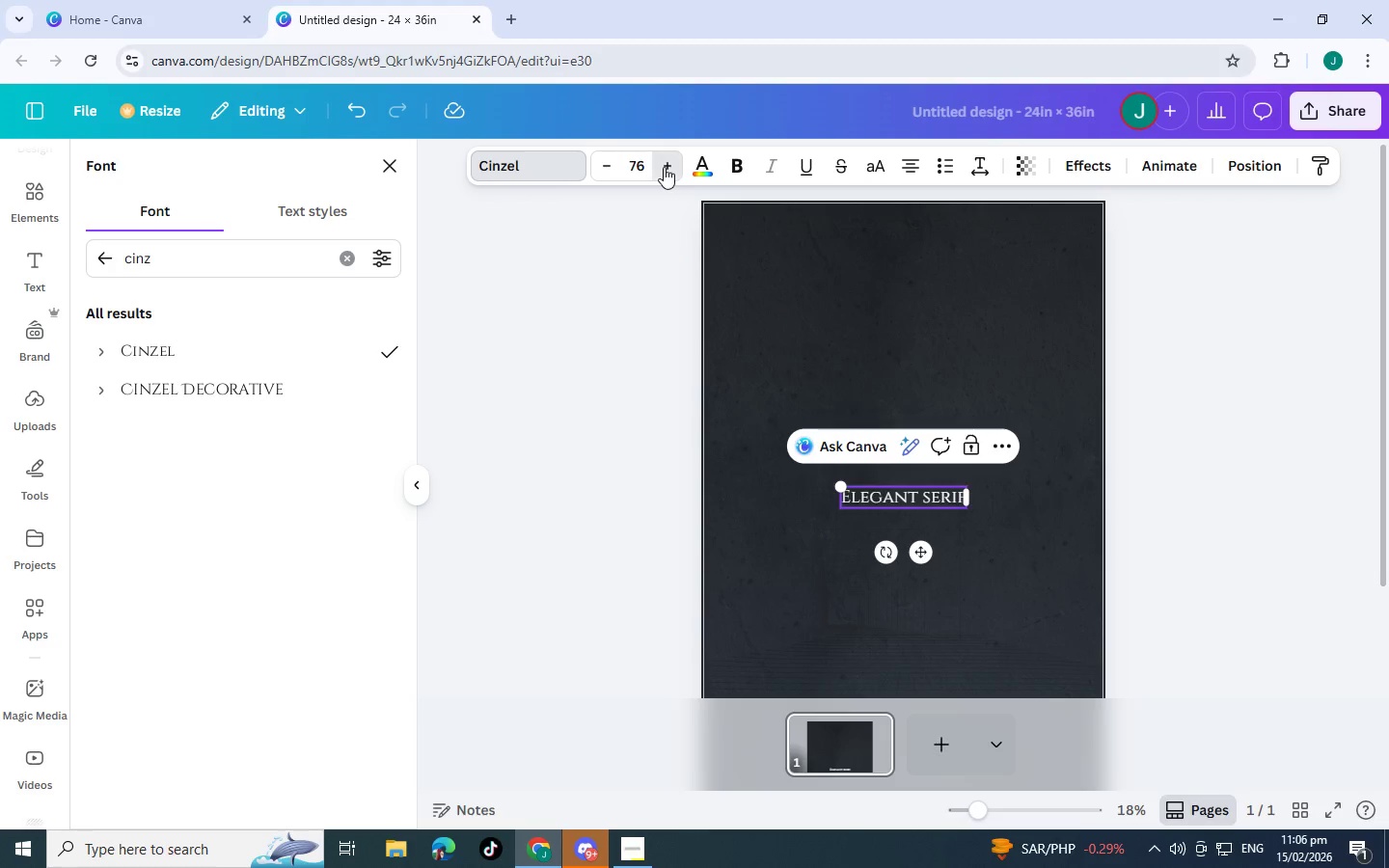 
triple_click([664, 167])
 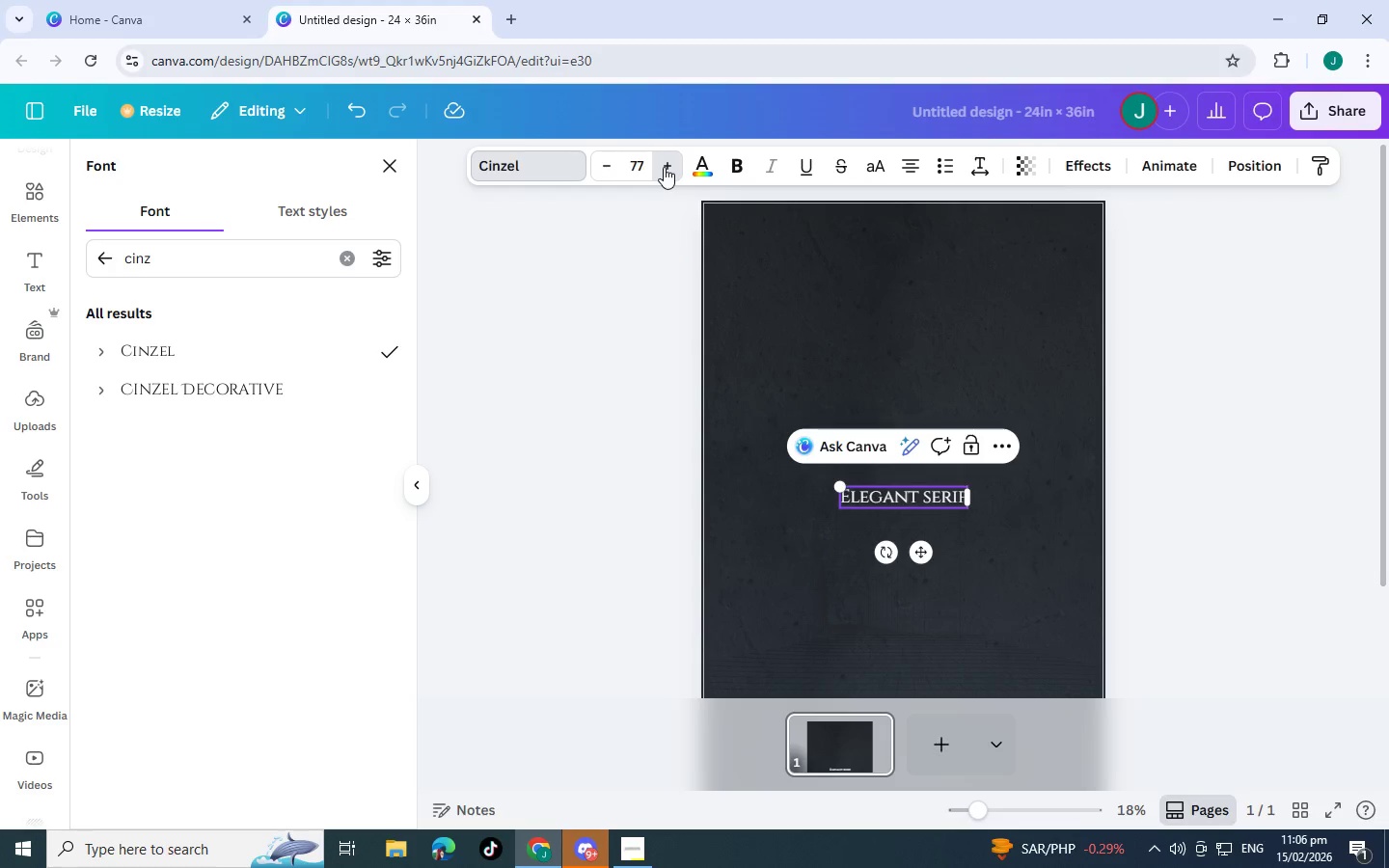 
triple_click([664, 167])
 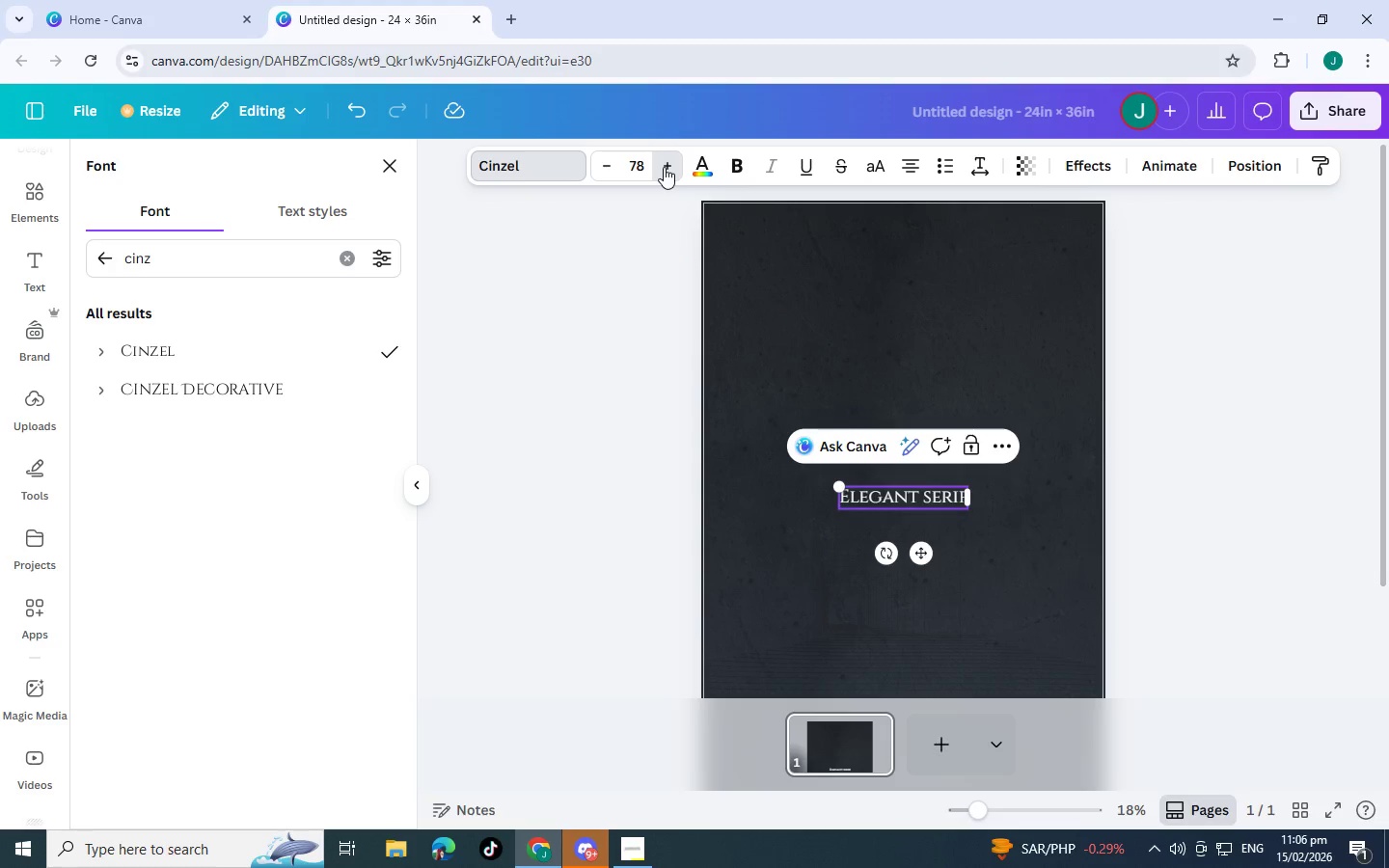 
triple_click([664, 167])
 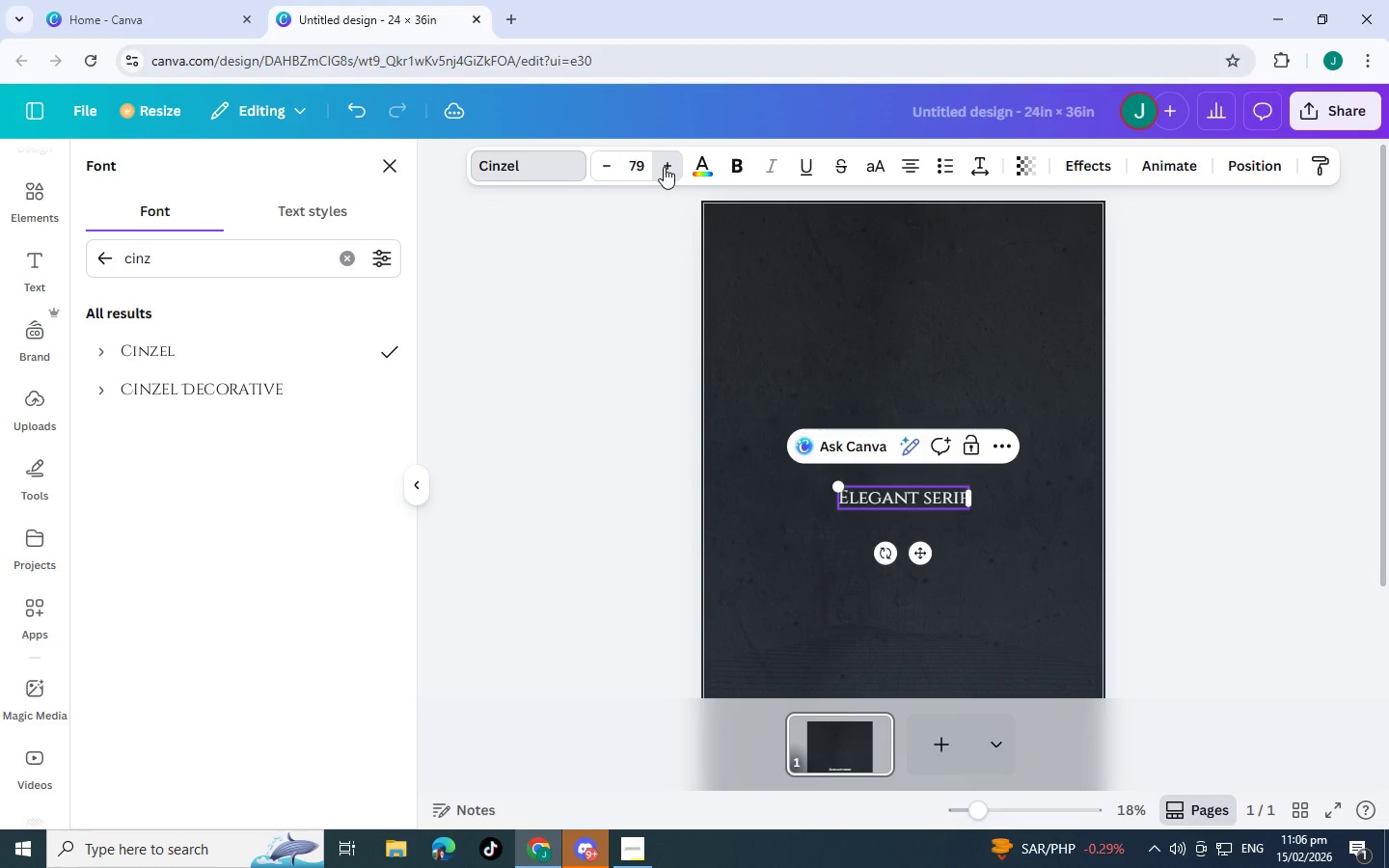 
triple_click([664, 167])
 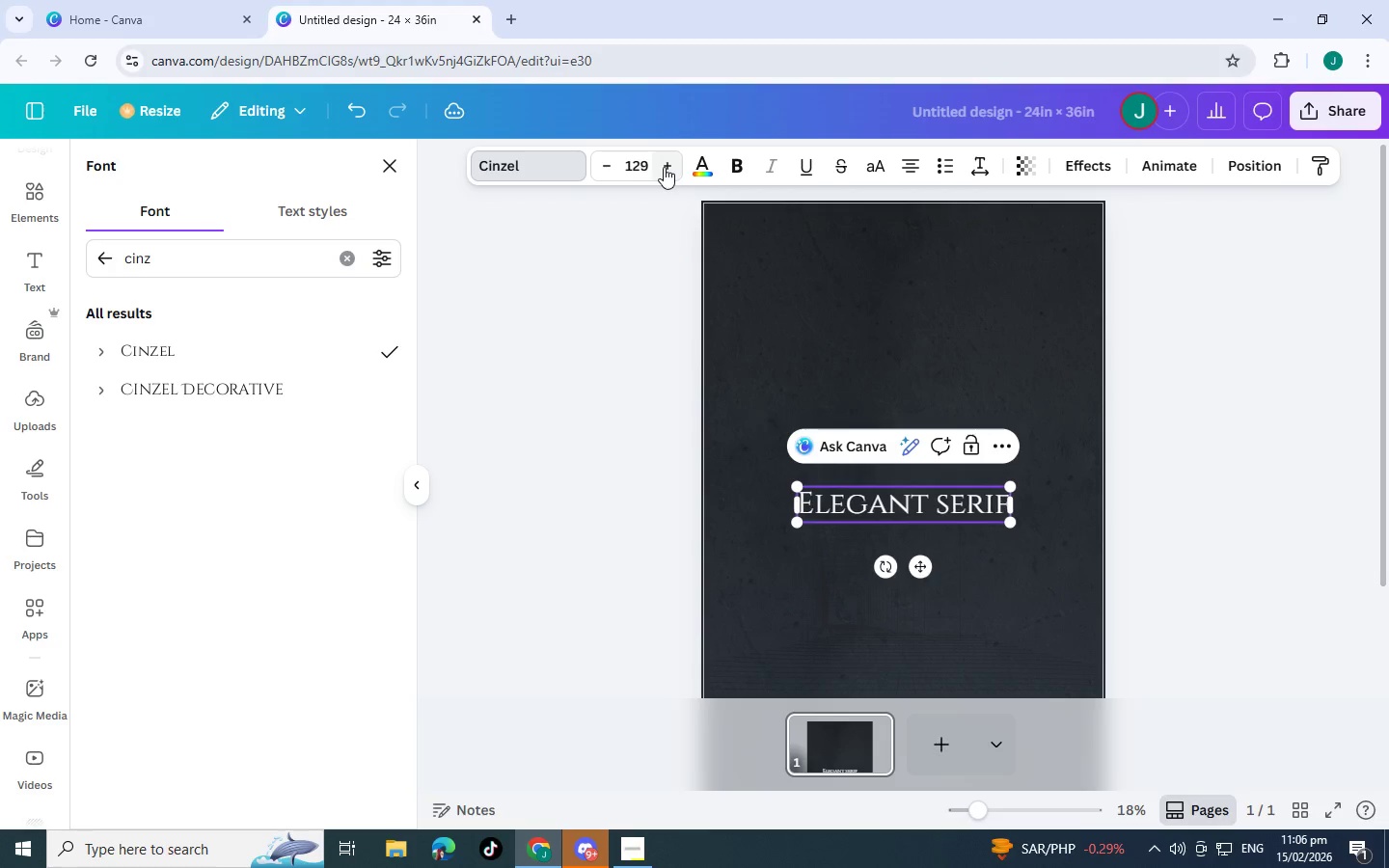 
wait(10.97)
 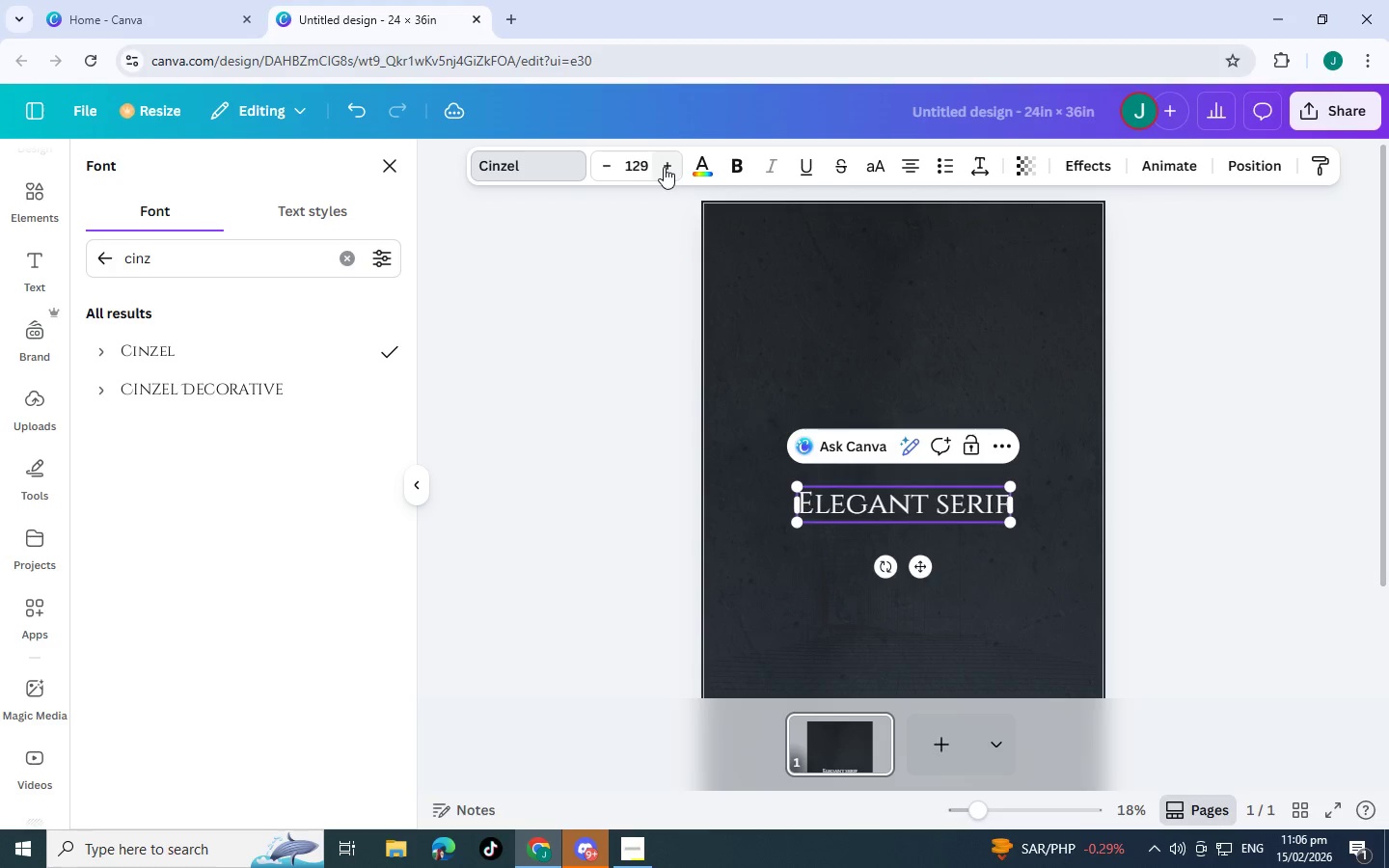 
triple_click([664, 167])
 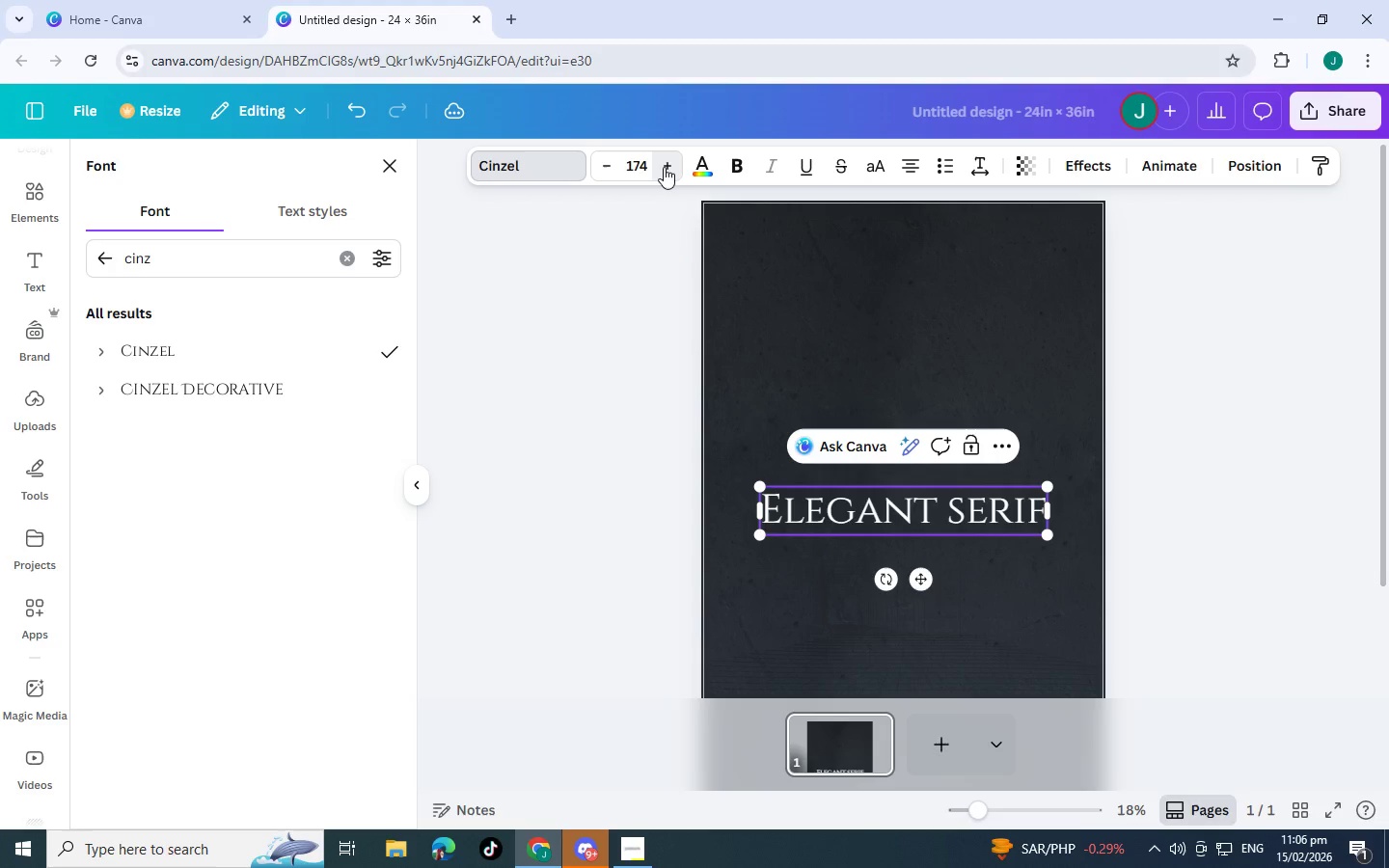 
double_click([664, 167])
 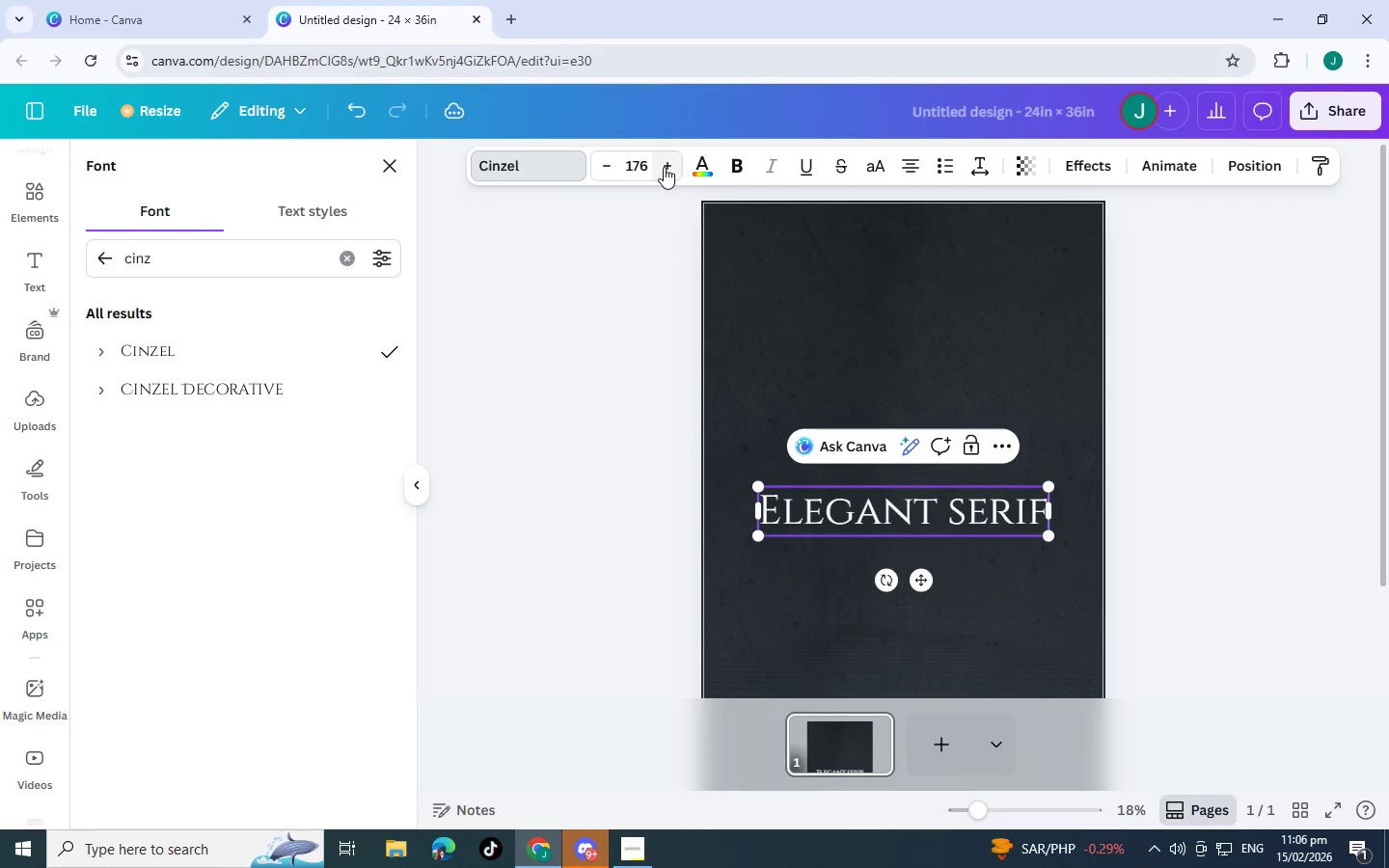 
triple_click([664, 167])
 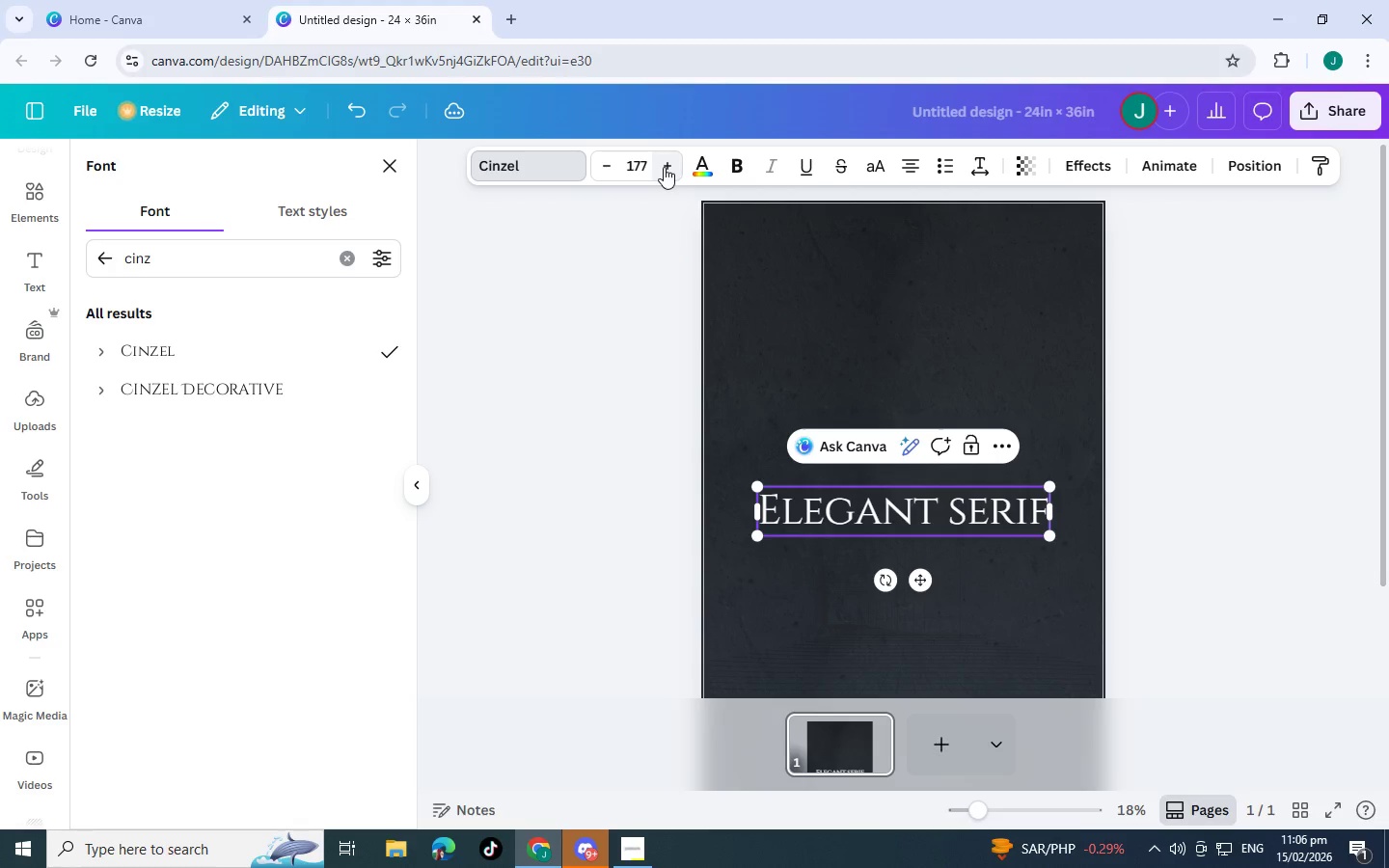 
triple_click([664, 167])
 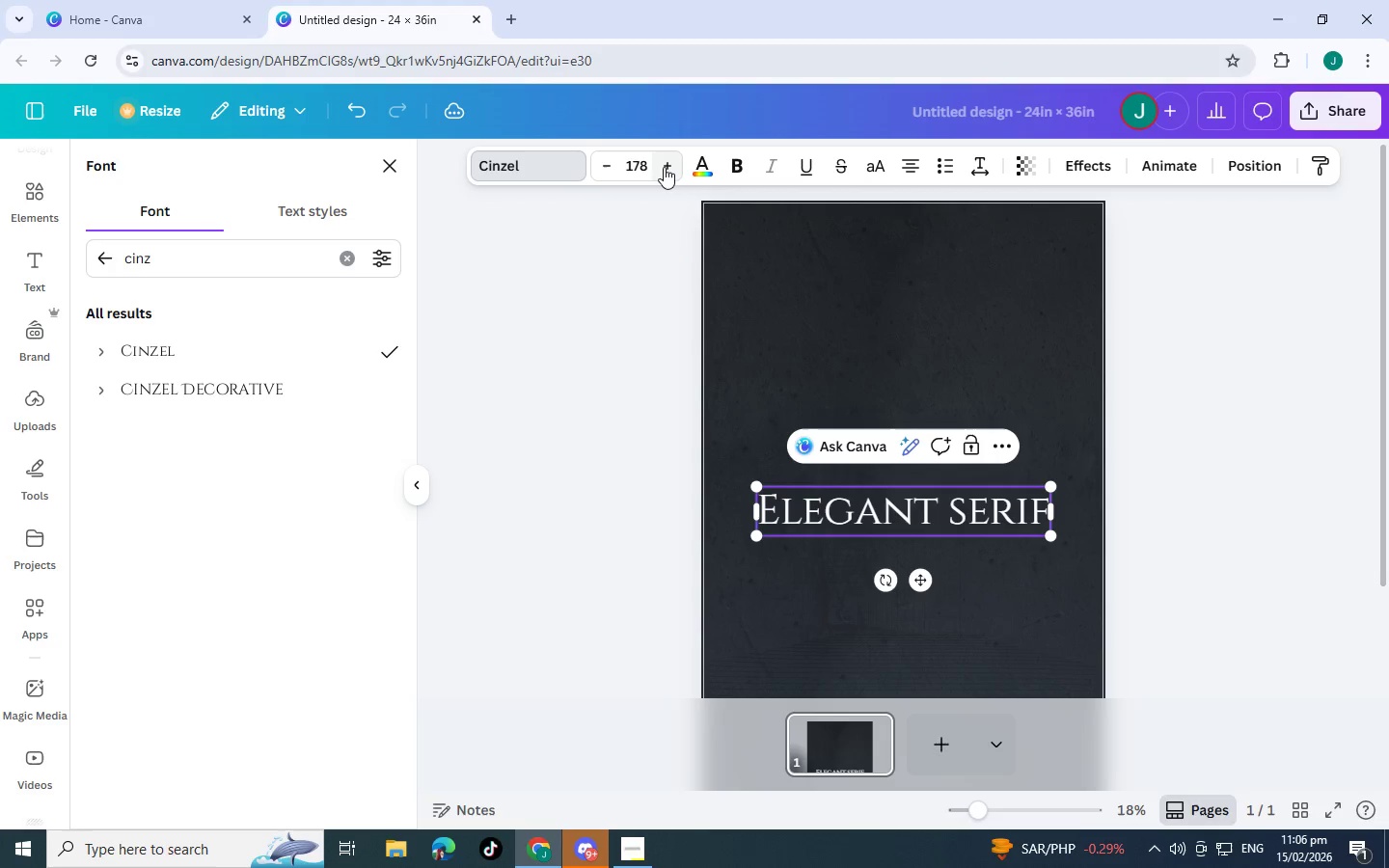 
triple_click([664, 167])
 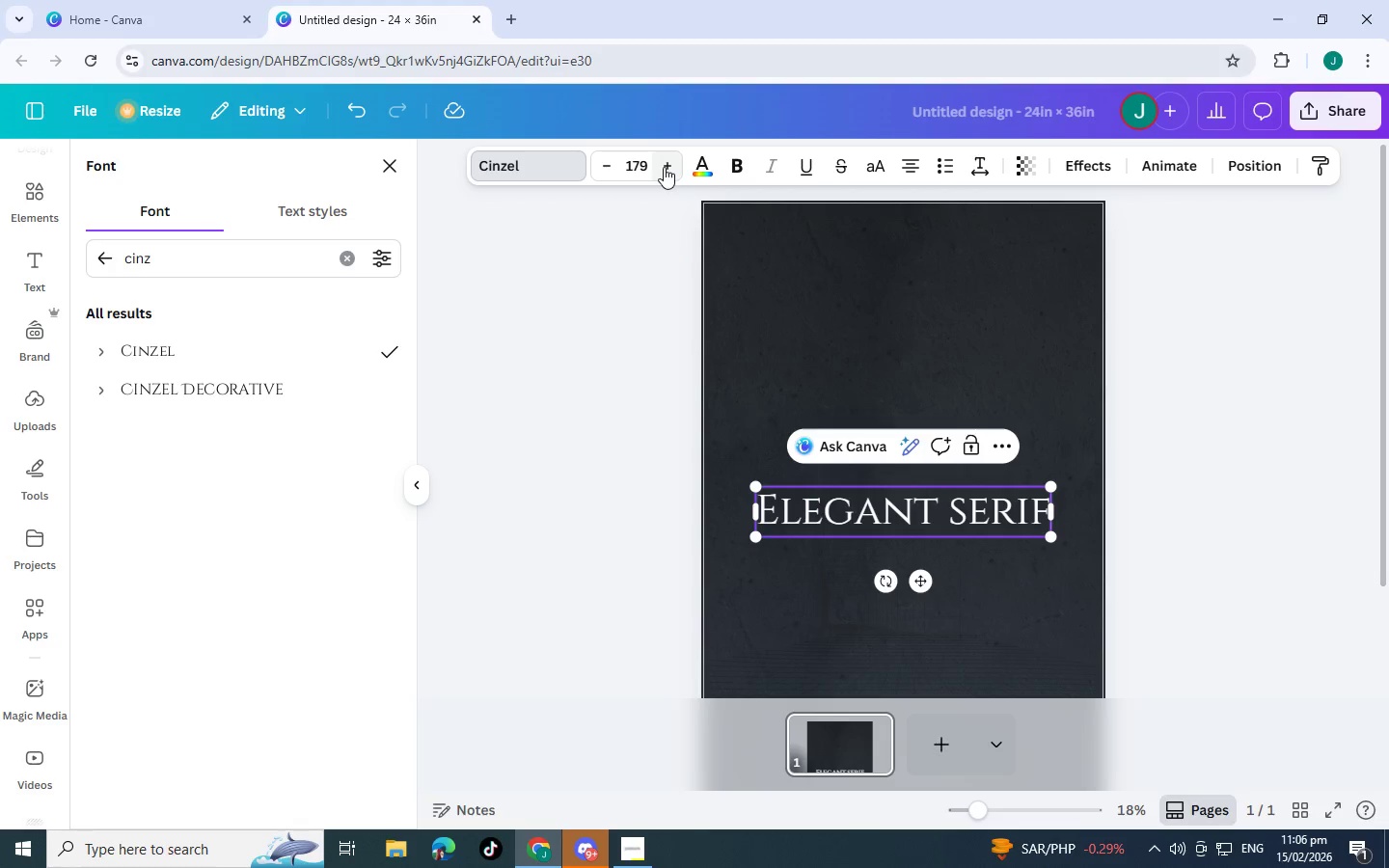 
left_click([664, 167])
 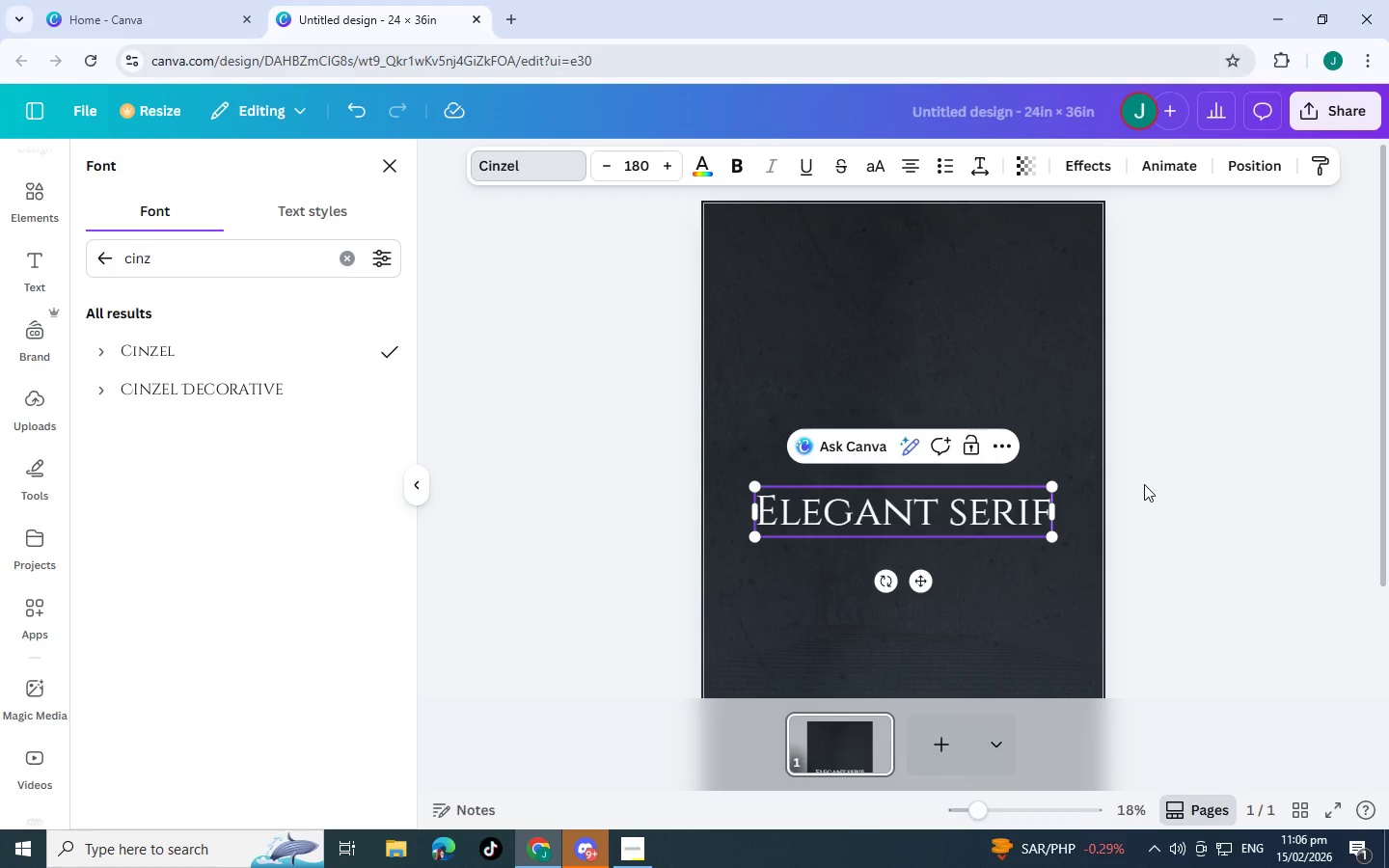 
left_click([1144, 484])
 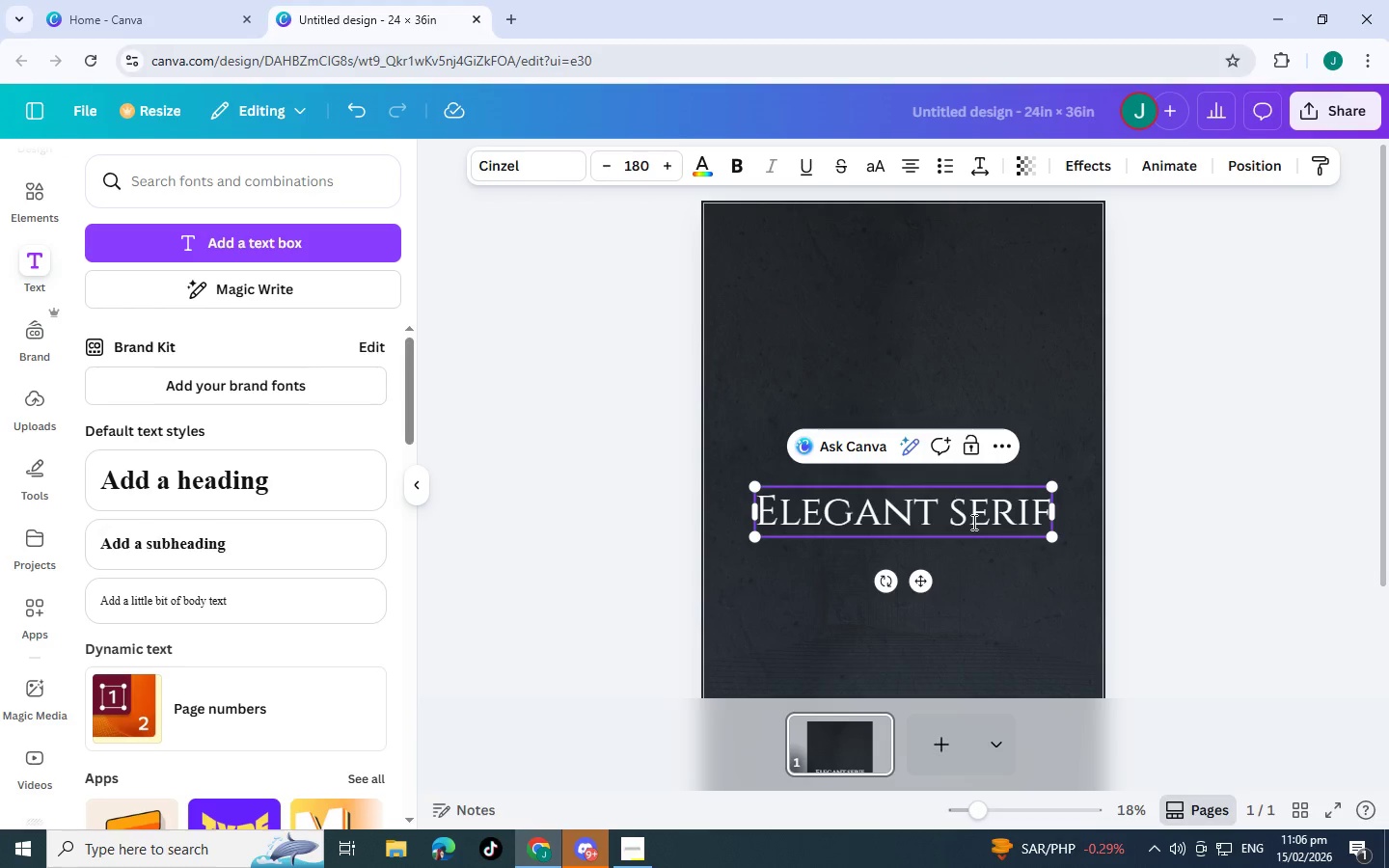 
left_click([1210, 467])
 